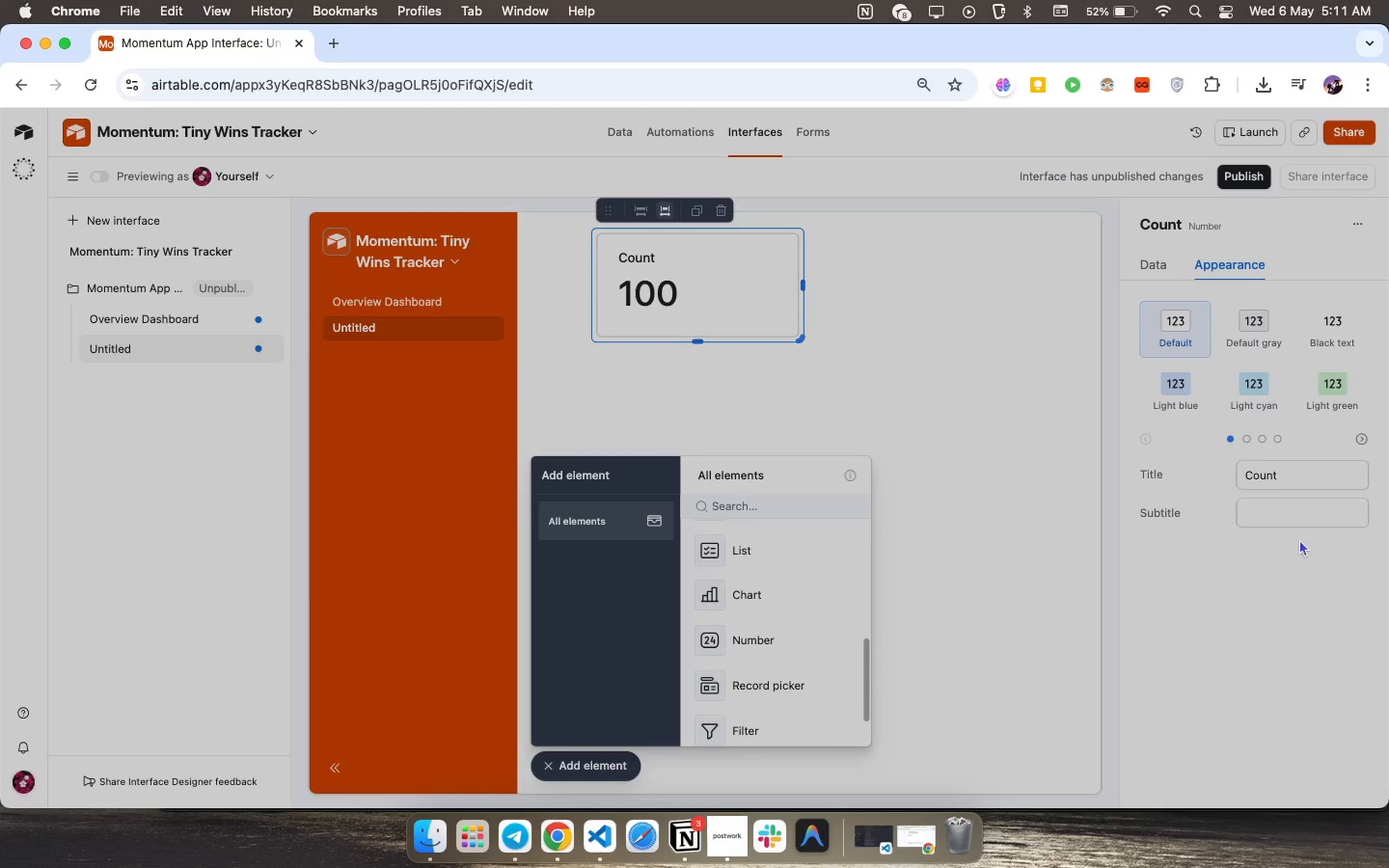 
left_click_drag(start_coordinate=[1293, 474], to_coordinate=[1046, 472])
 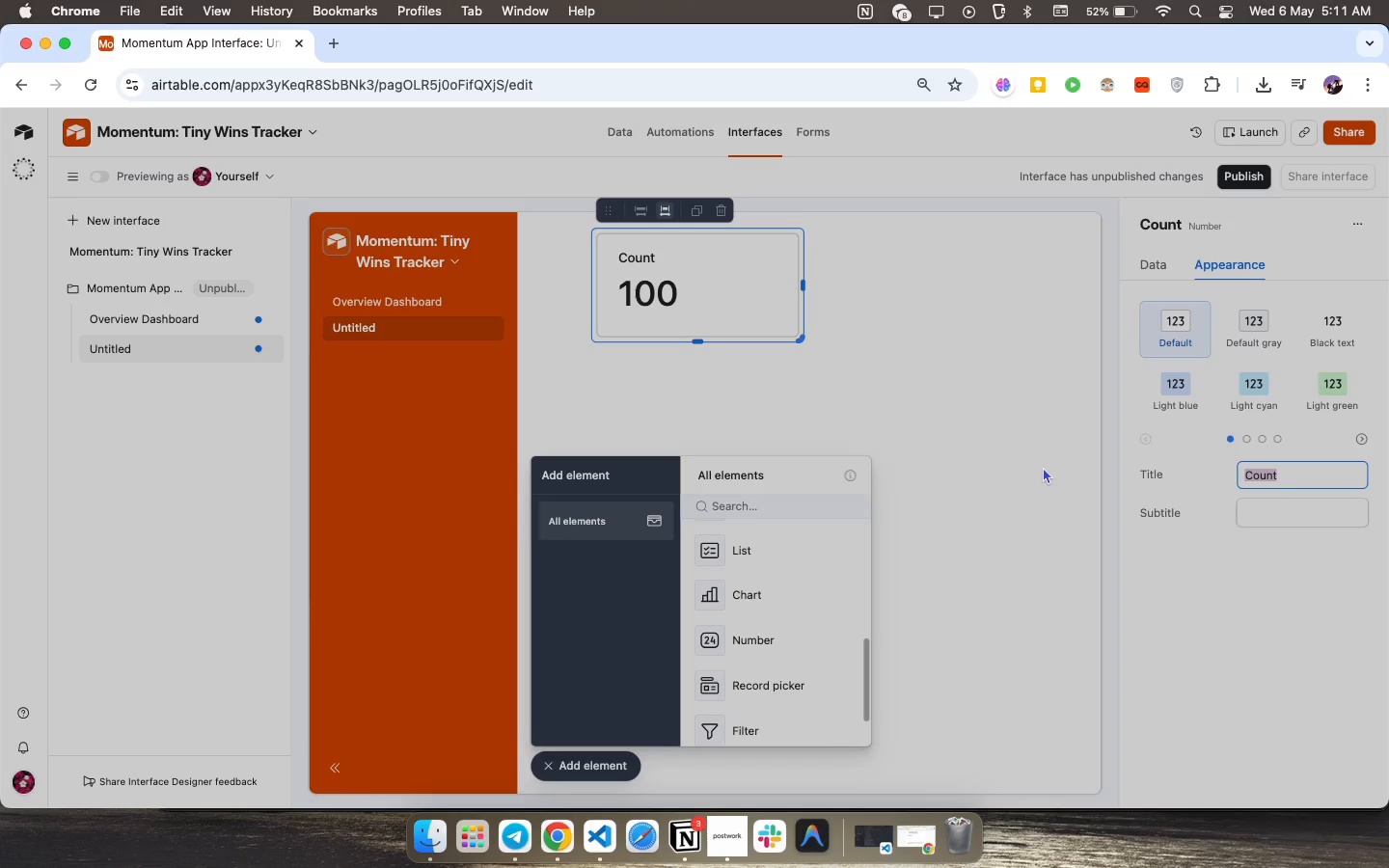 
key(CapsLock)
 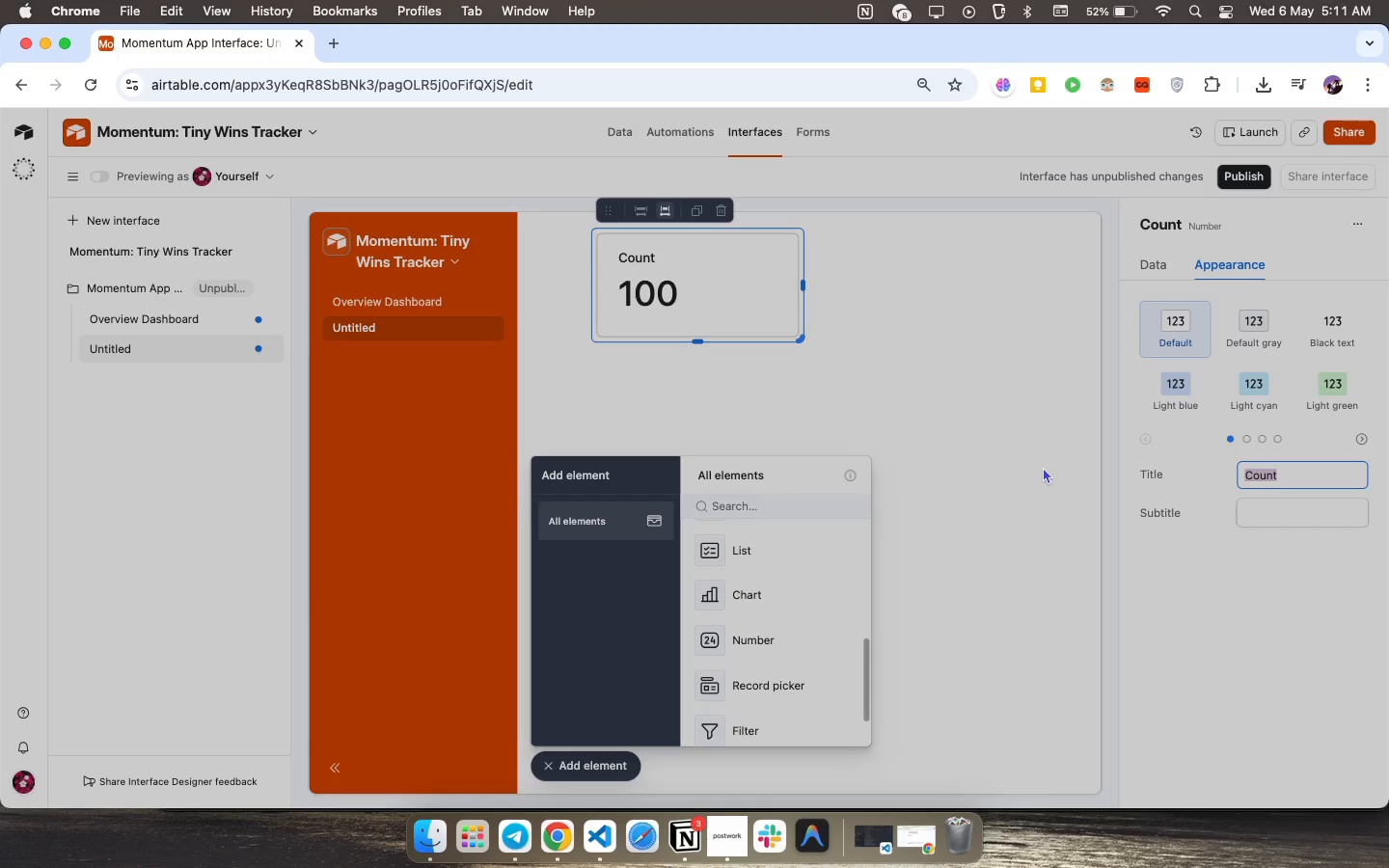 
key(T)
 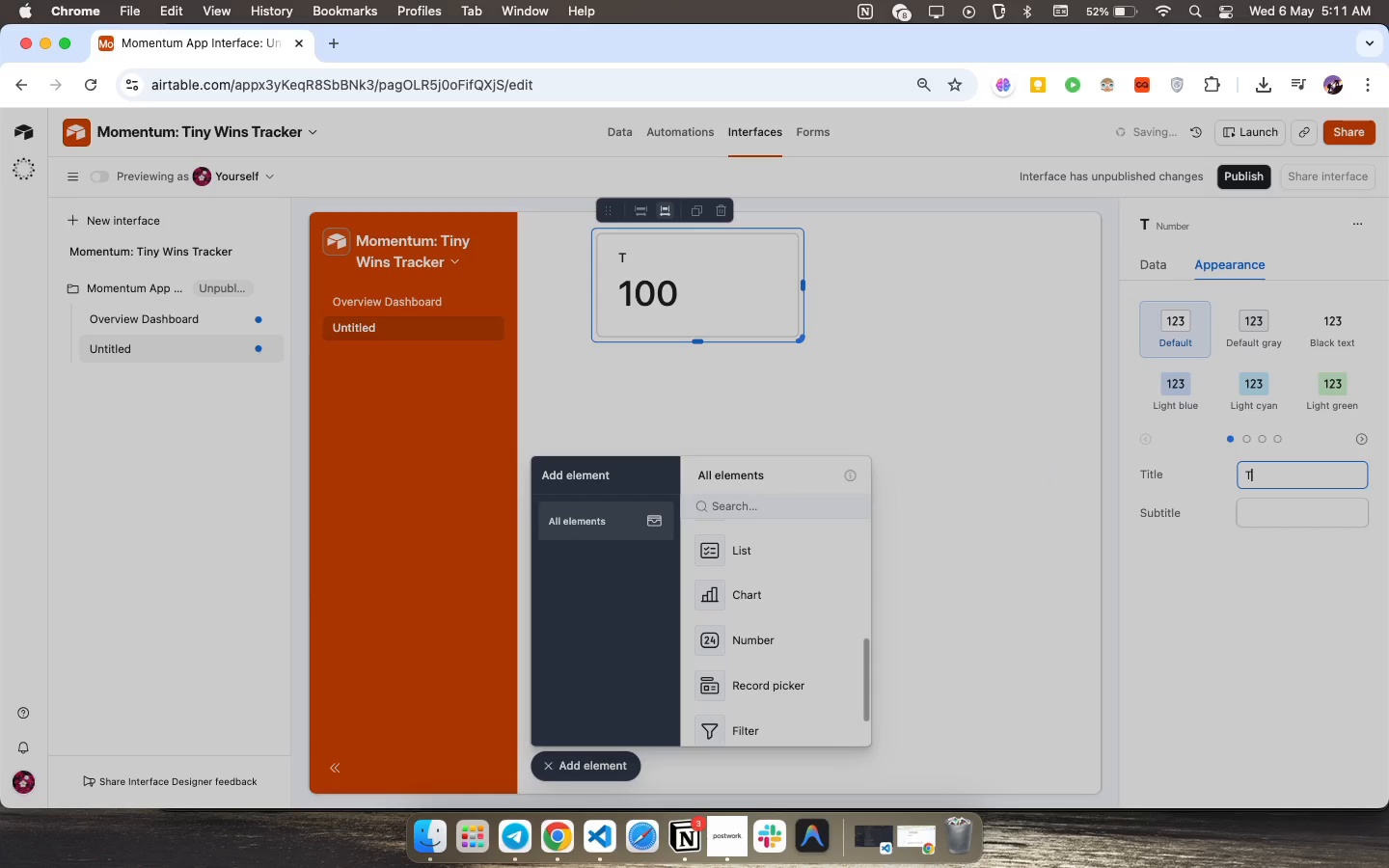 
key(CapsLock)
 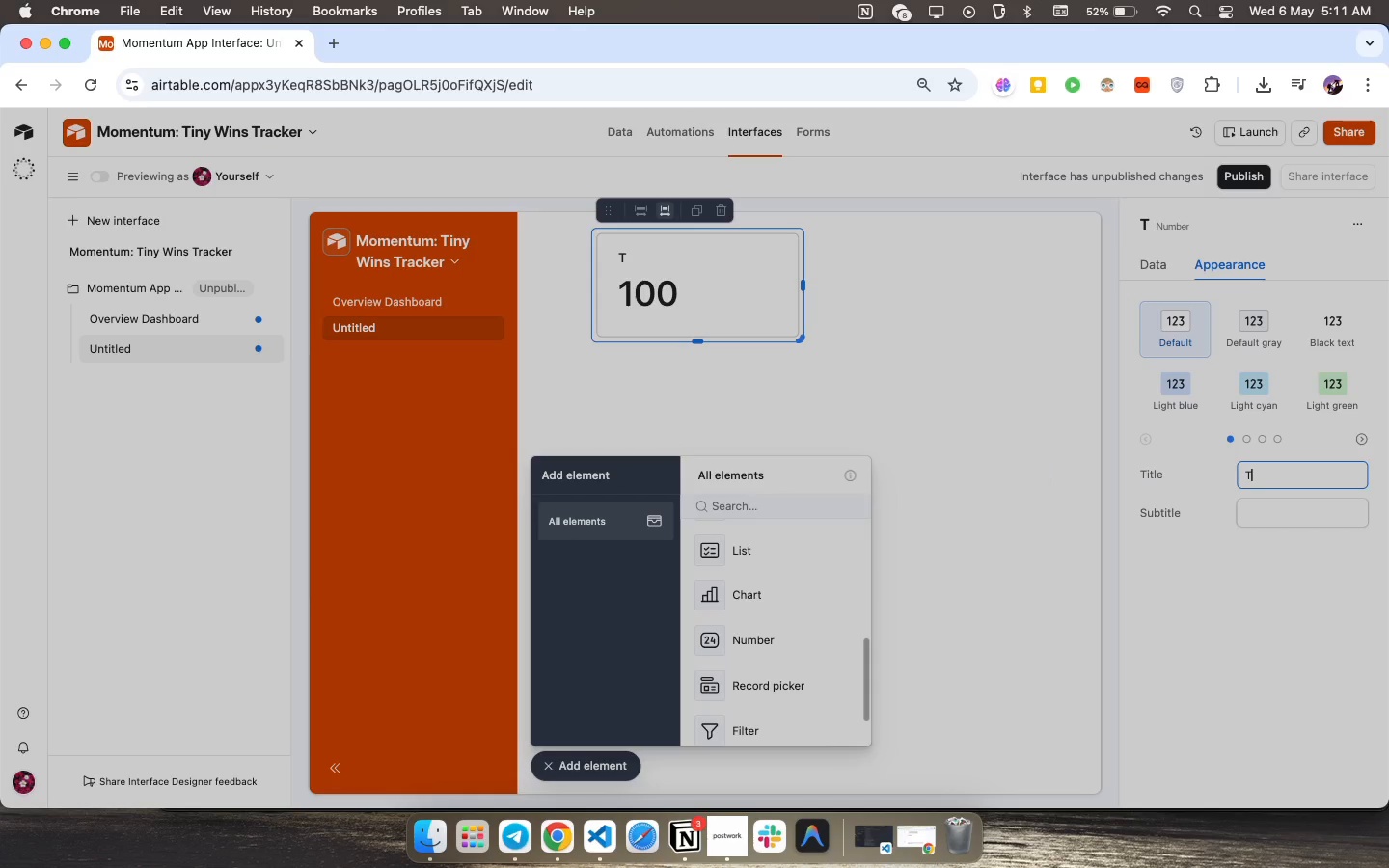 
wait(11.19)
 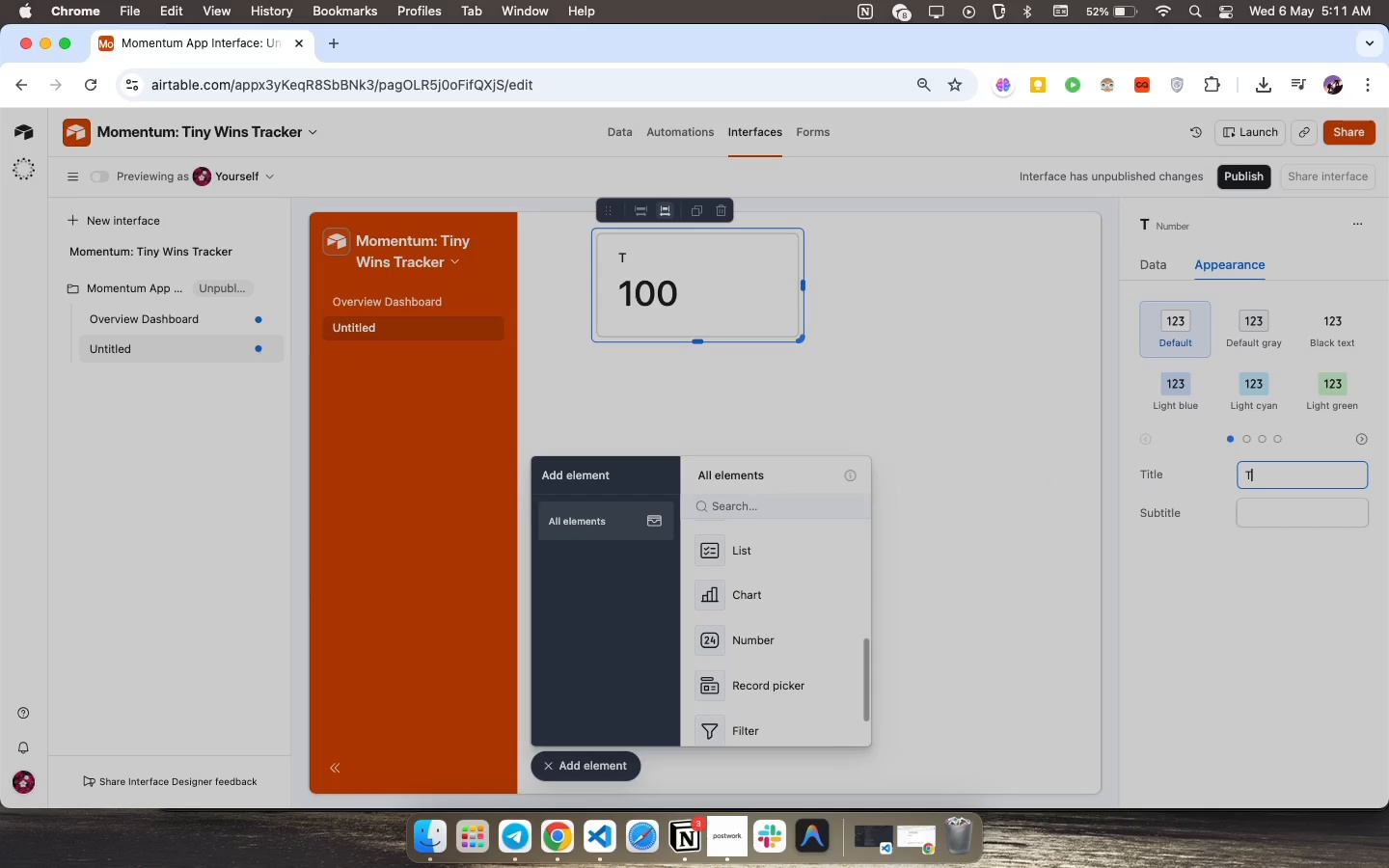 
type(otal )
 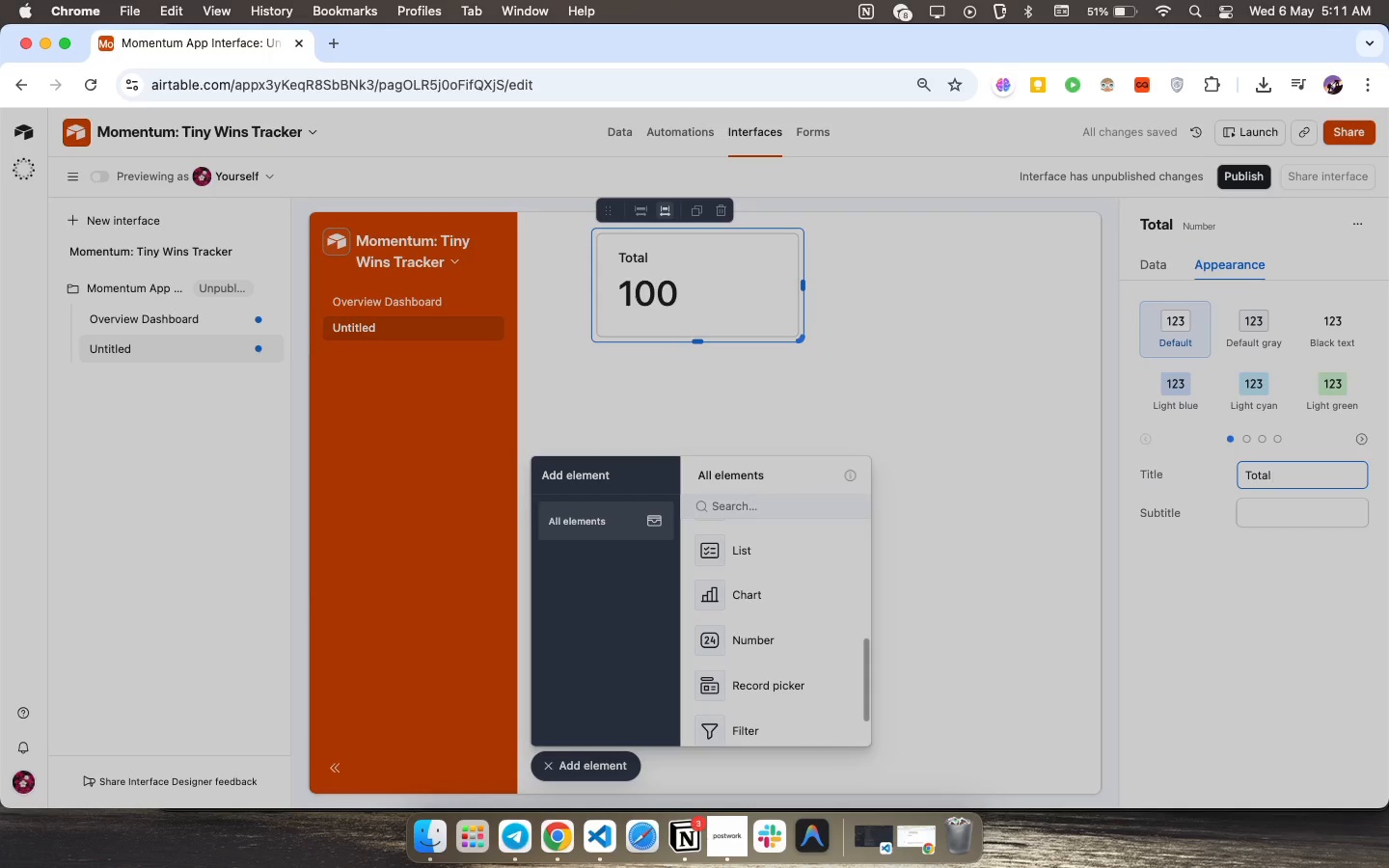 
wait(5.75)
 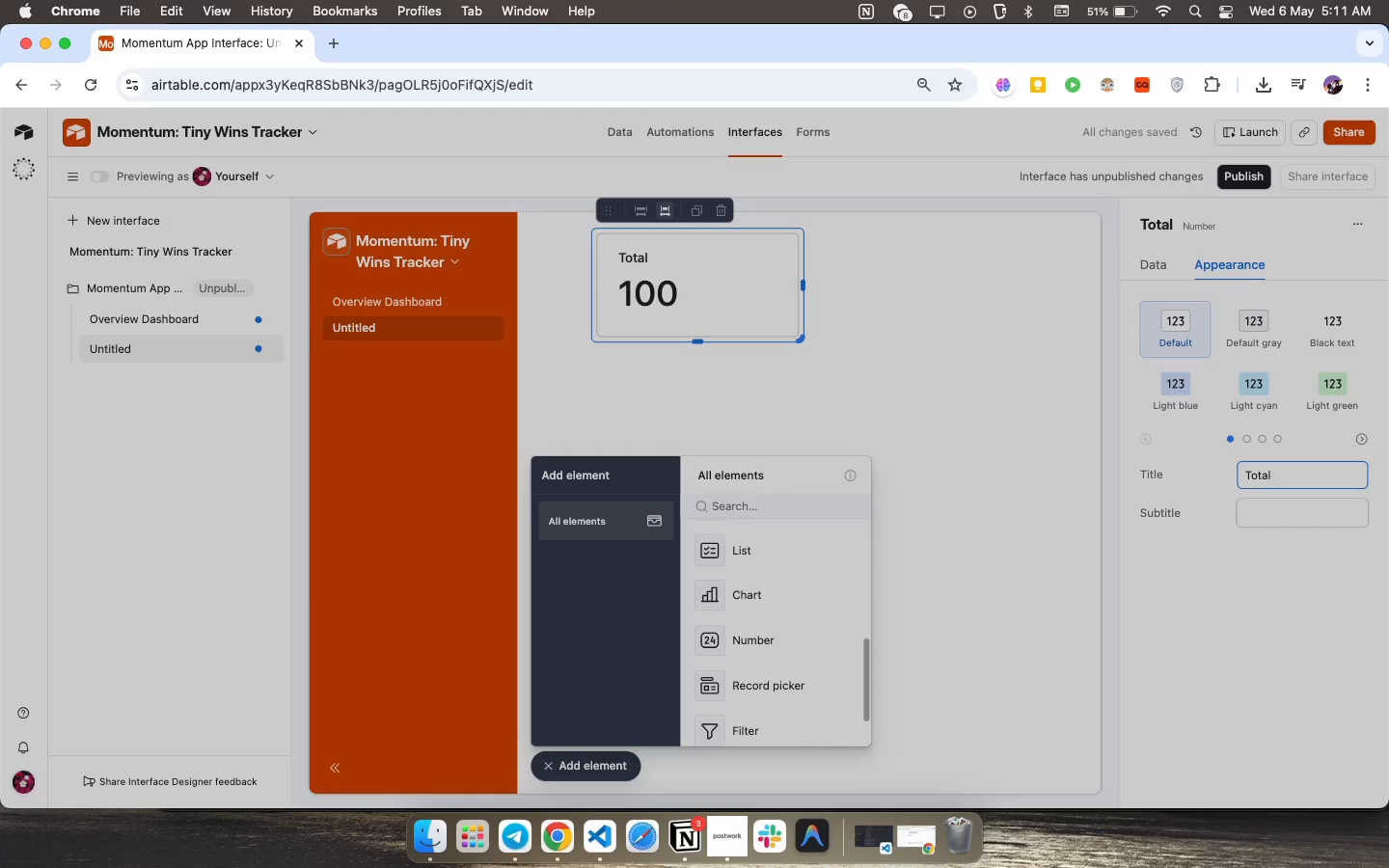 
type(Wins)
 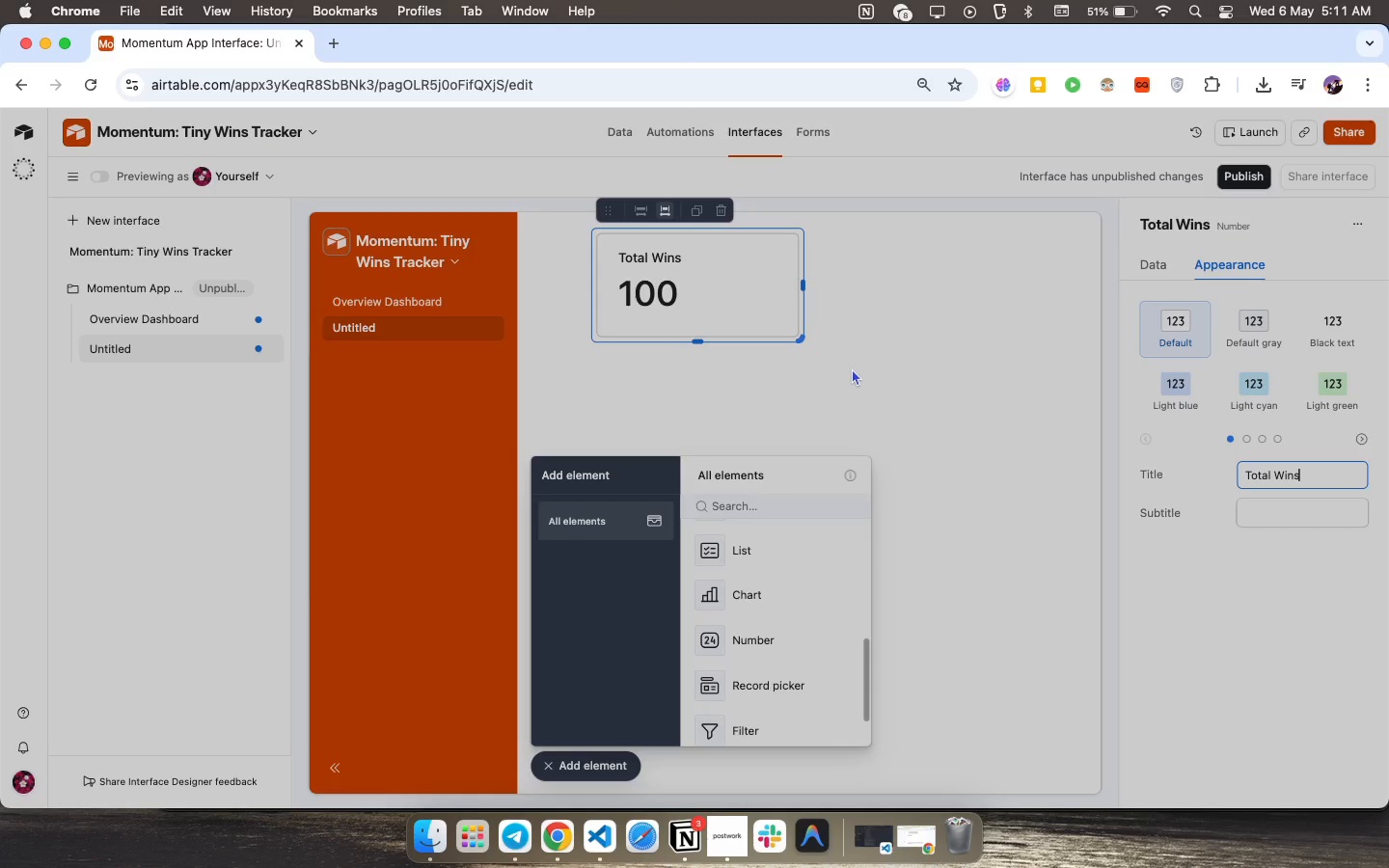 
wait(12.03)
 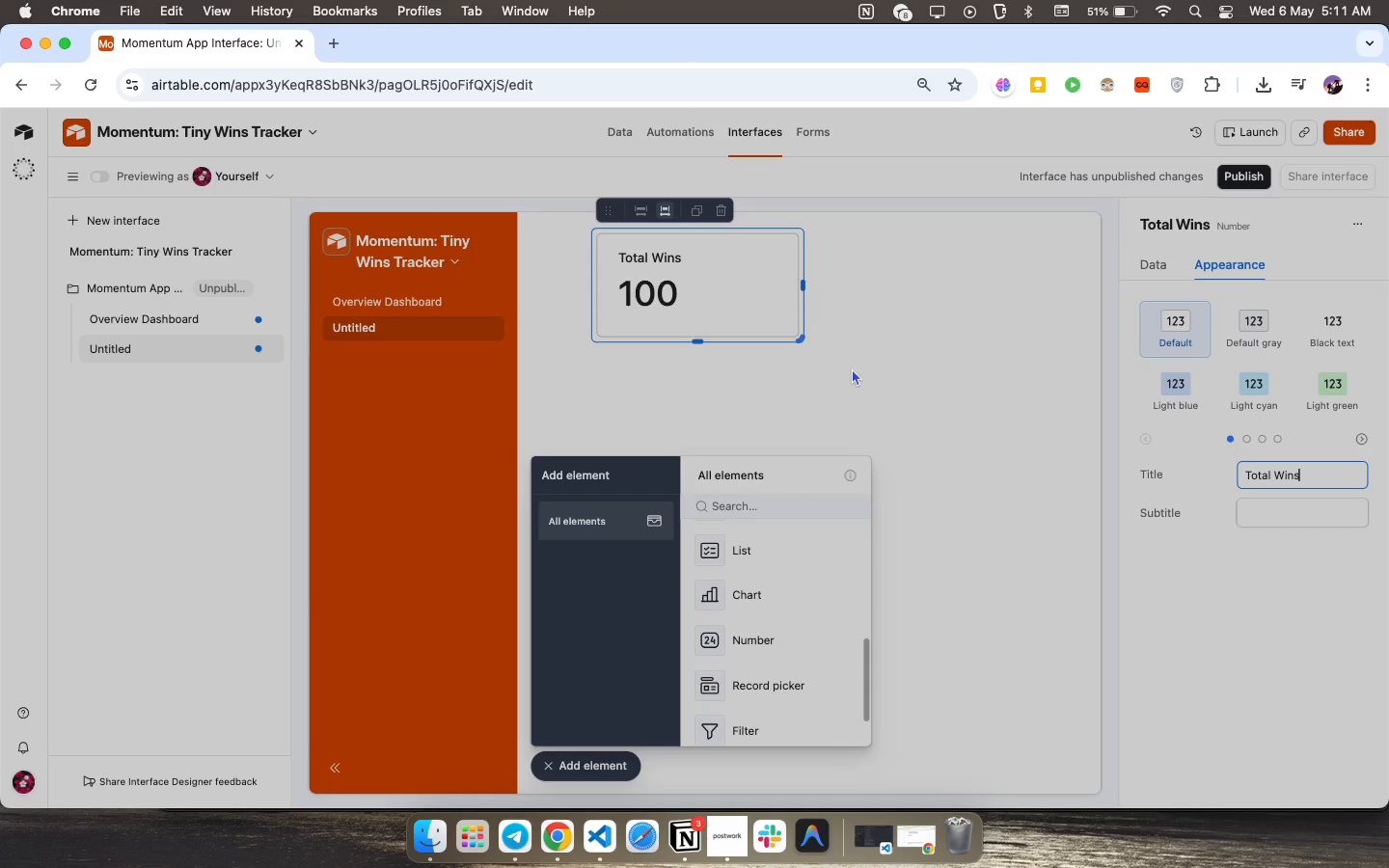 
left_click([813, 423])
 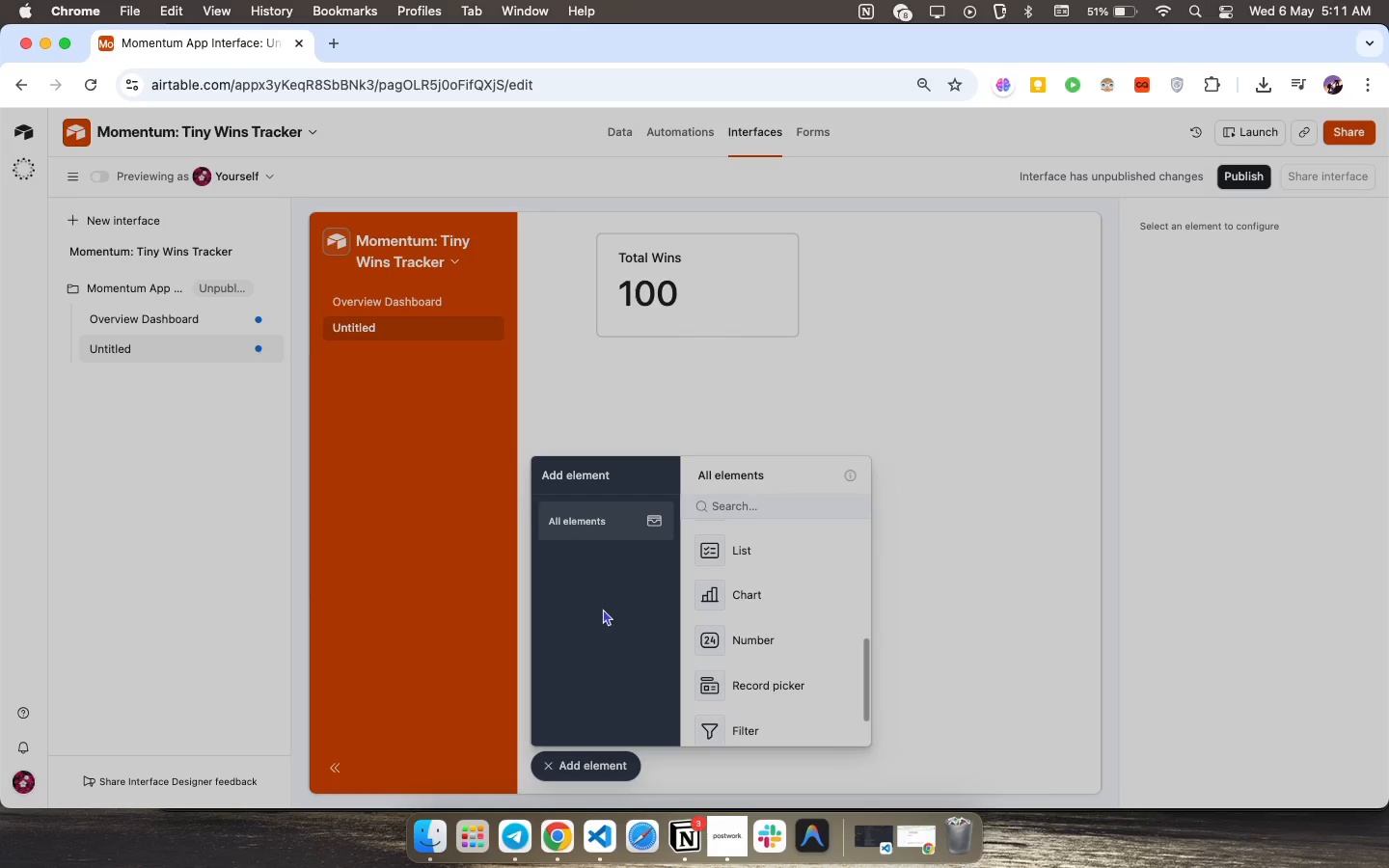 
left_click([606, 526])
 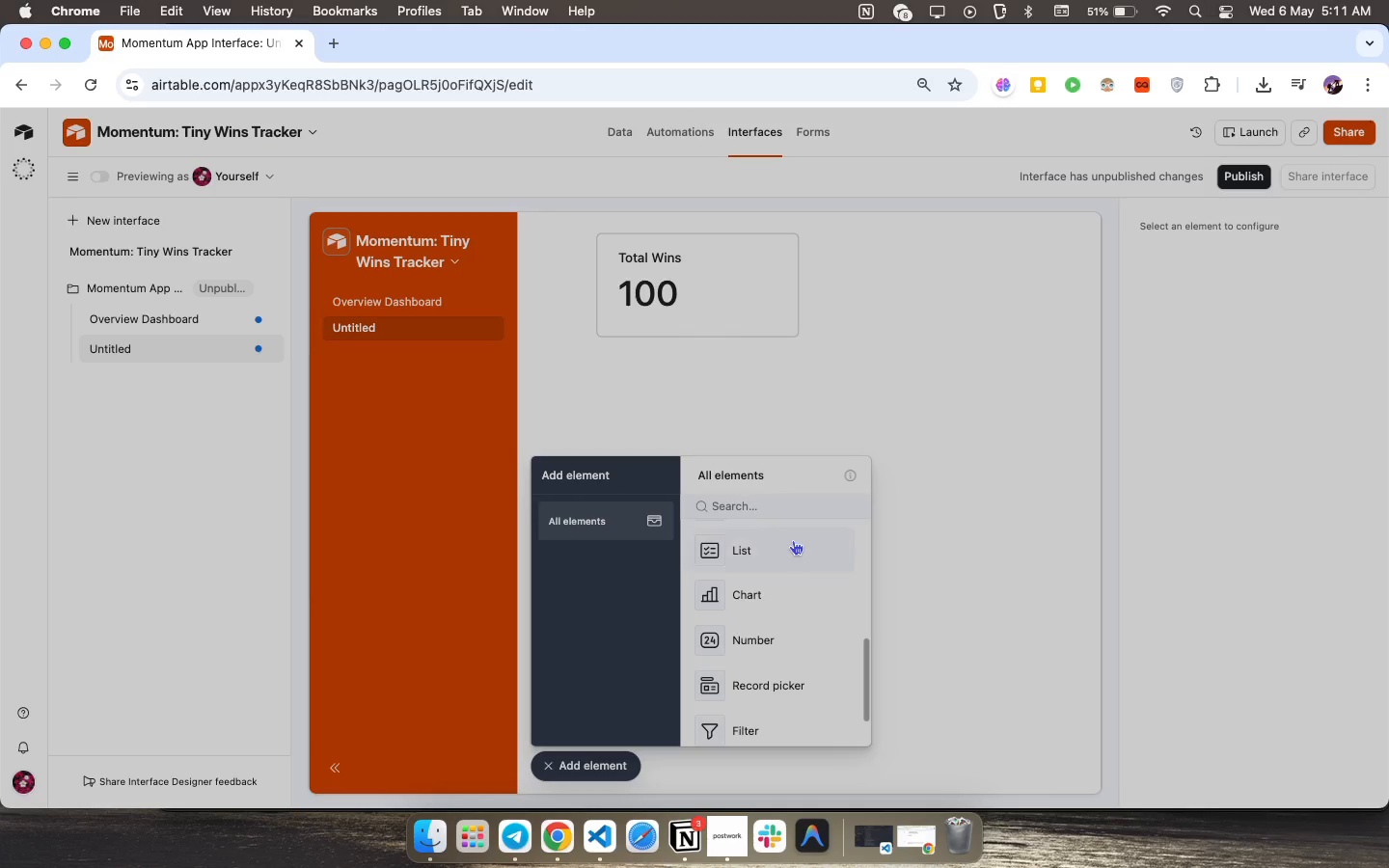 
scroll: coordinate [760, 612], scroll_direction: up, amount: 34.0
 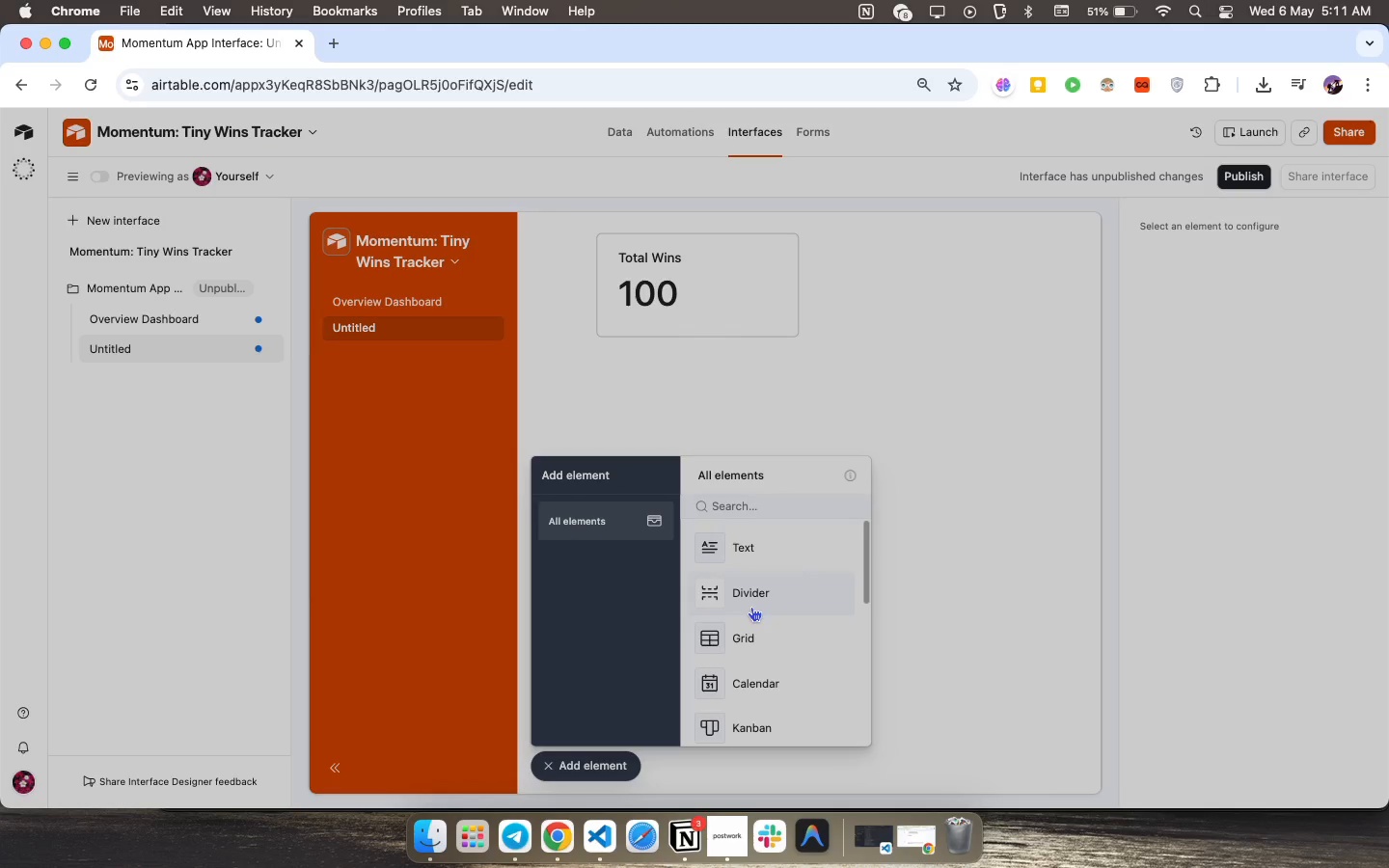 
scroll: coordinate [752, 642], scroll_direction: down, amount: 13.0
 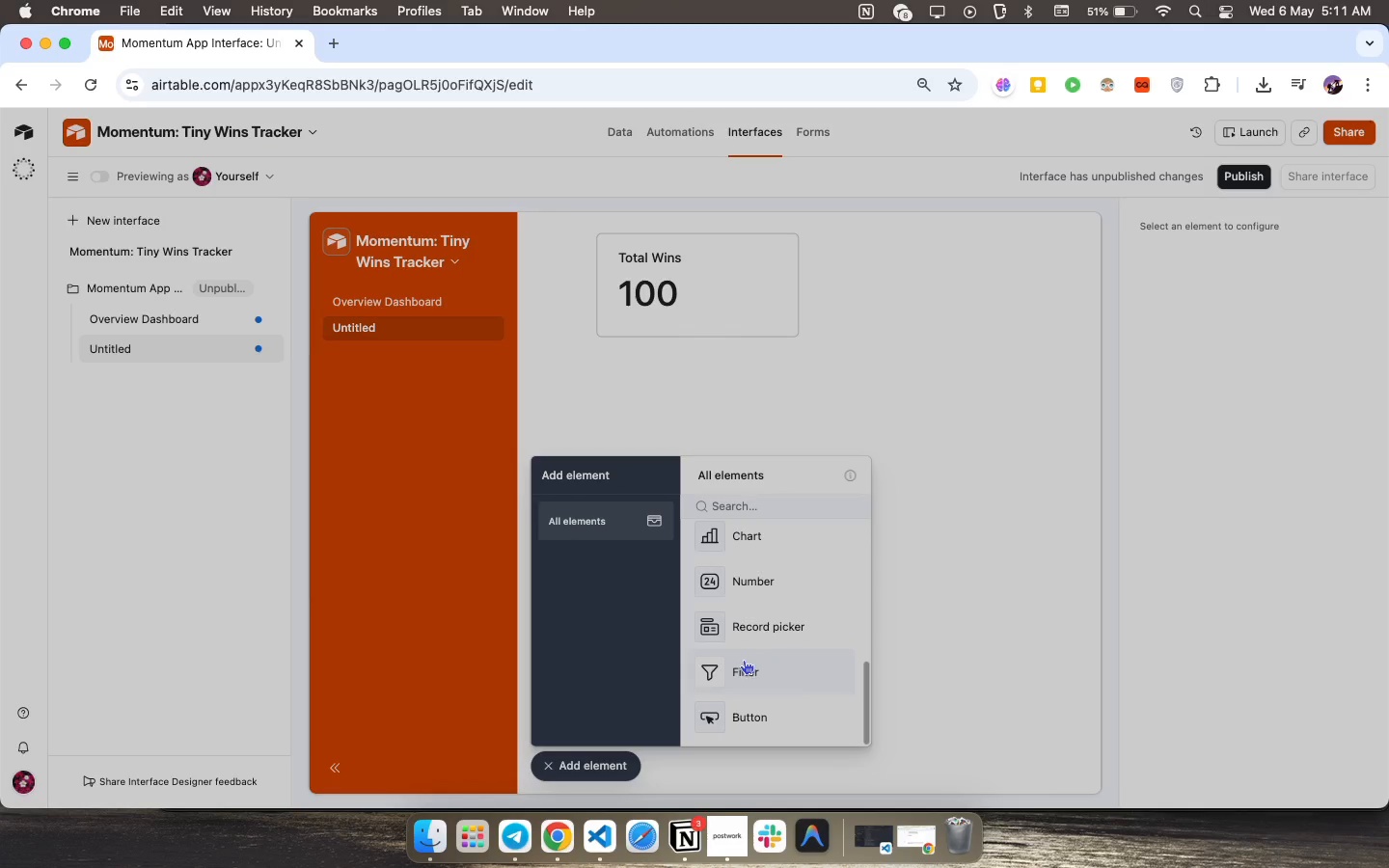 
scroll: coordinate [747, 650], scroll_direction: up, amount: 6.0
 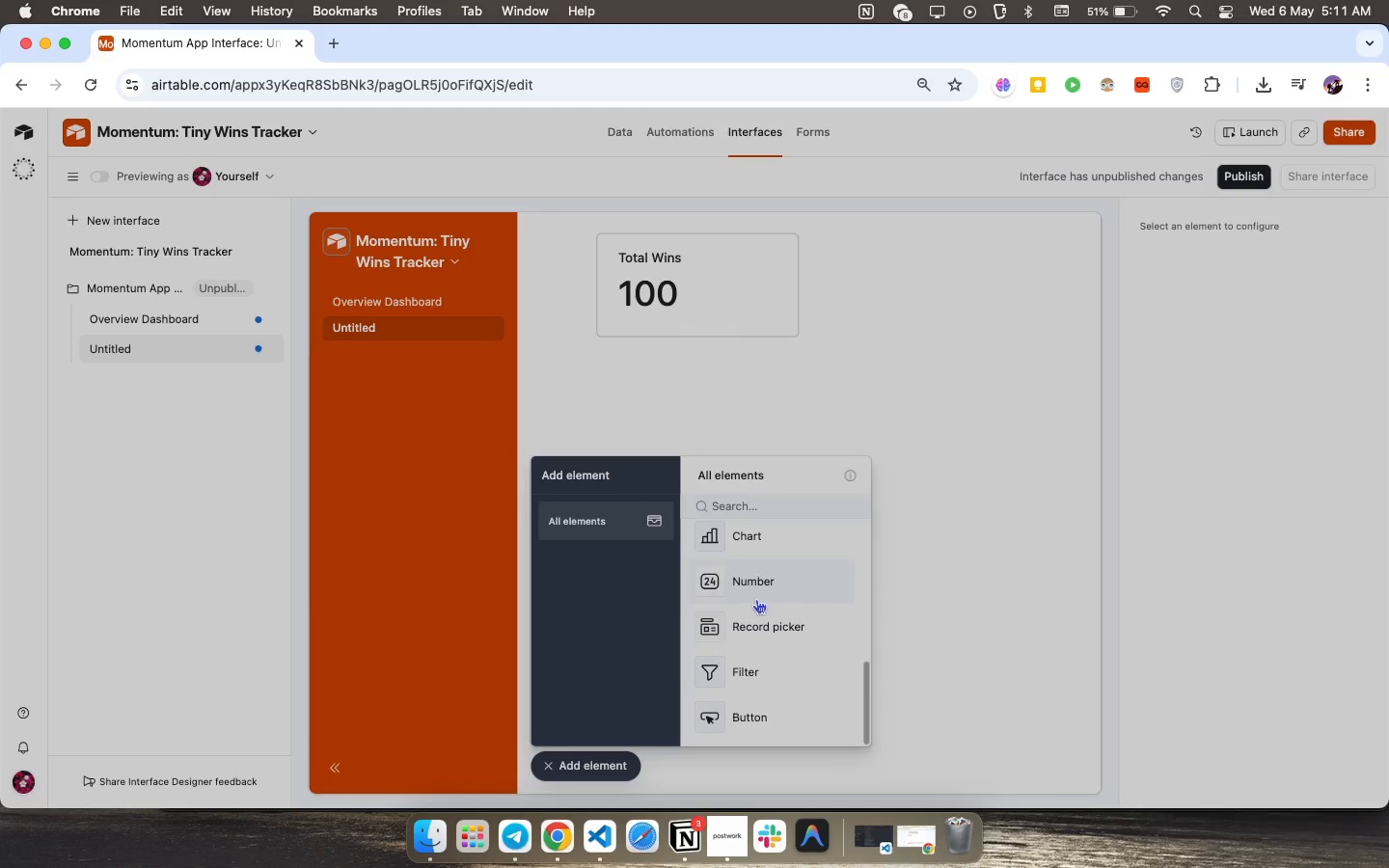 
left_click([756, 594])
 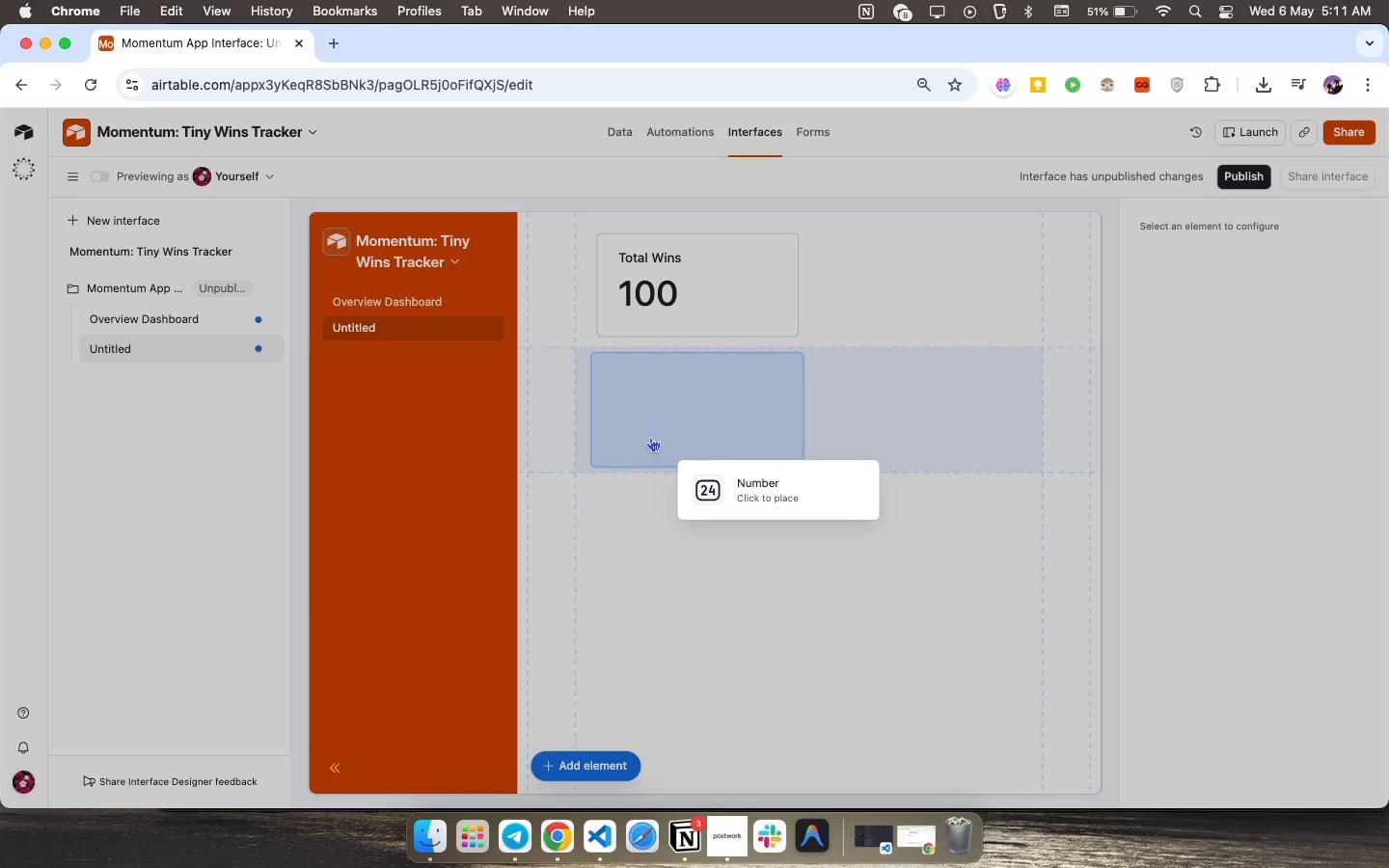 
left_click([642, 416])
 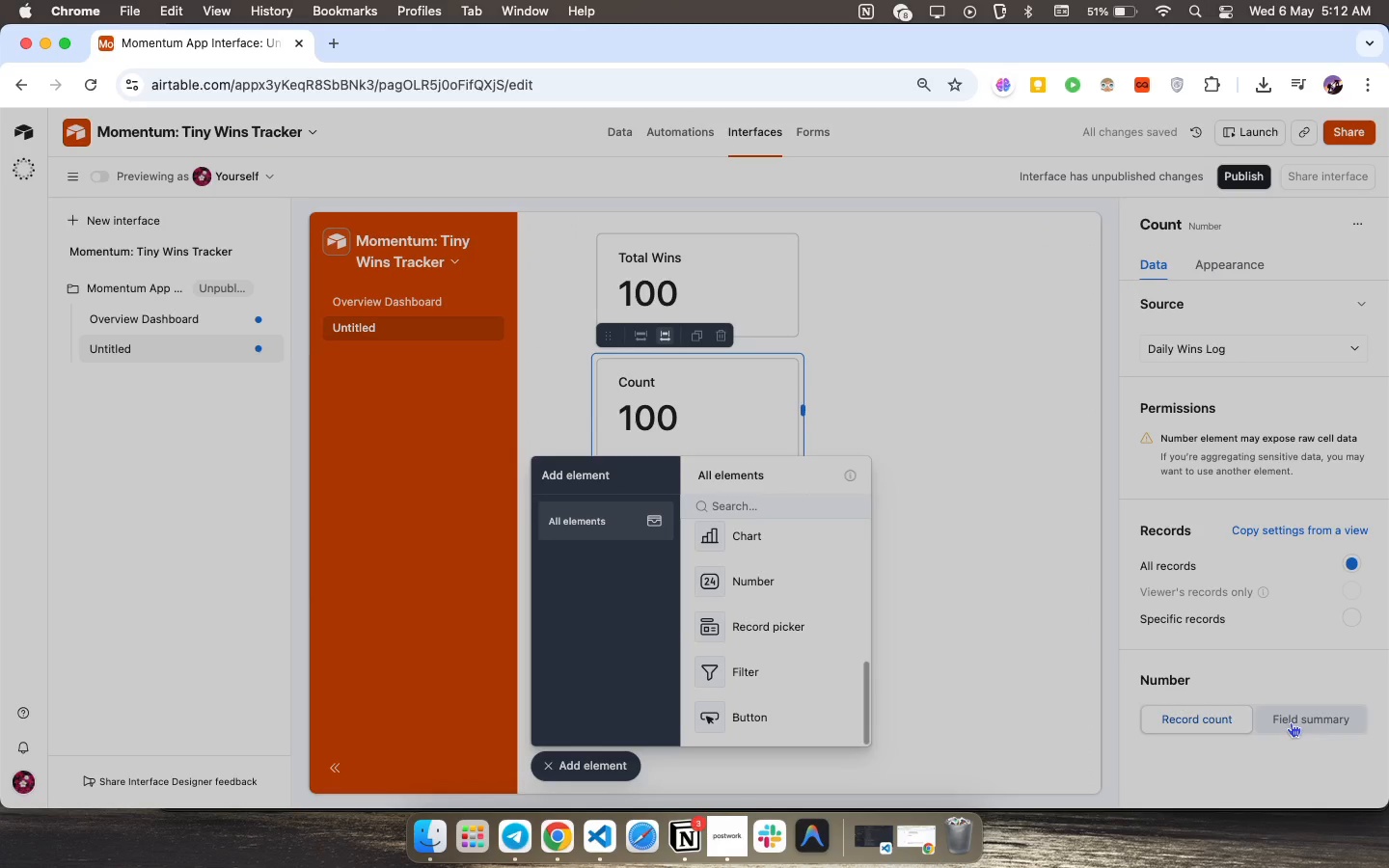 
wait(6.97)
 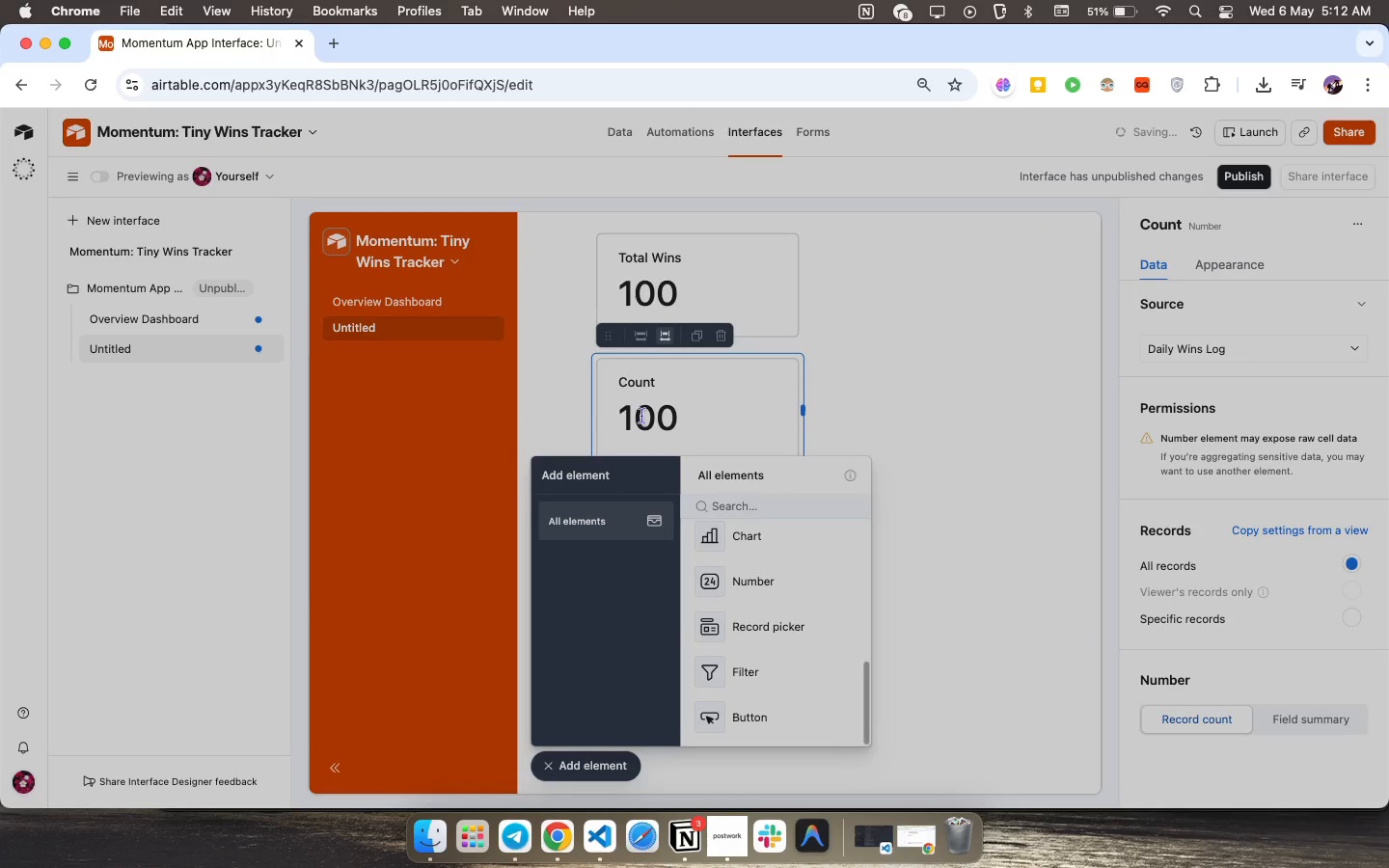 
left_click([1213, 344])
 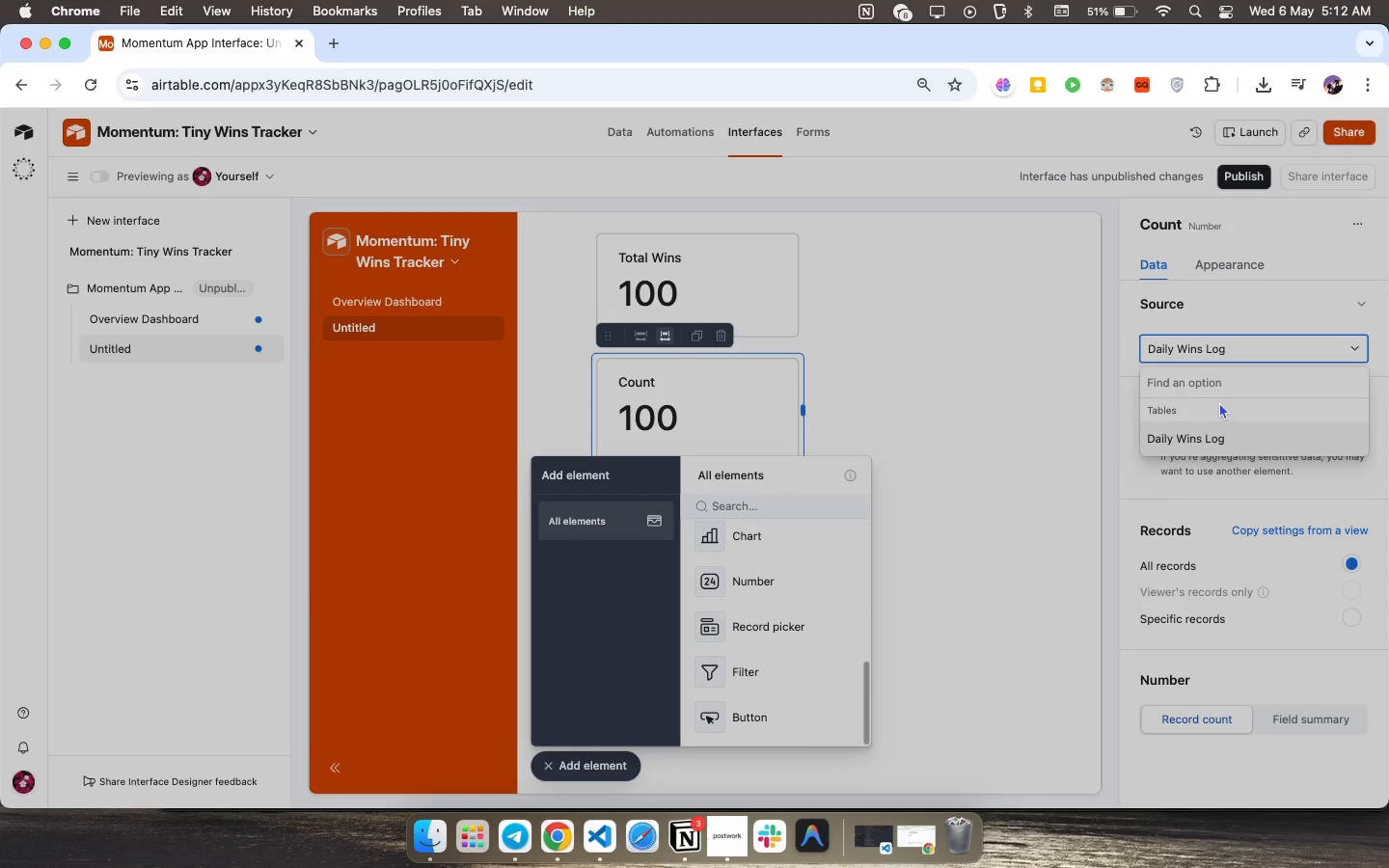 
type(sa)
key(Backspace)
key(Backspace)
key(Backspace)
 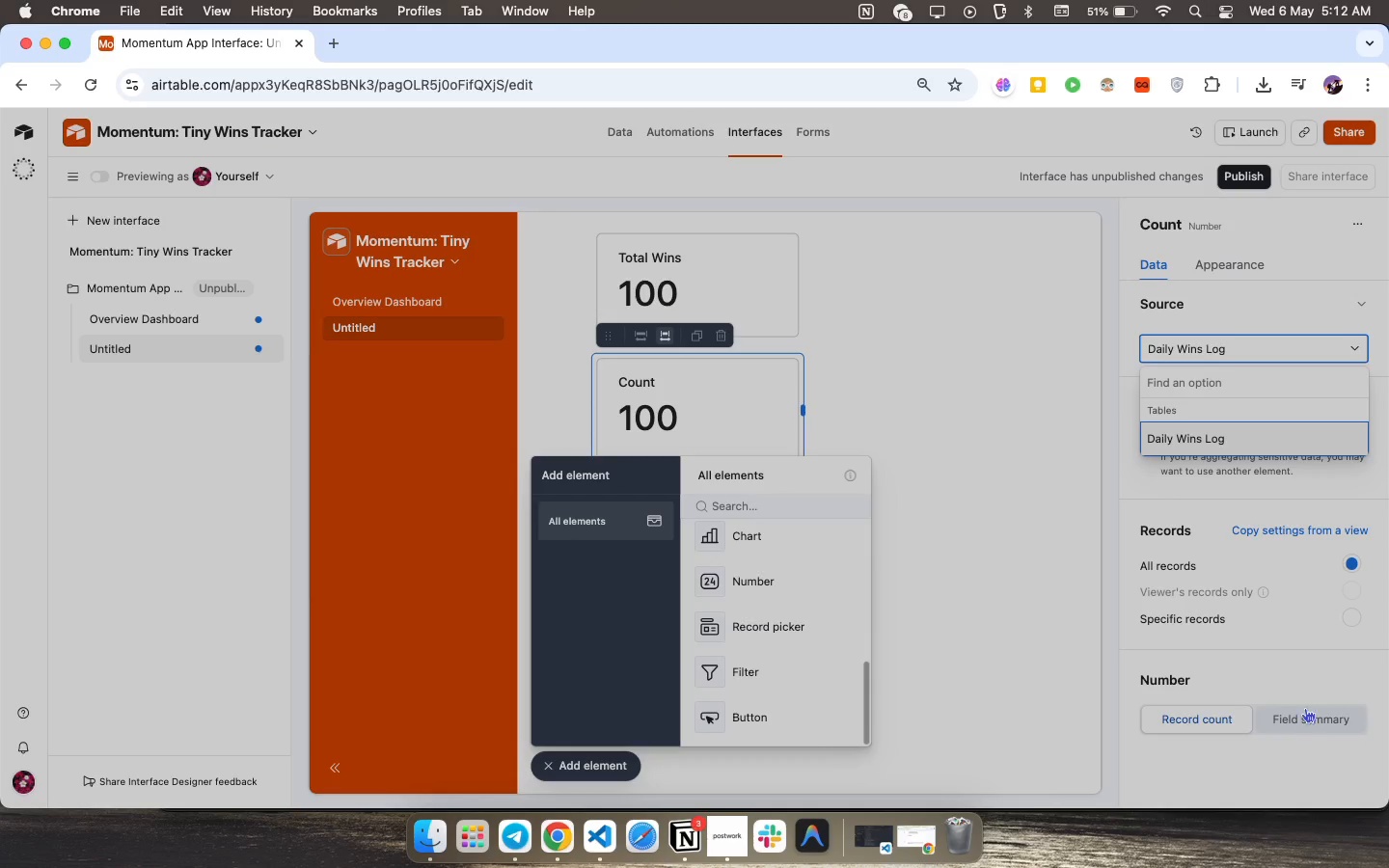 
left_click([1293, 717])
 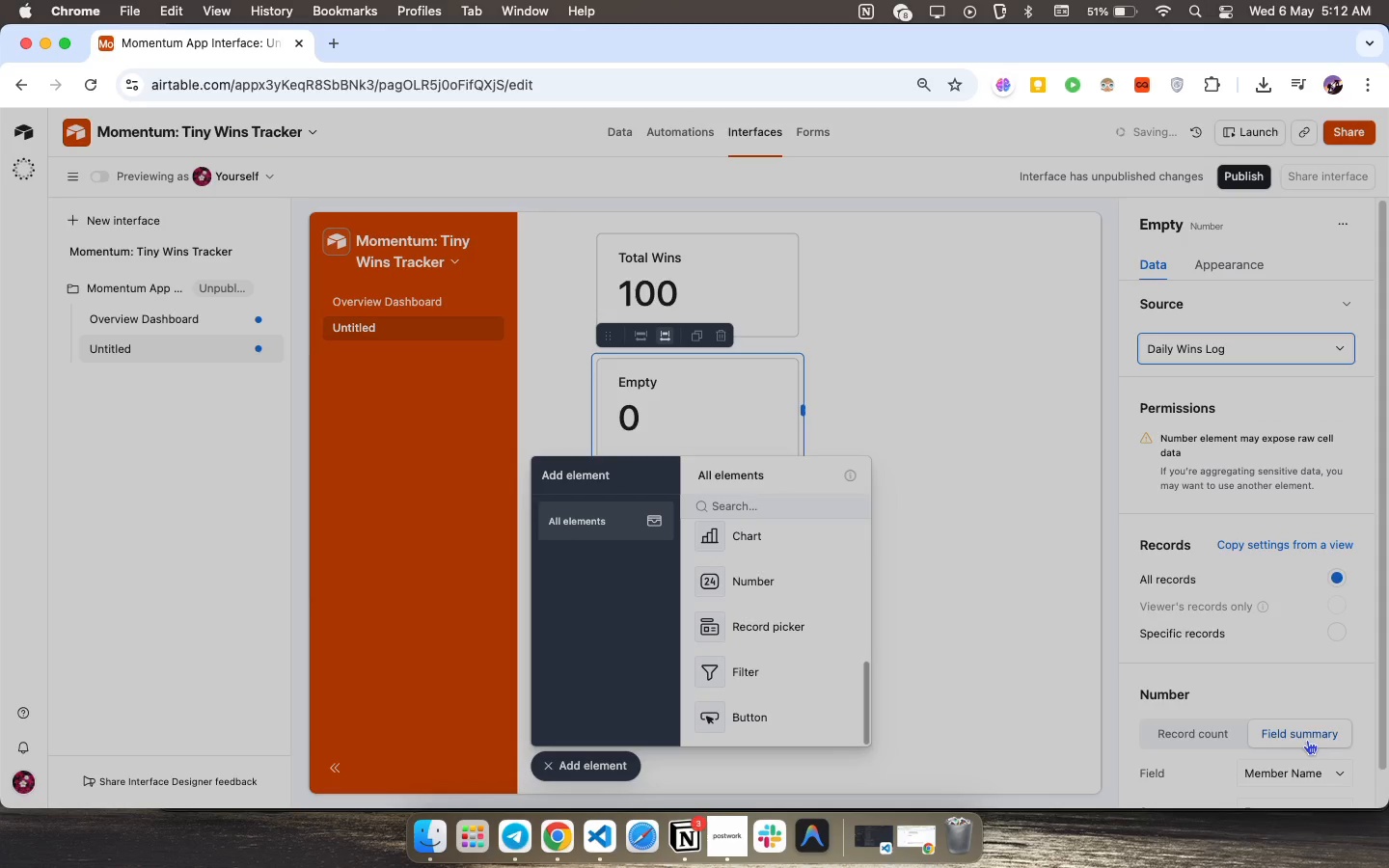 
left_click([1307, 740])
 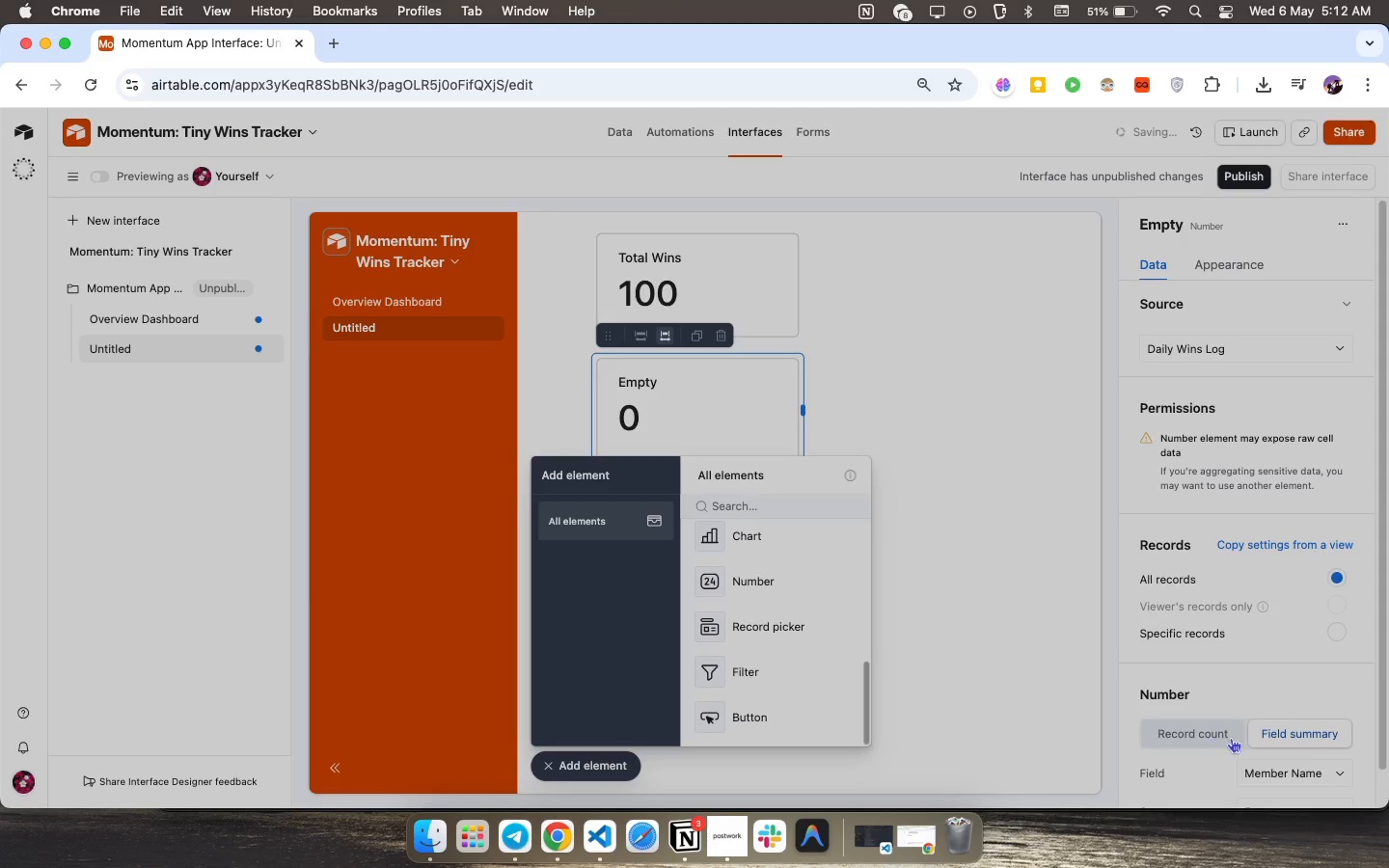 
scroll: coordinate [1266, 735], scroll_direction: down, amount: 10.0
 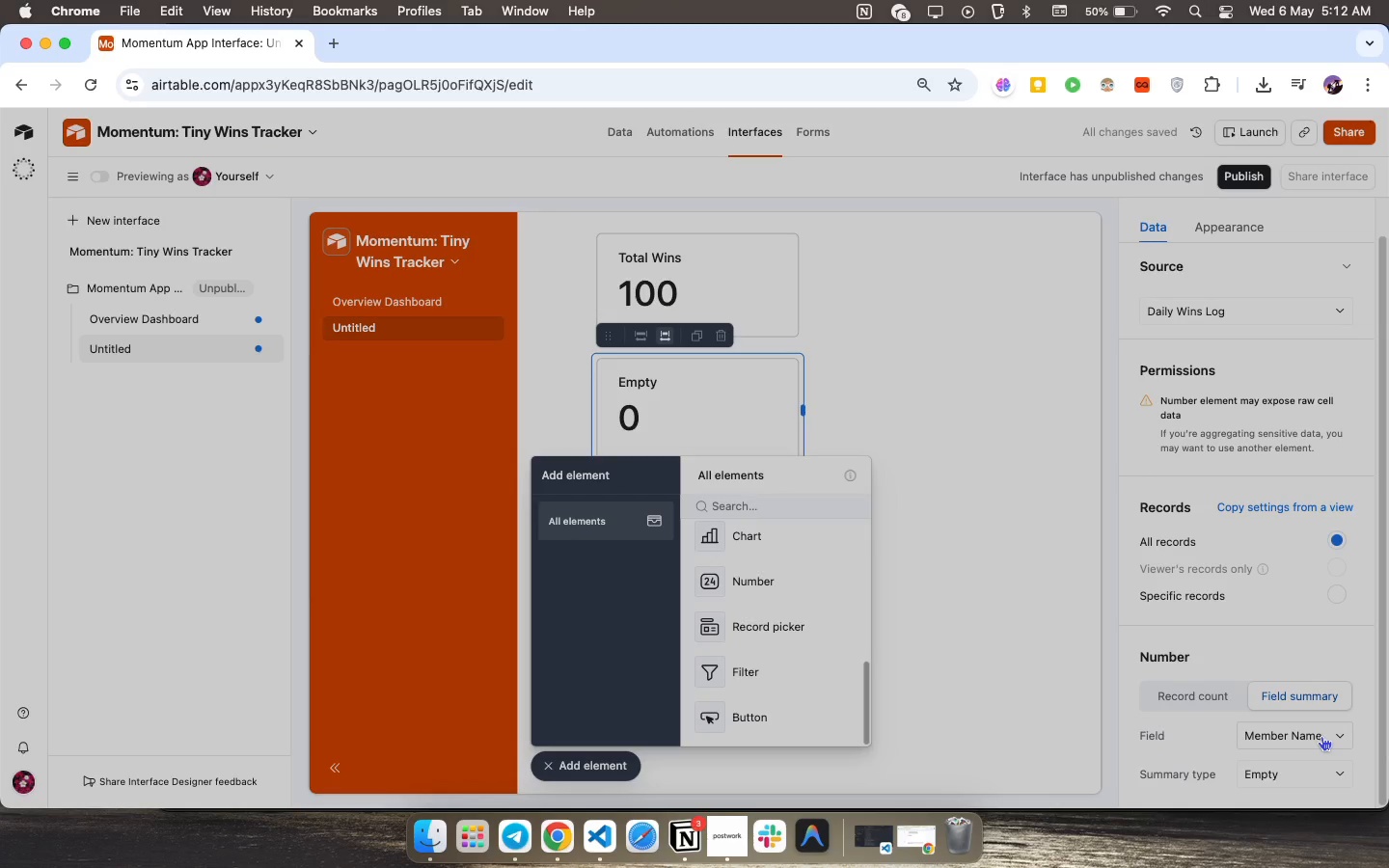 
left_click([1321, 736])
 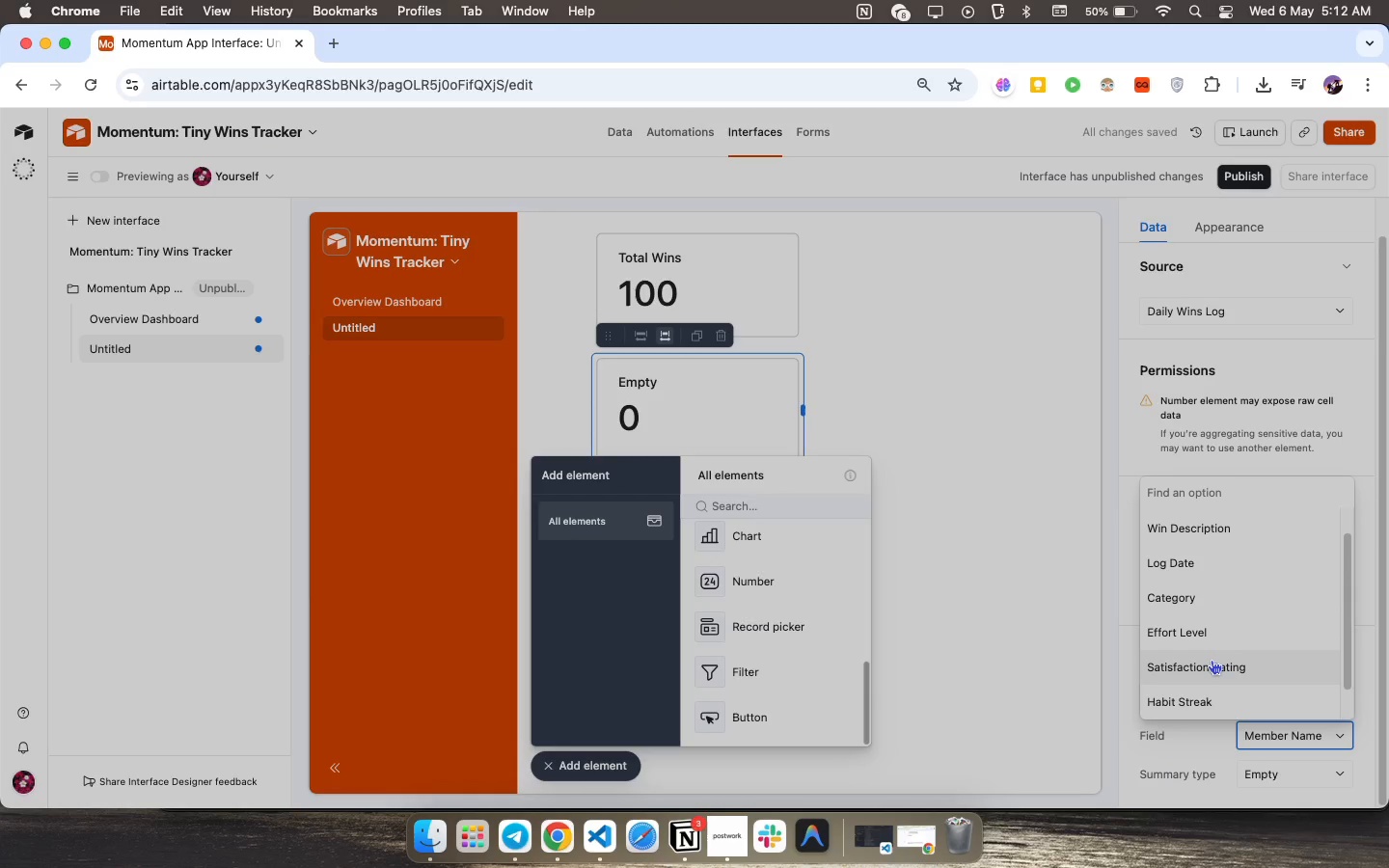 
left_click([1212, 660])
 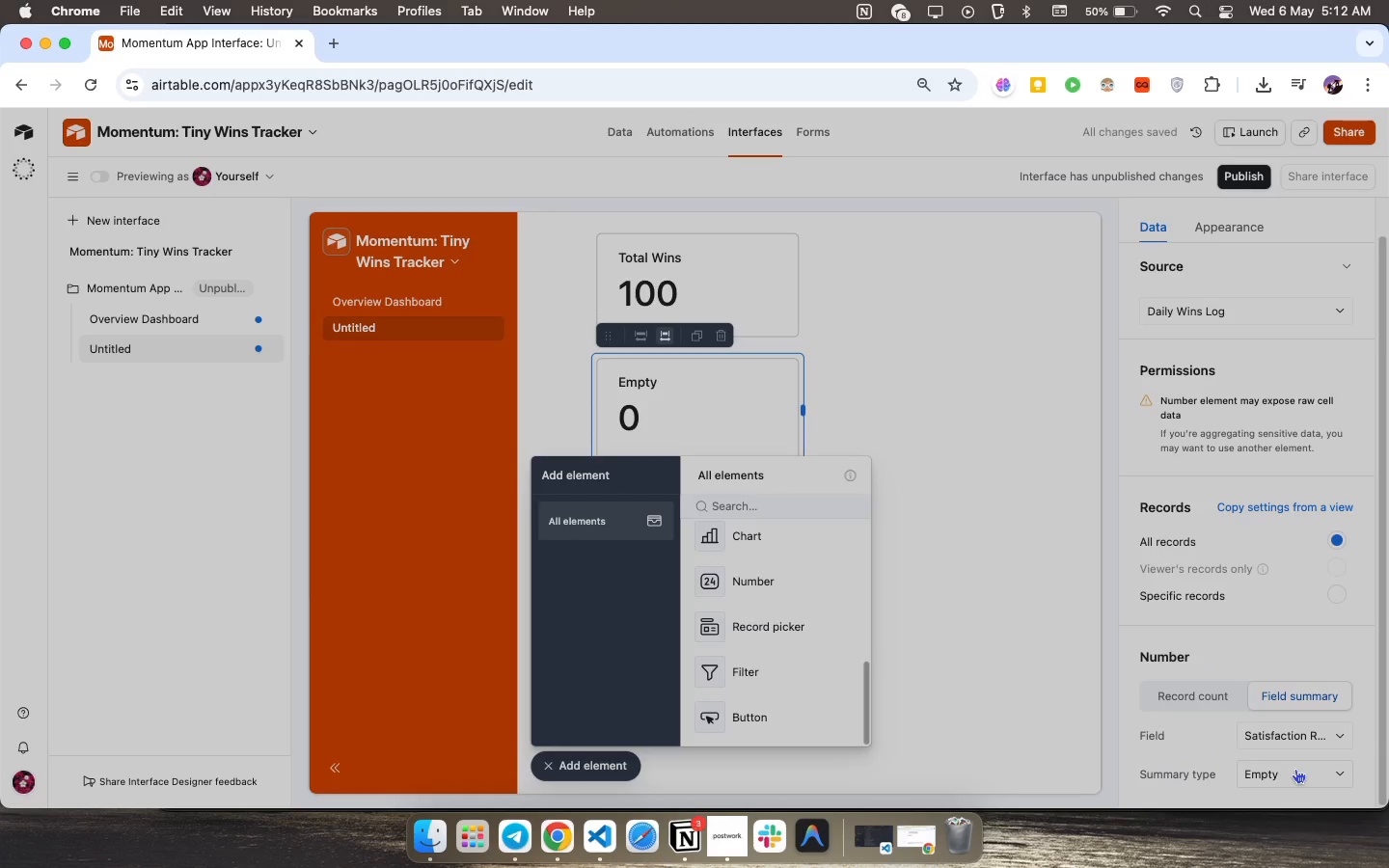 
left_click([1295, 769])
 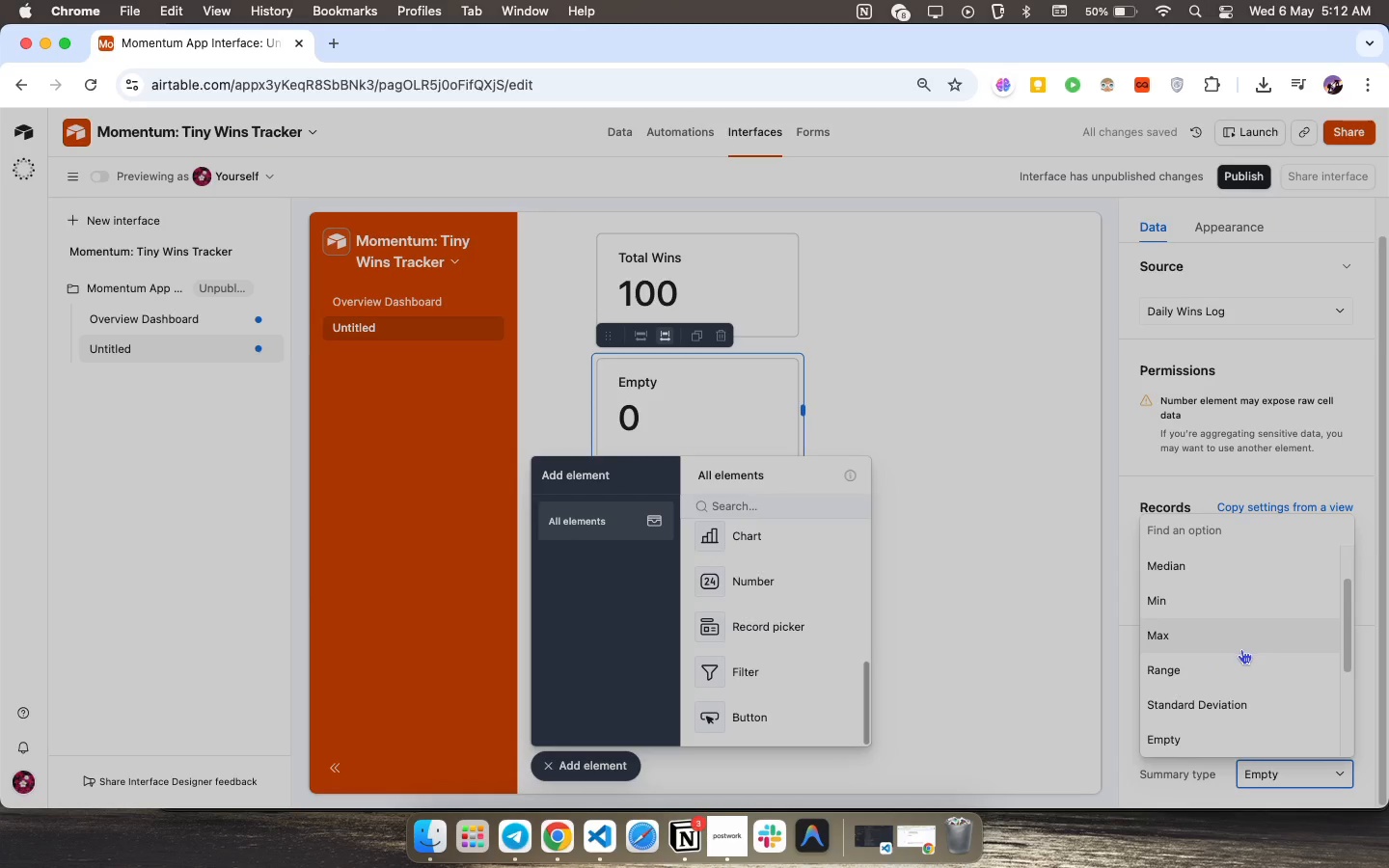 
scroll: coordinate [1241, 649], scroll_direction: up, amount: 27.0
 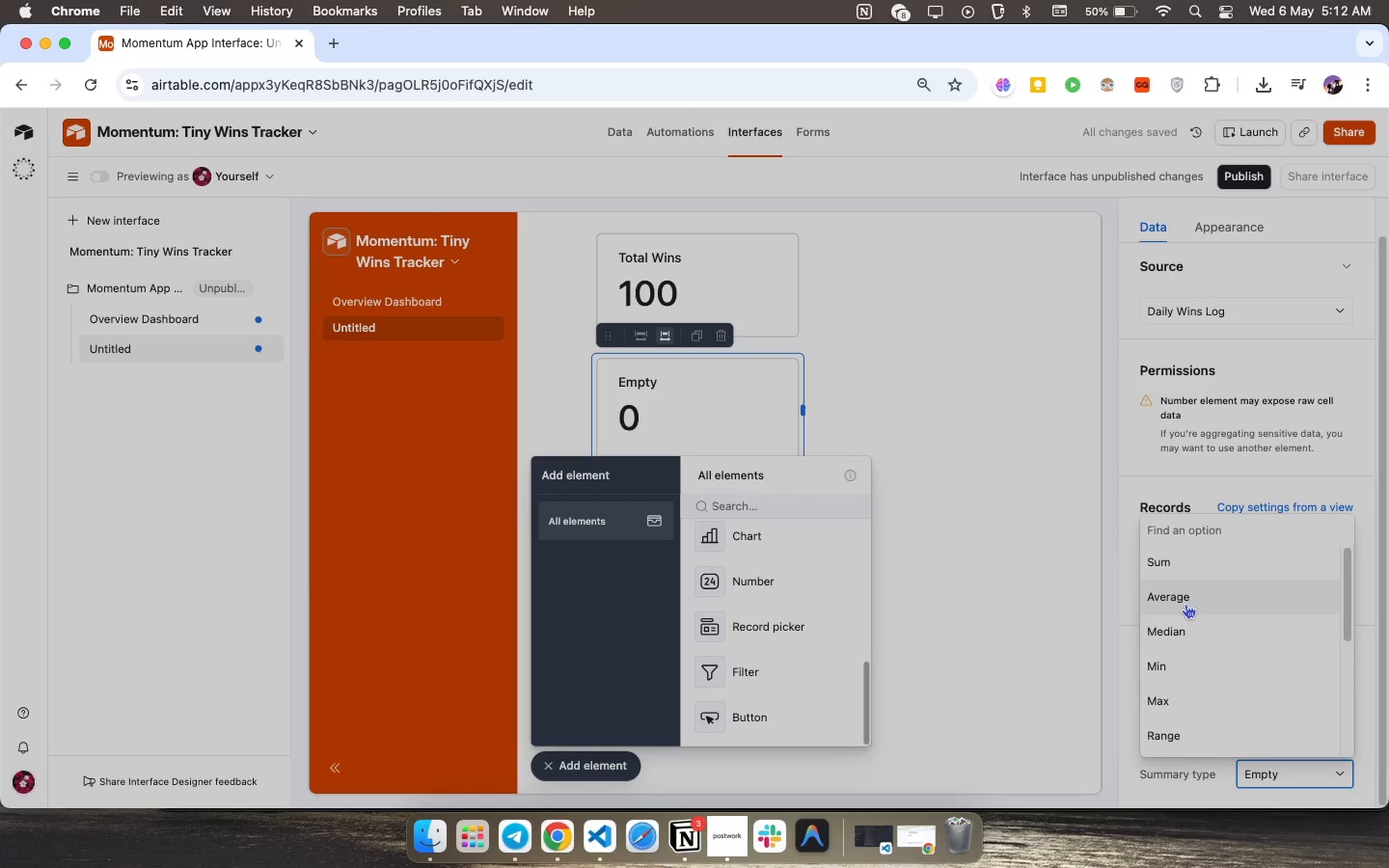 
left_click([1185, 604])
 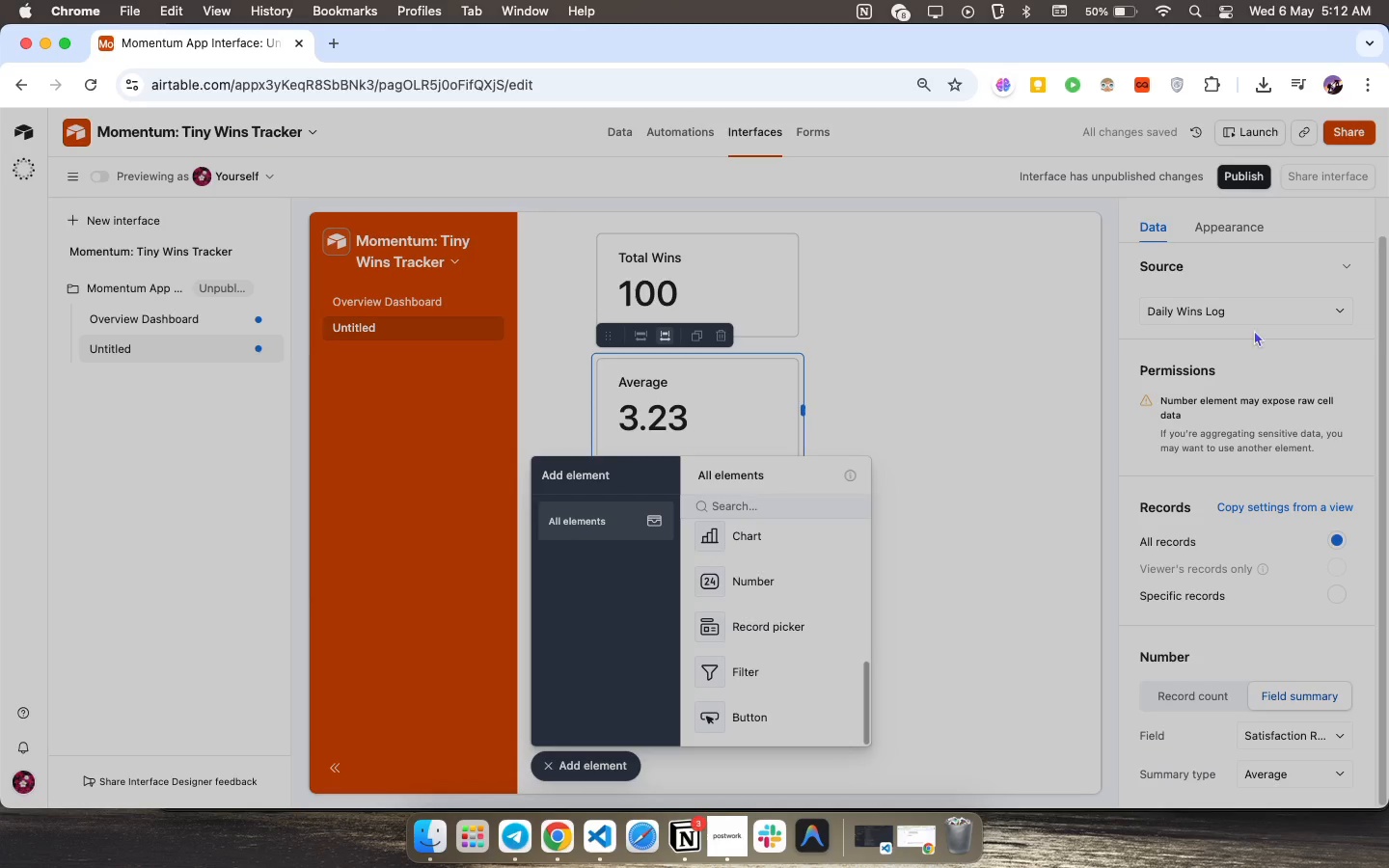 
left_click([1245, 222])
 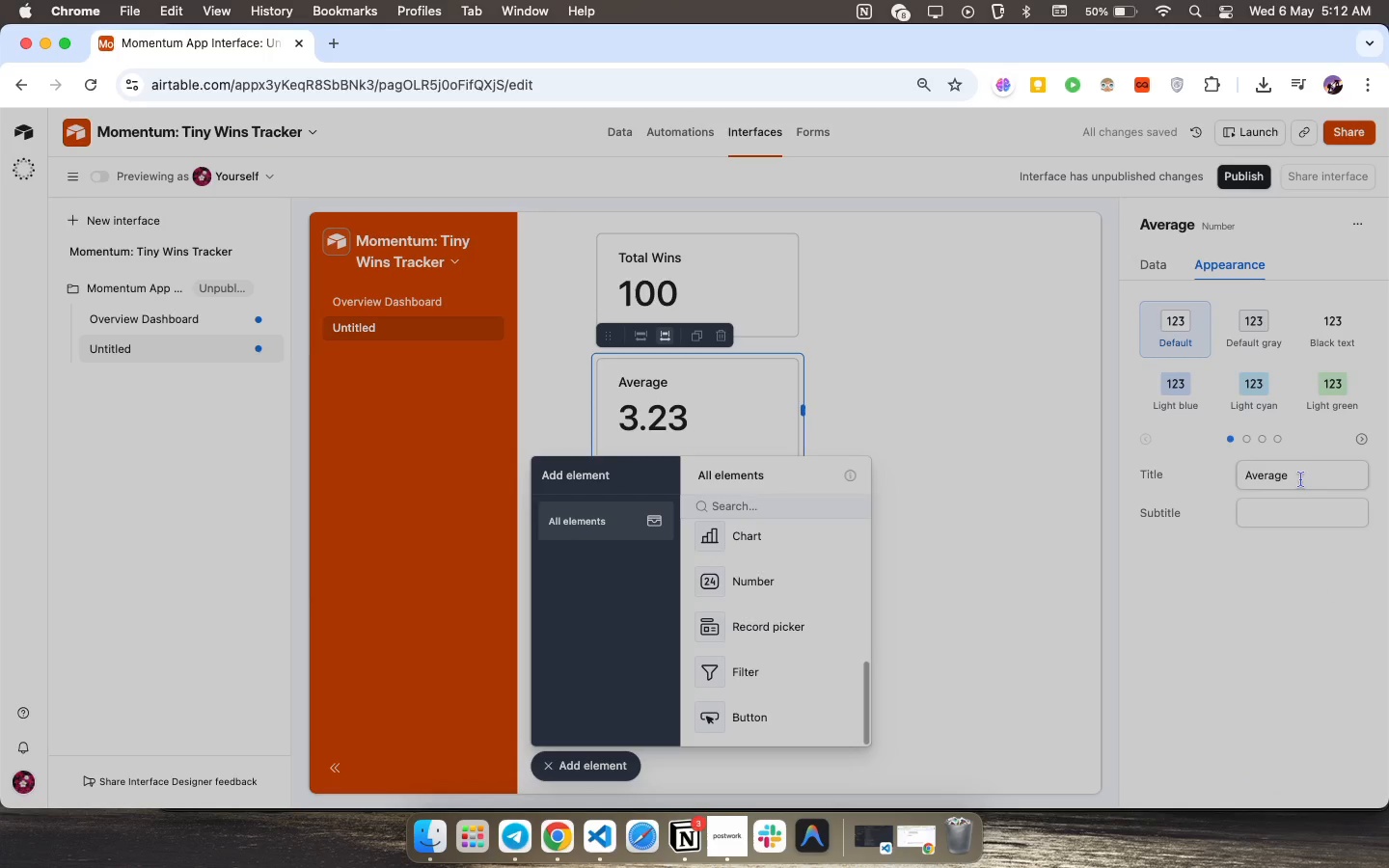 
left_click_drag(start_coordinate=[1303, 475], to_coordinate=[1071, 477])
 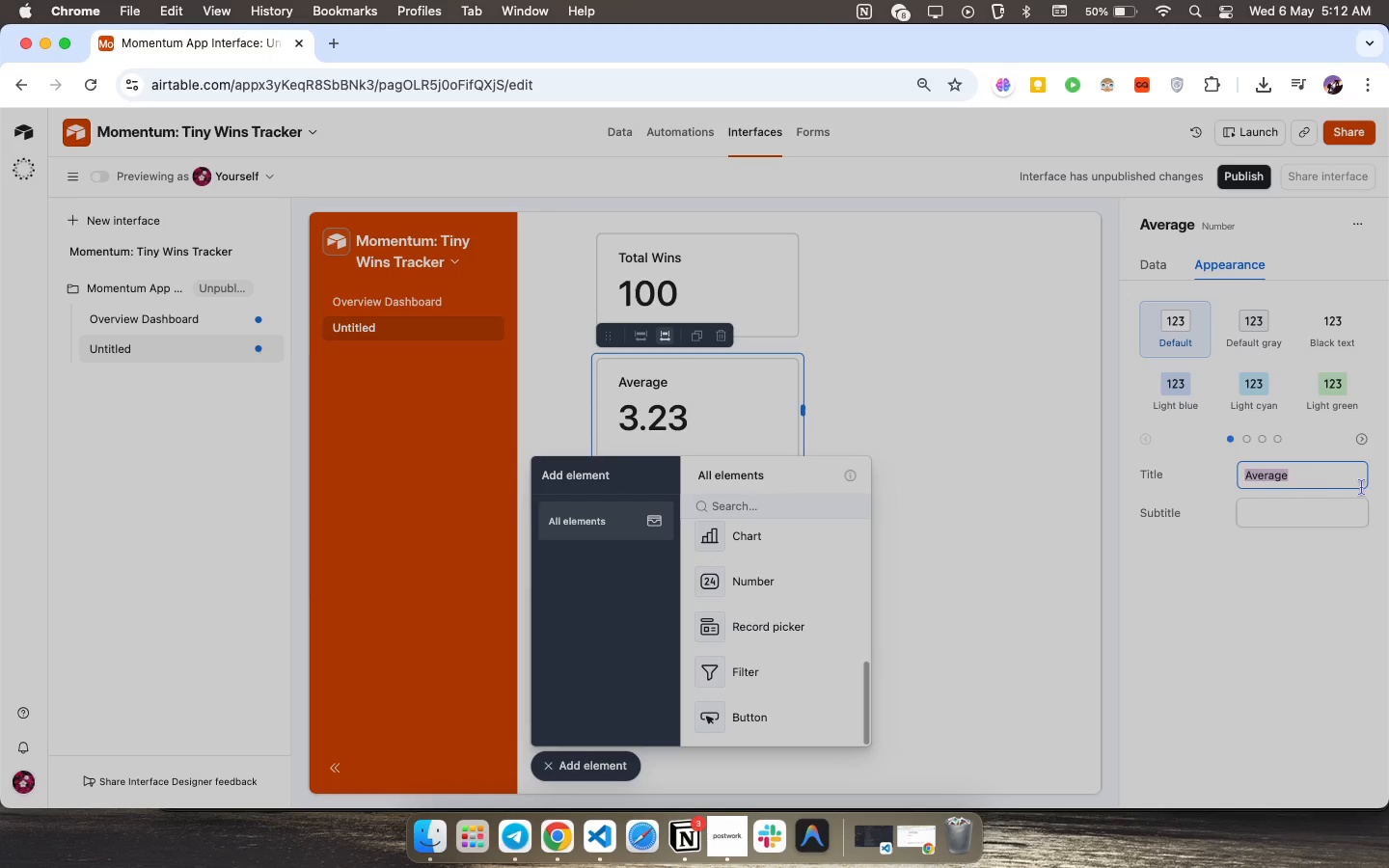 
left_click([1317, 477])
 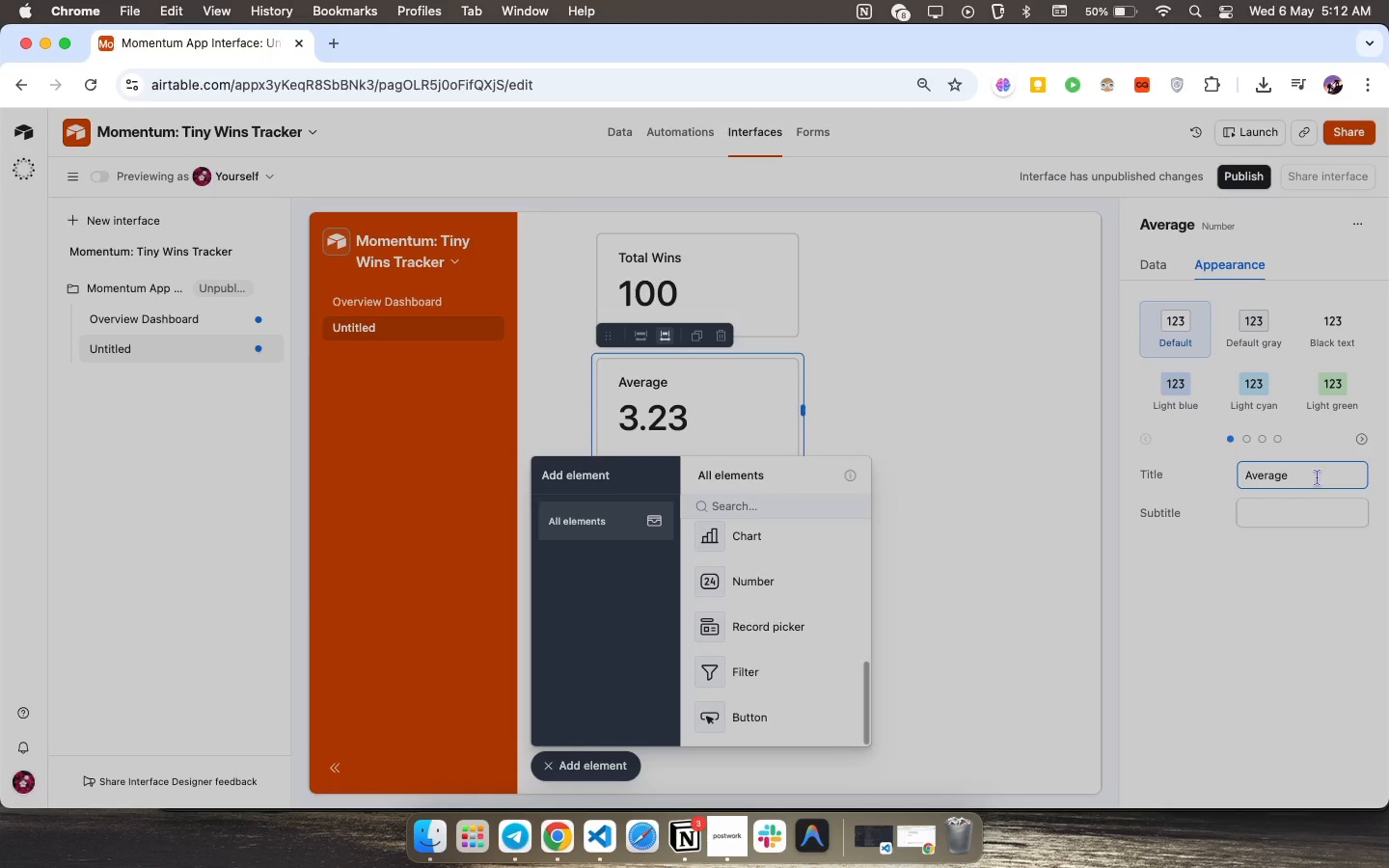 
type( Satisfa)
 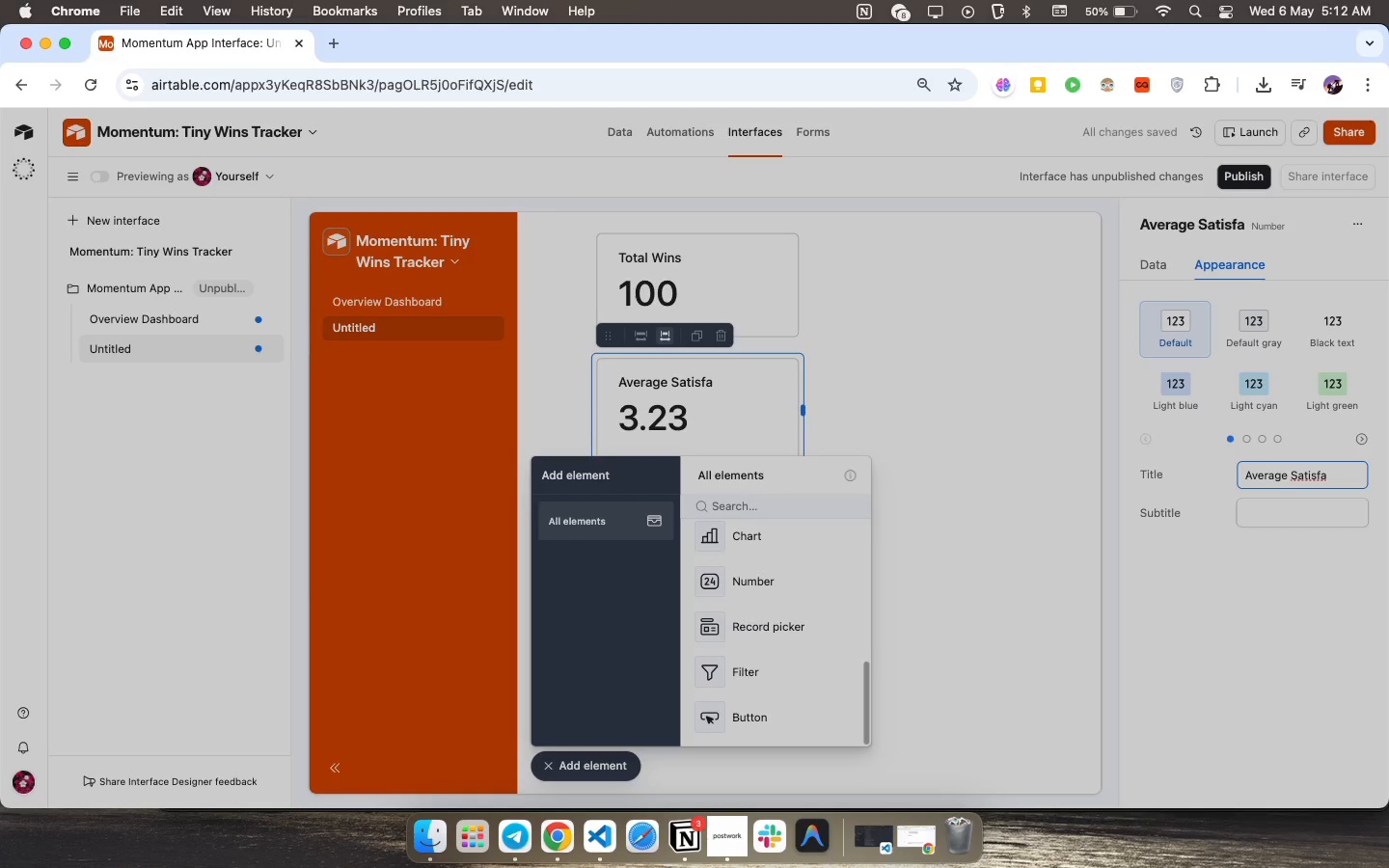 
type(ction)
 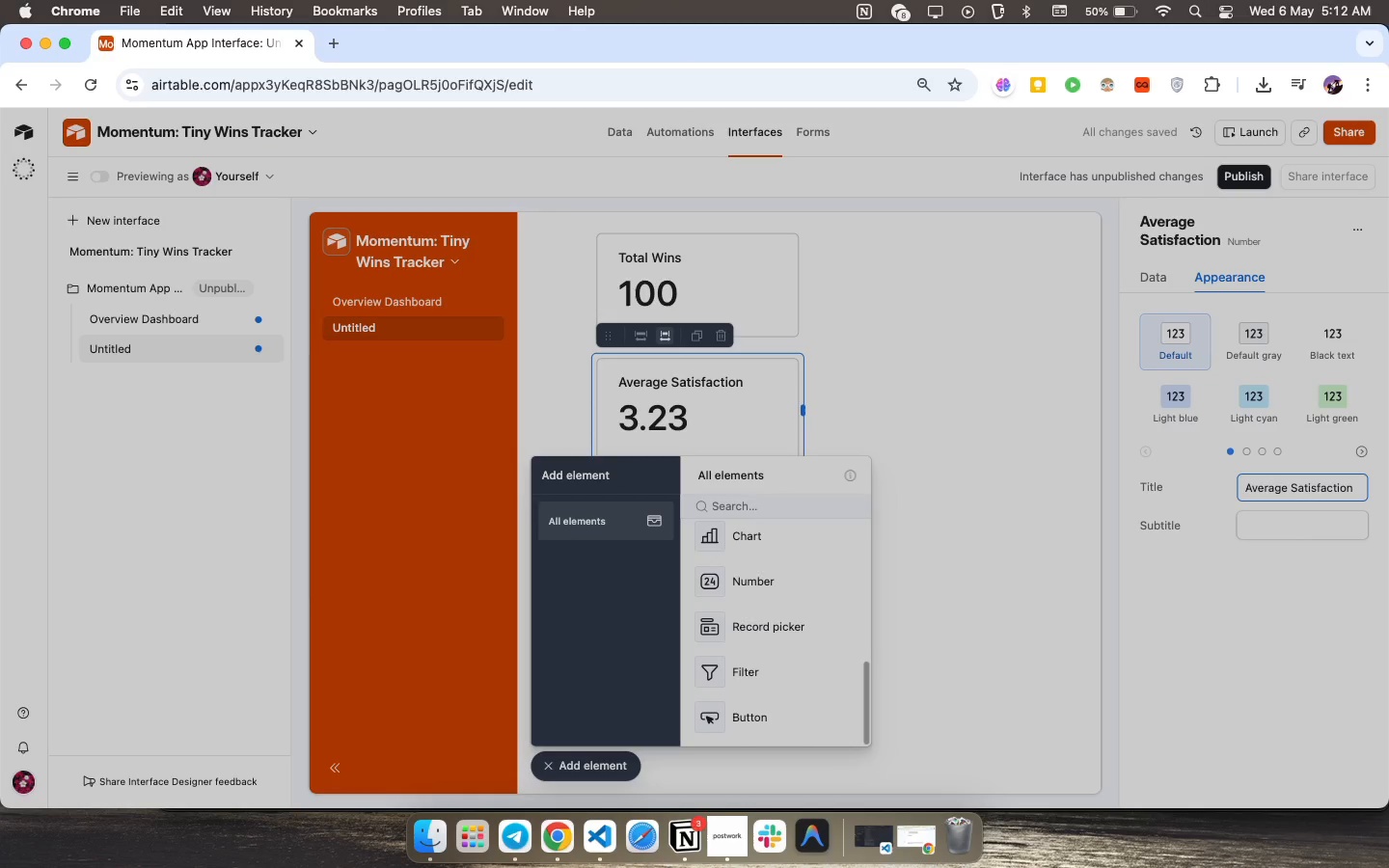 
wait(5.9)
 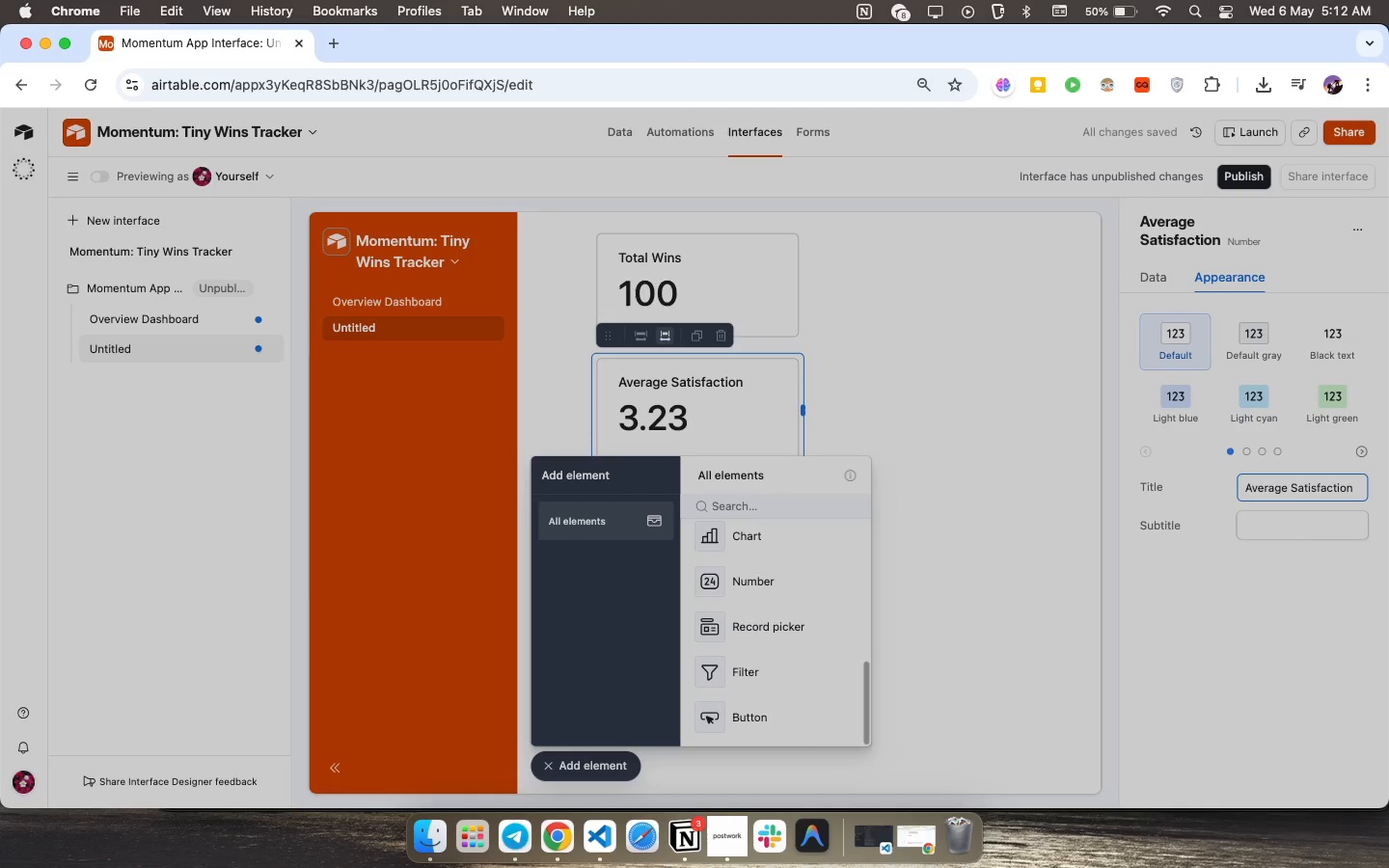 
key(Enter)
 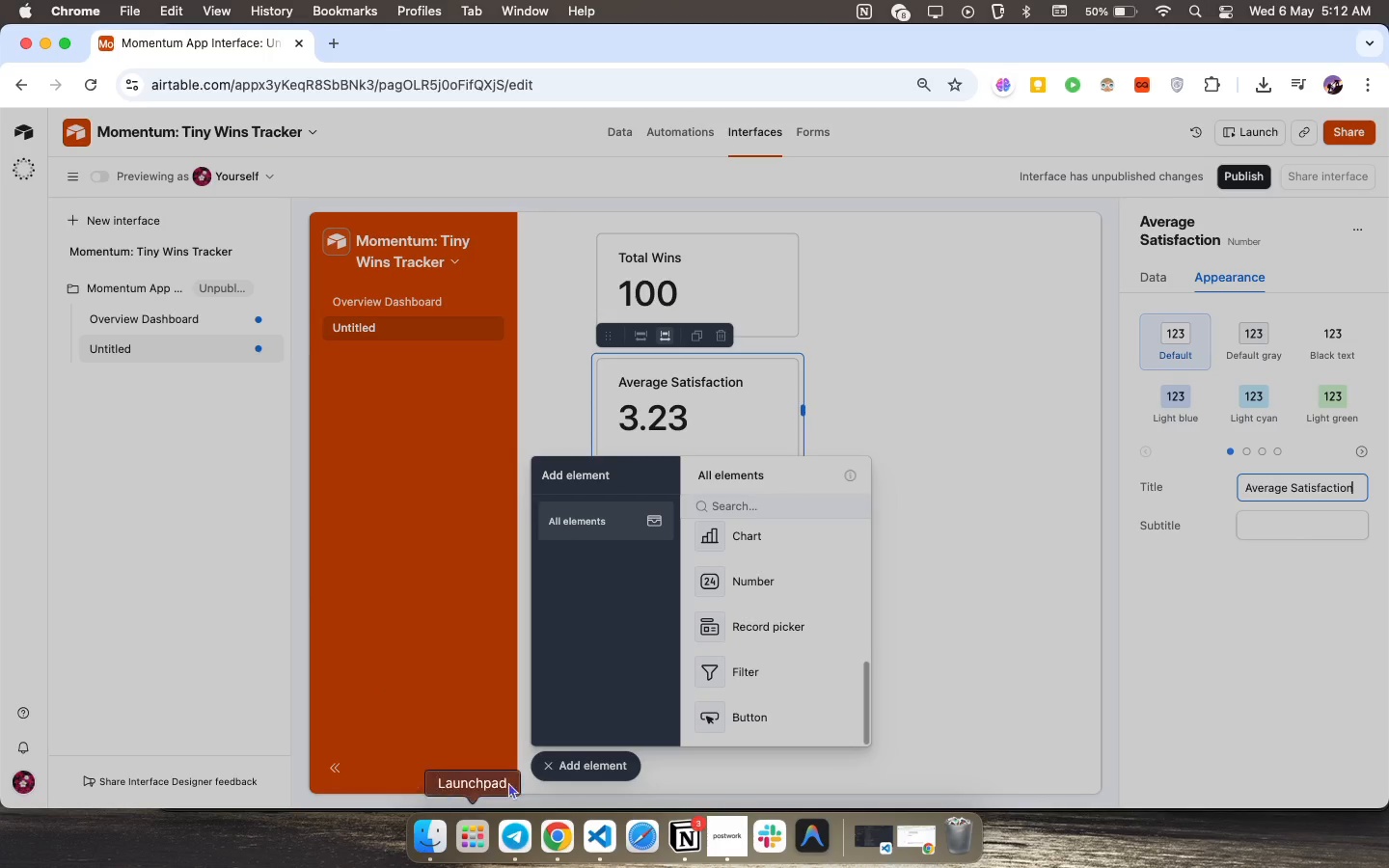 
scroll: coordinate [754, 646], scroll_direction: down, amount: 18.0
 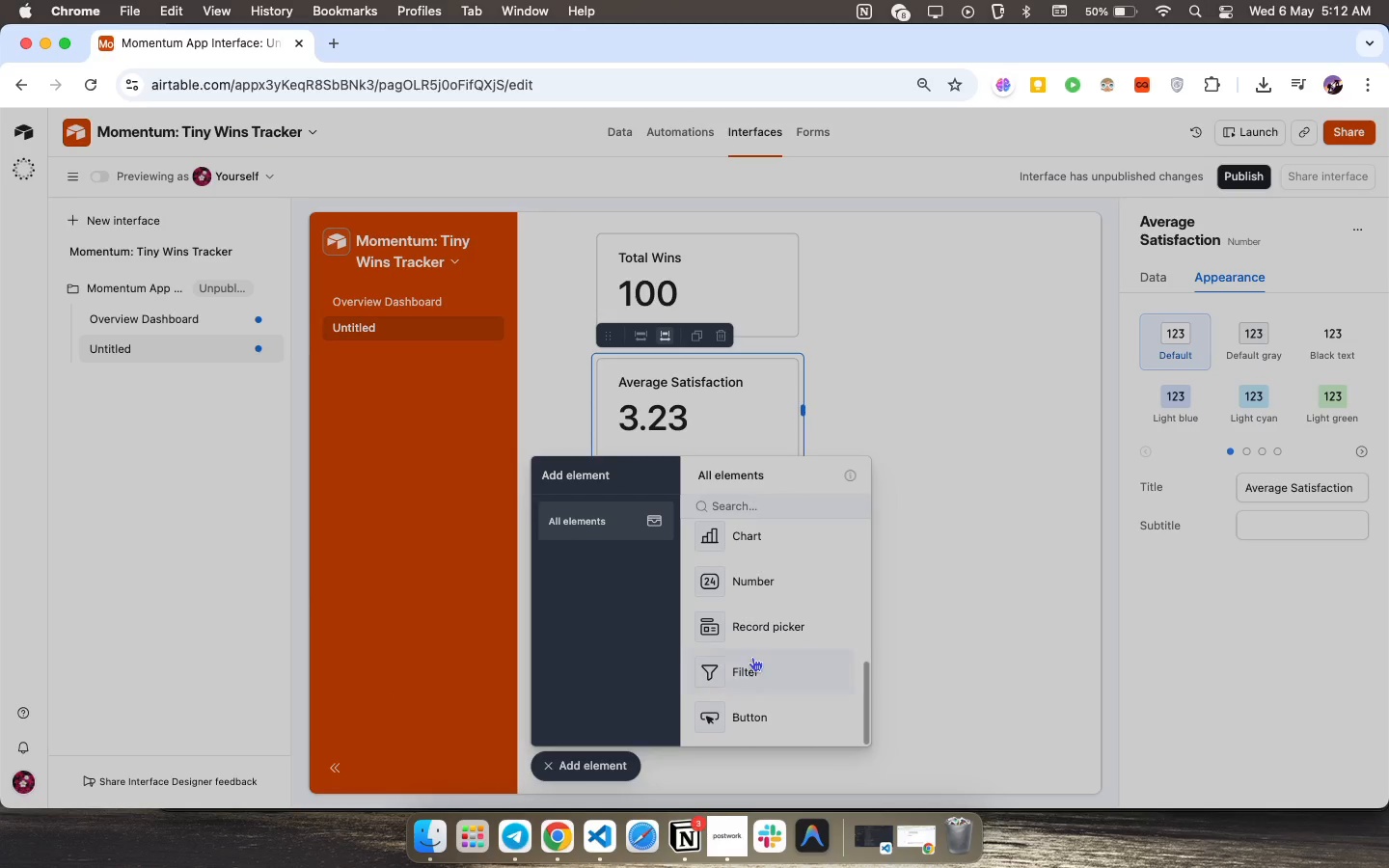 
scroll: coordinate [753, 657], scroll_direction: up, amount: 23.0
 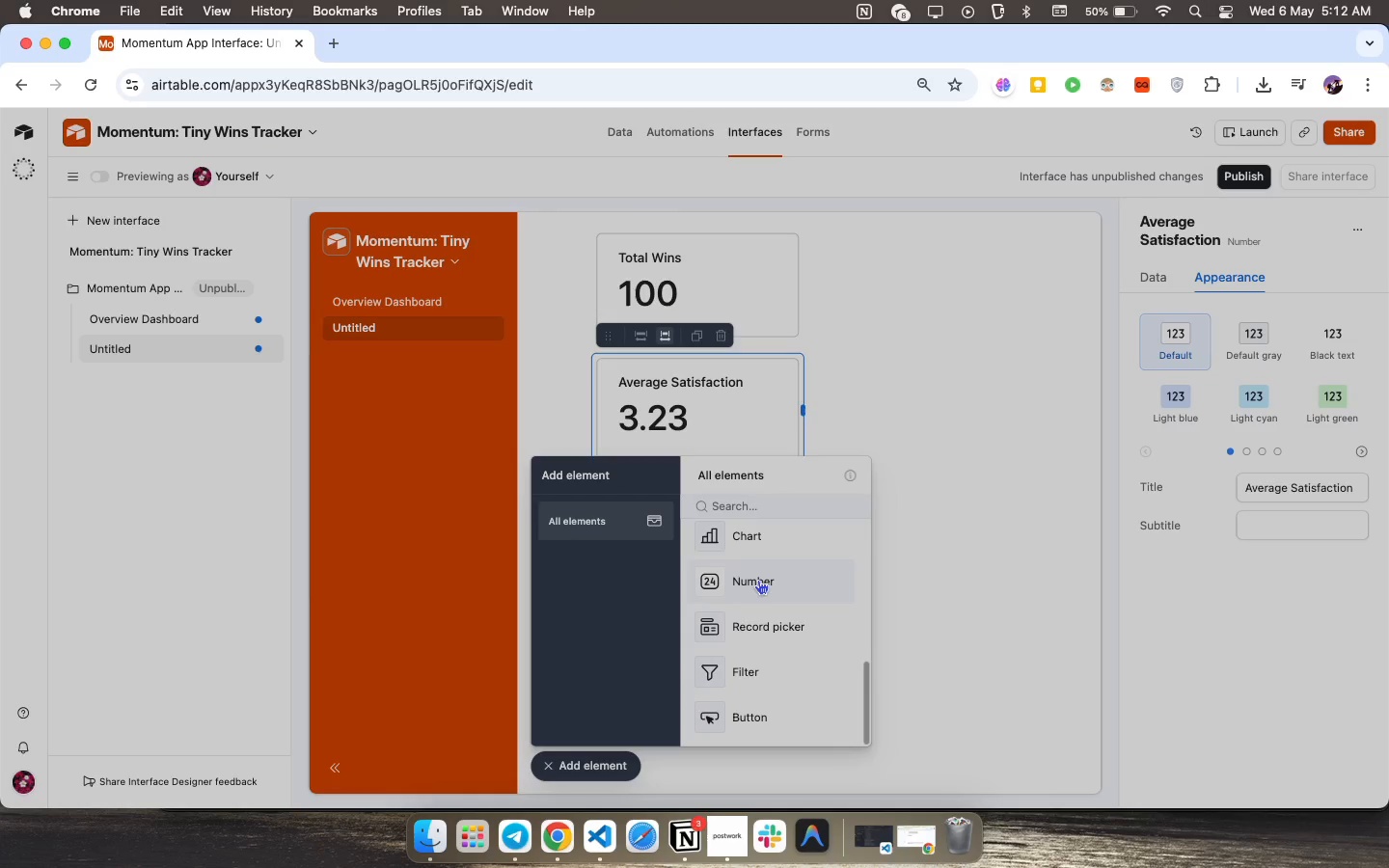 
left_click([758, 580])
 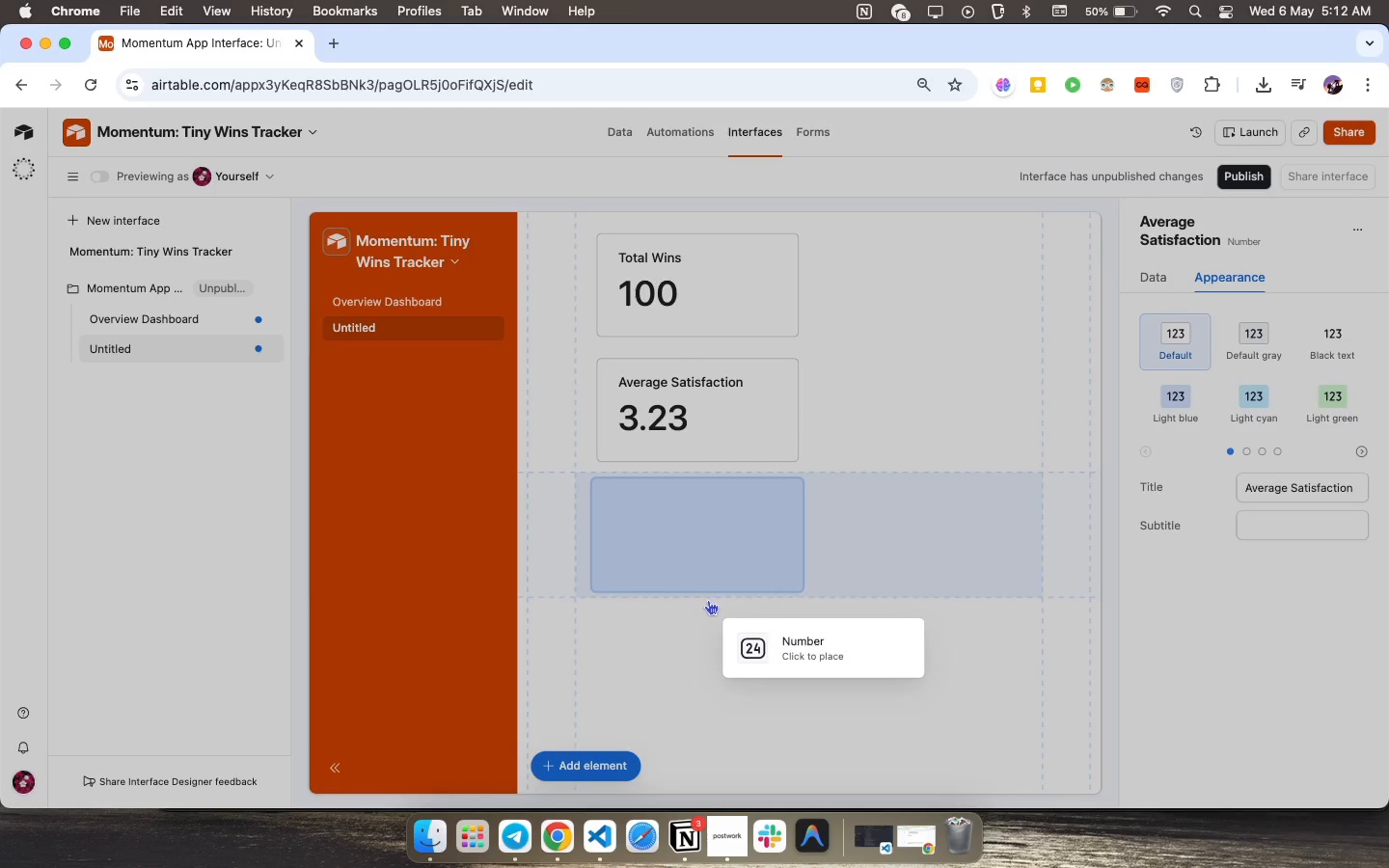 
mouse_move([675, 570])
 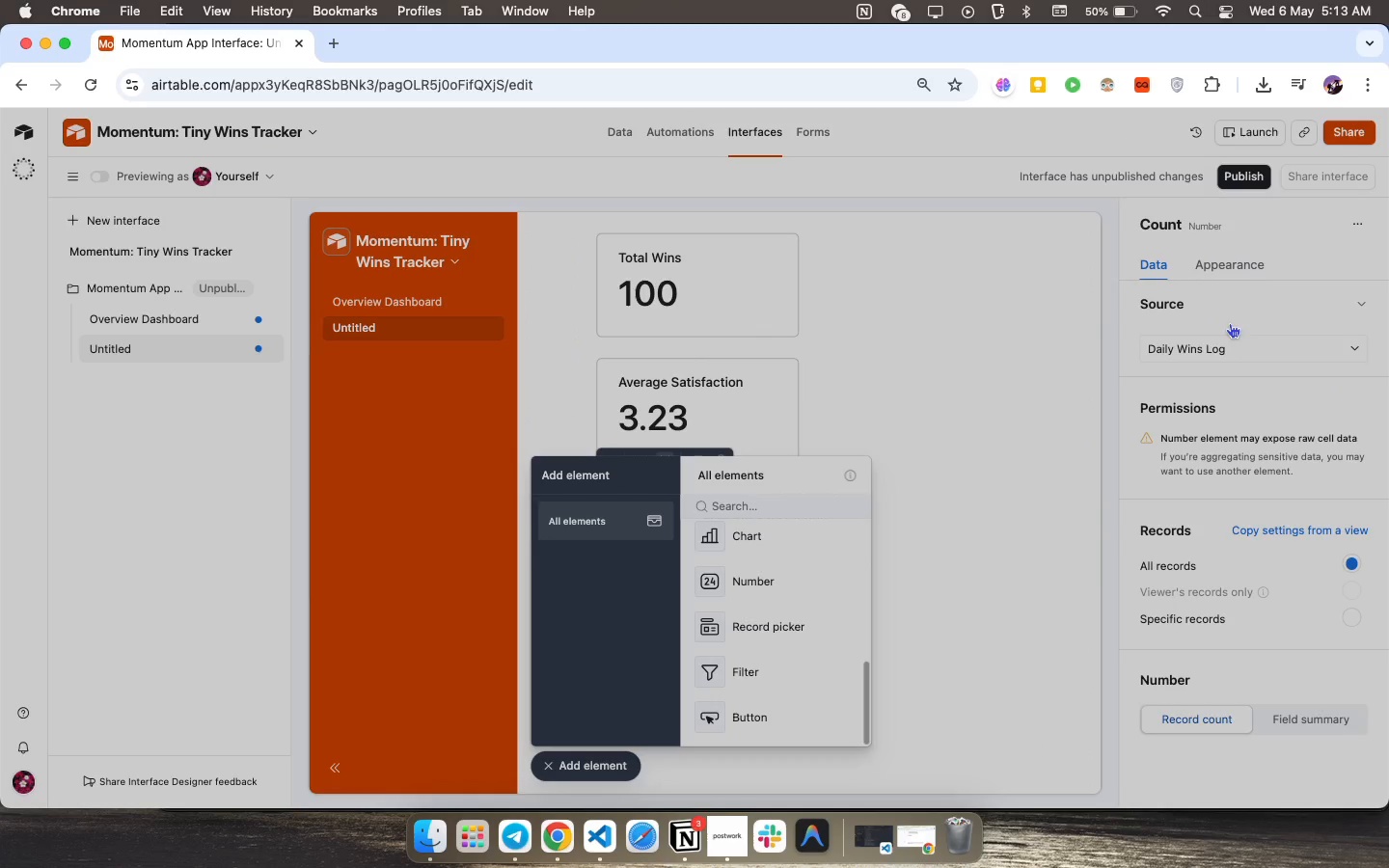 
scroll: coordinate [1217, 668], scroll_direction: down, amount: 5.0
 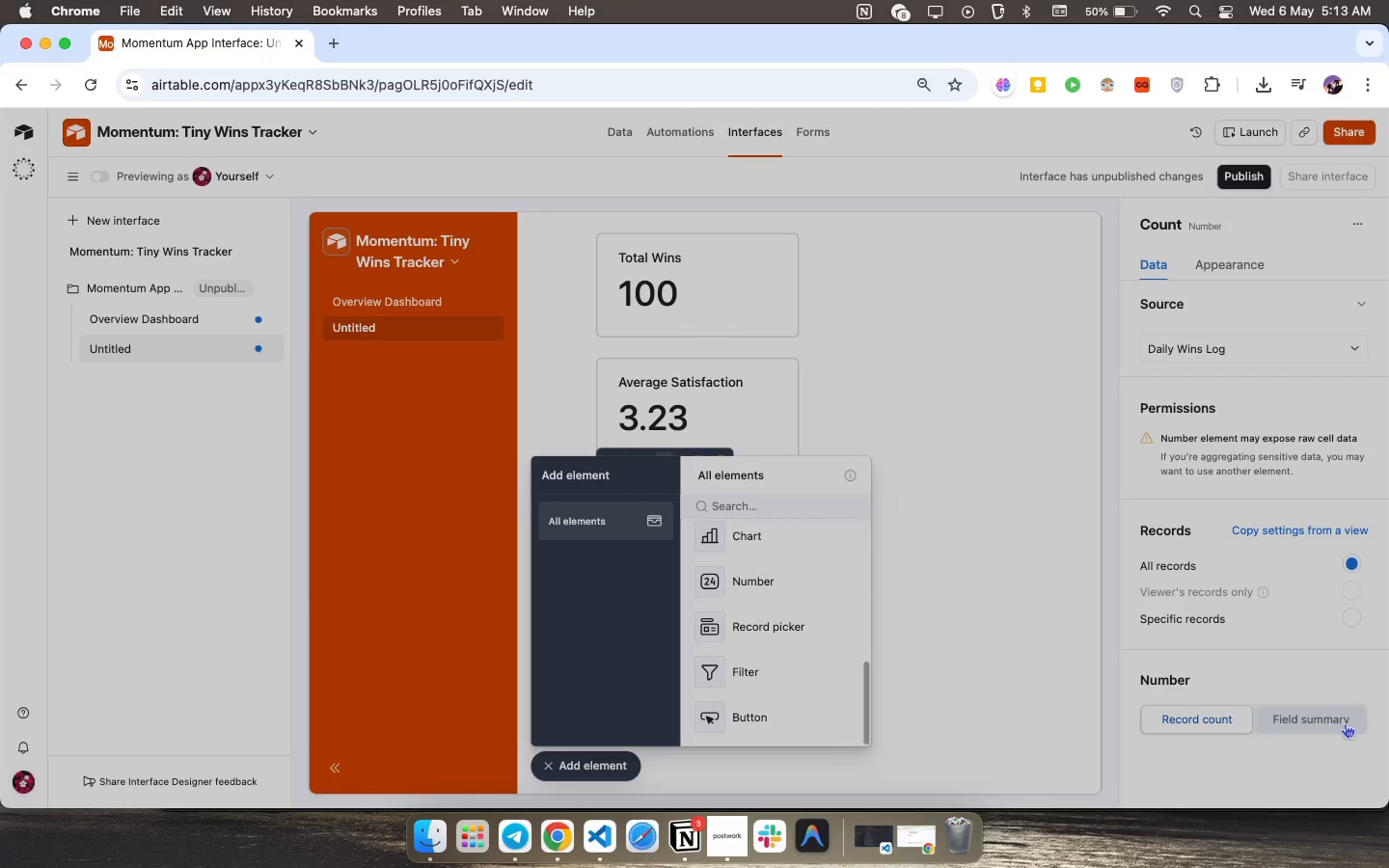 
left_click([1324, 718])
 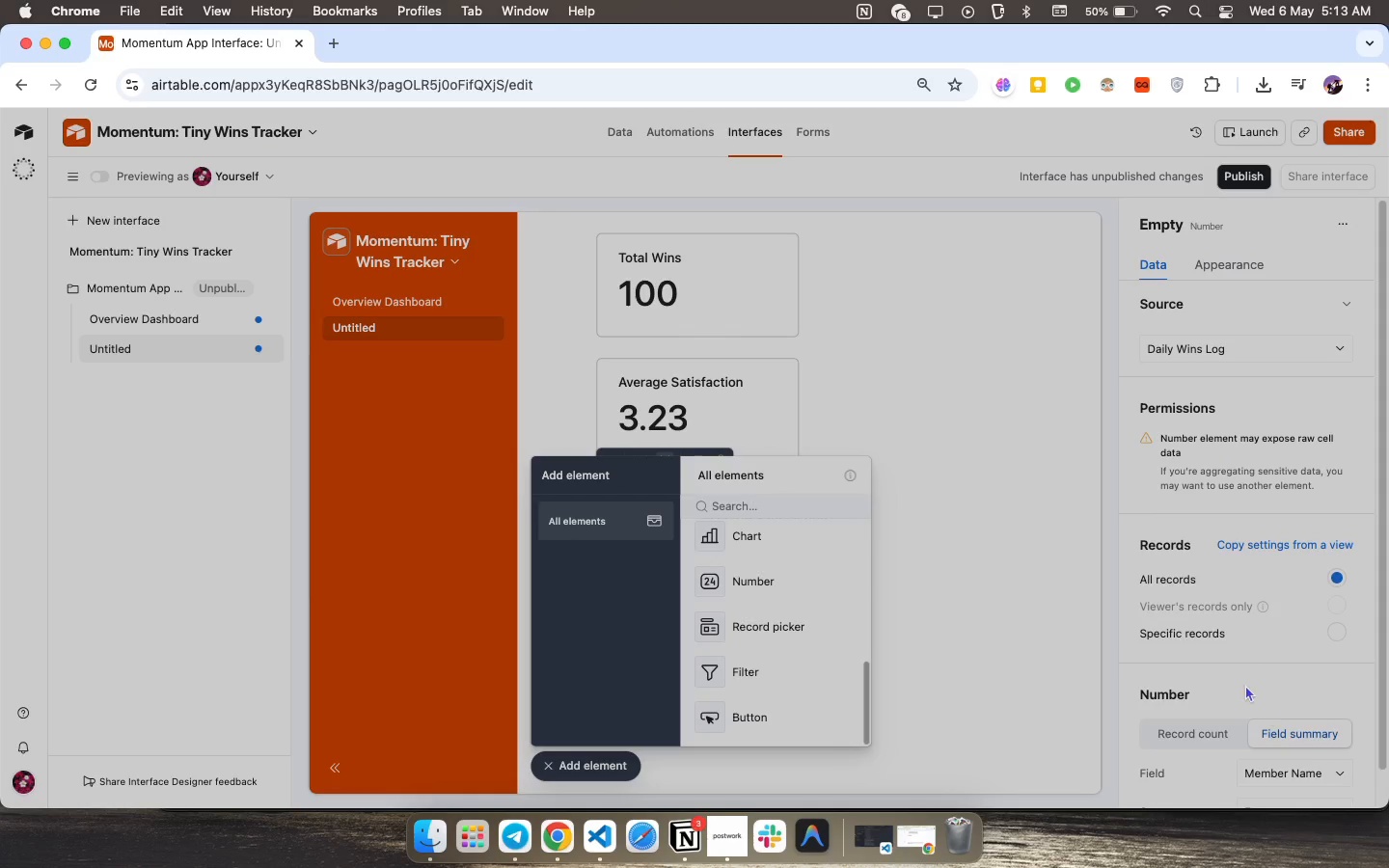 
scroll: coordinate [1244, 684], scroll_direction: down, amount: 47.0
 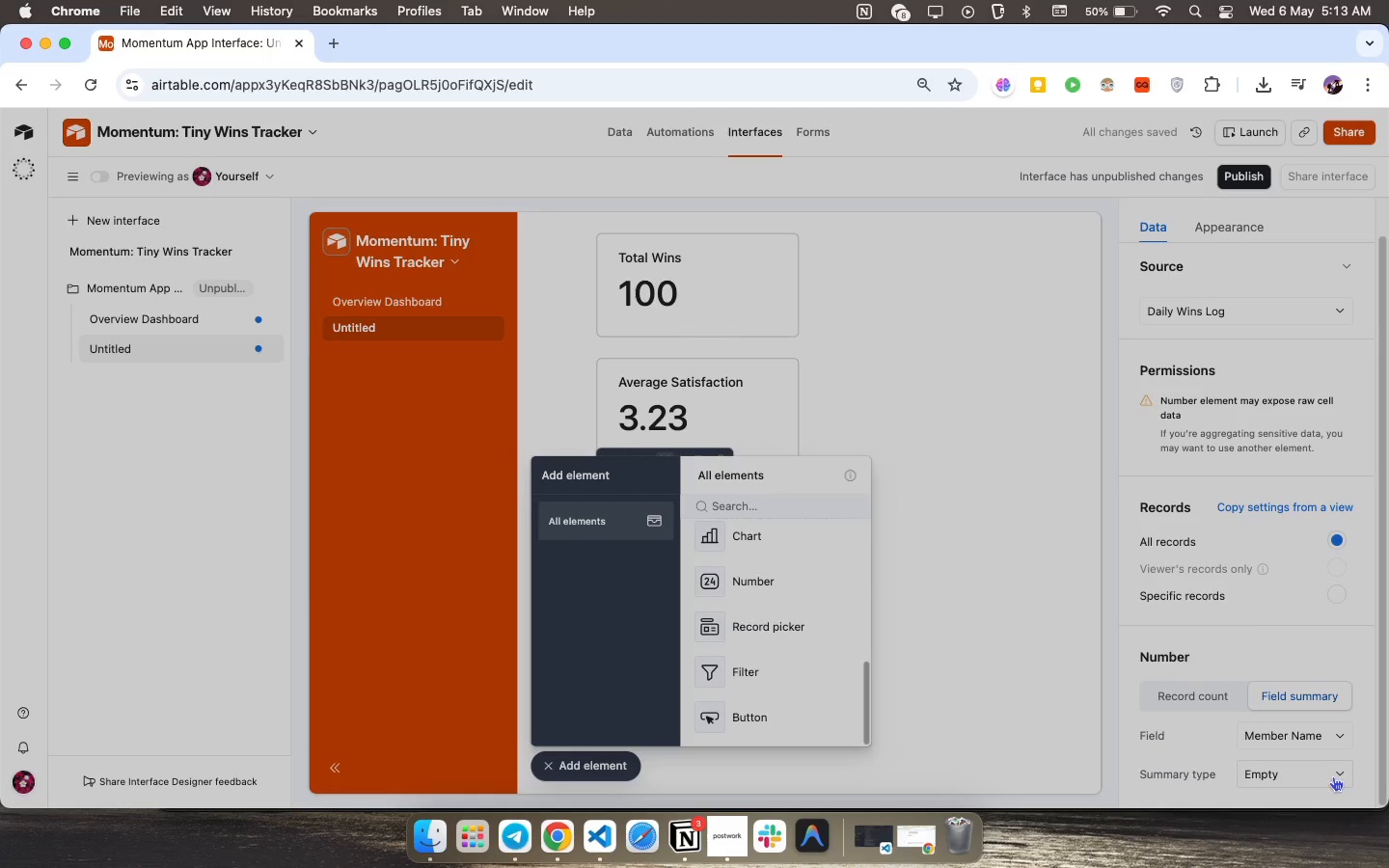 
left_click([1333, 781])
 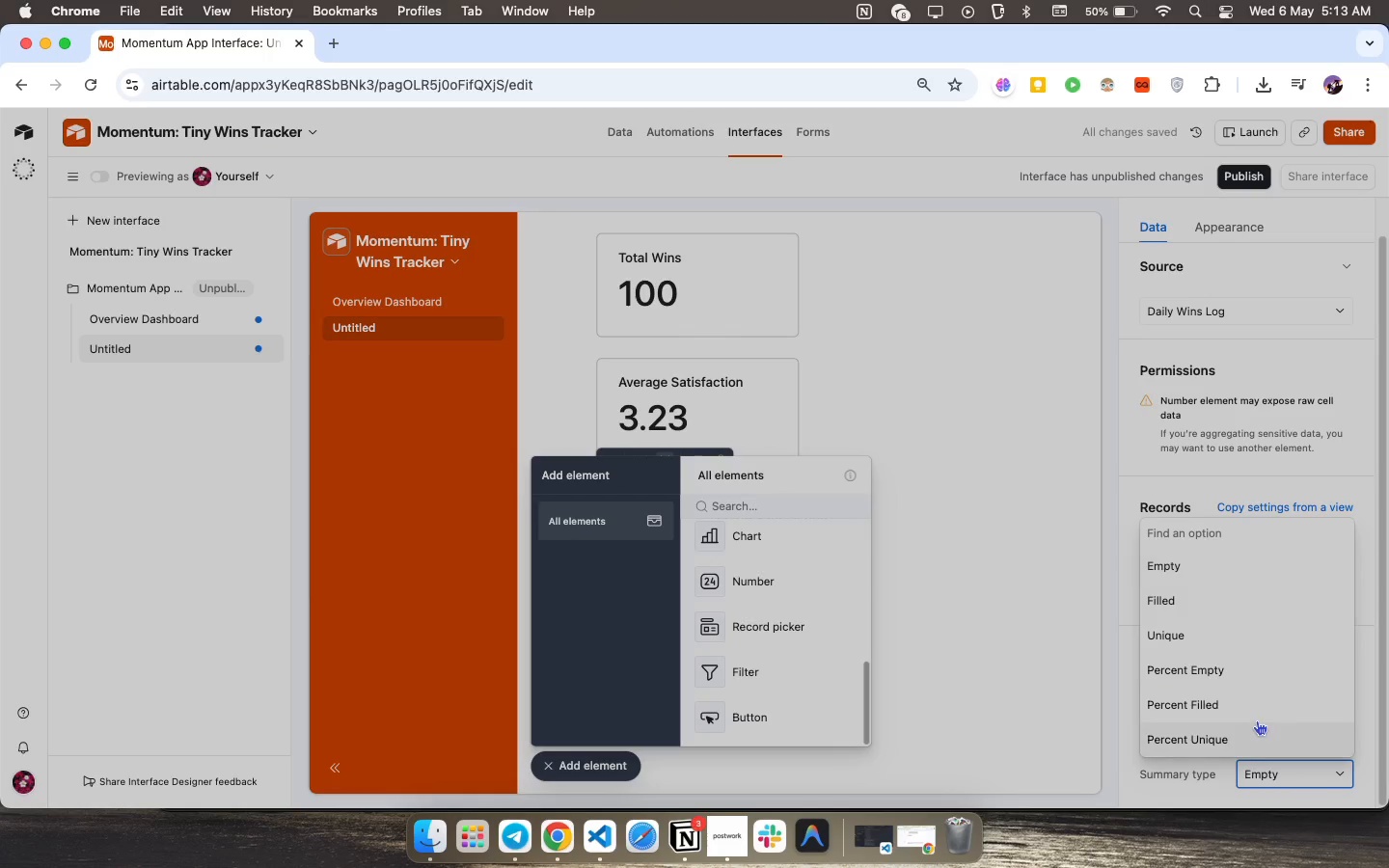 
scroll: coordinate [1254, 718], scroll_direction: up, amount: 8.0
 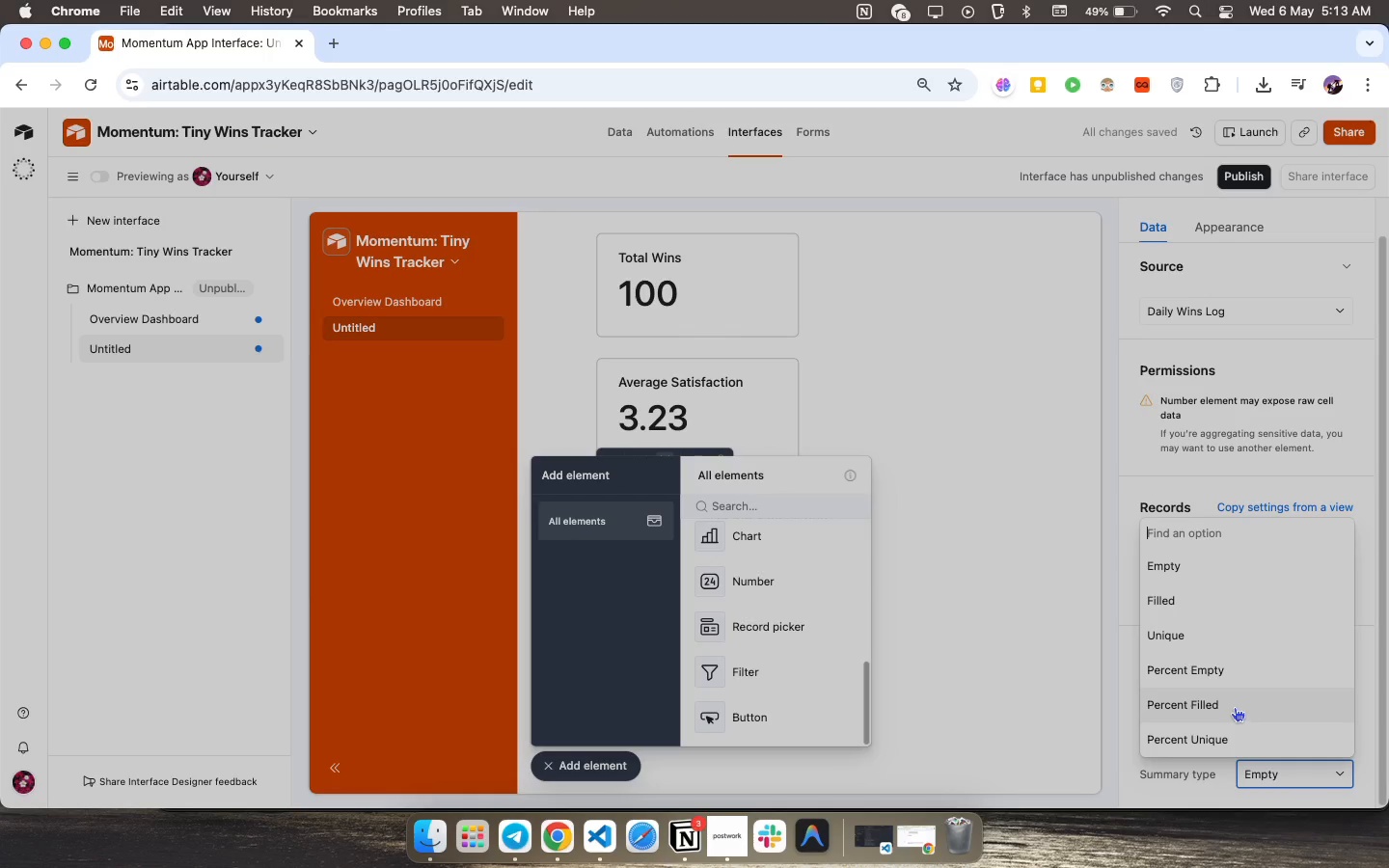 
scroll: coordinate [1235, 706], scroll_direction: down, amount: 9.0
 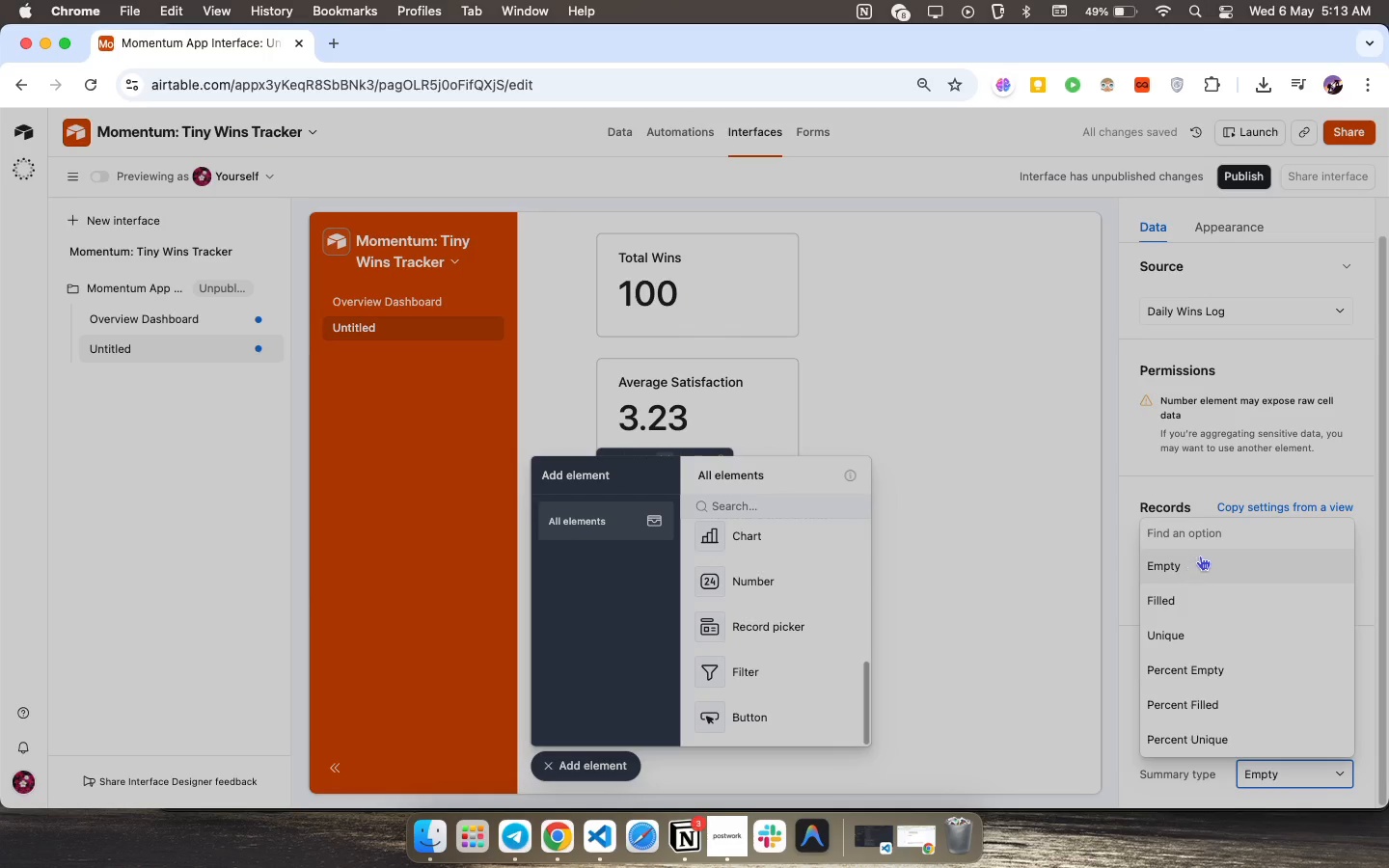 
left_click_drag(start_coordinate=[1203, 536], to_coordinate=[1203, 531])
 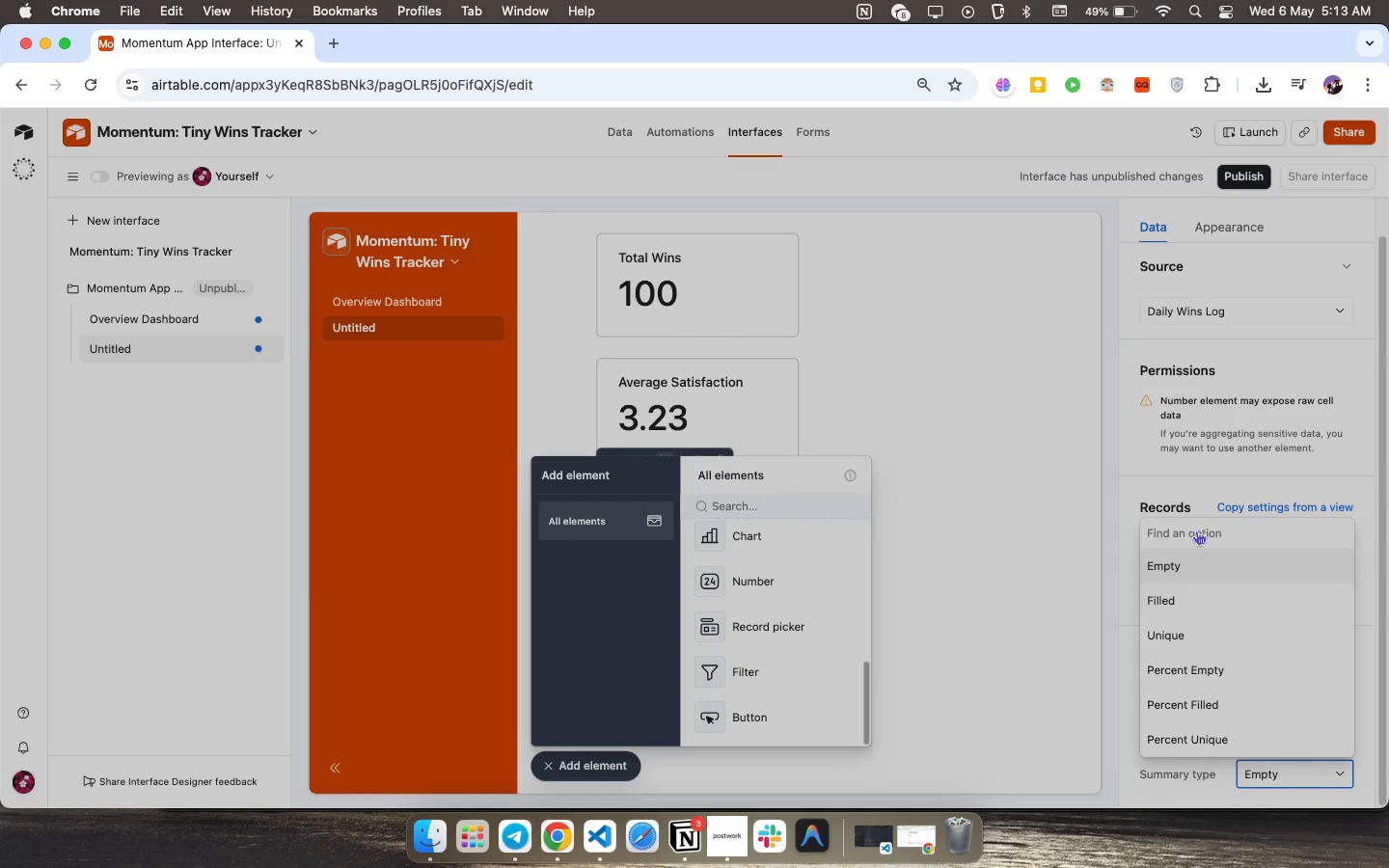 
type(bi)
key(Backspace)
key(Backspace)
key(Backspace)
key(Backspace)
 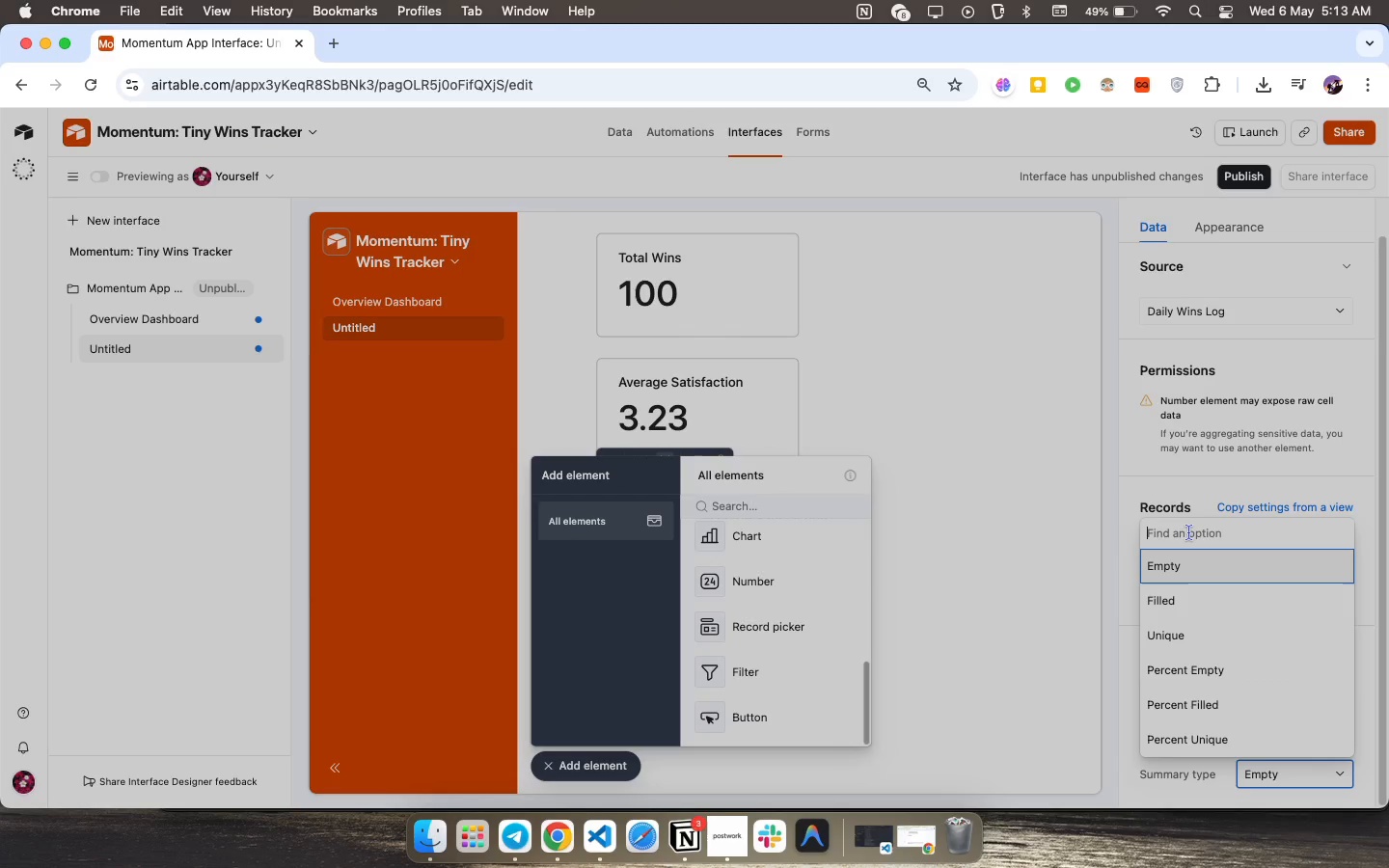 
wait(10.17)
 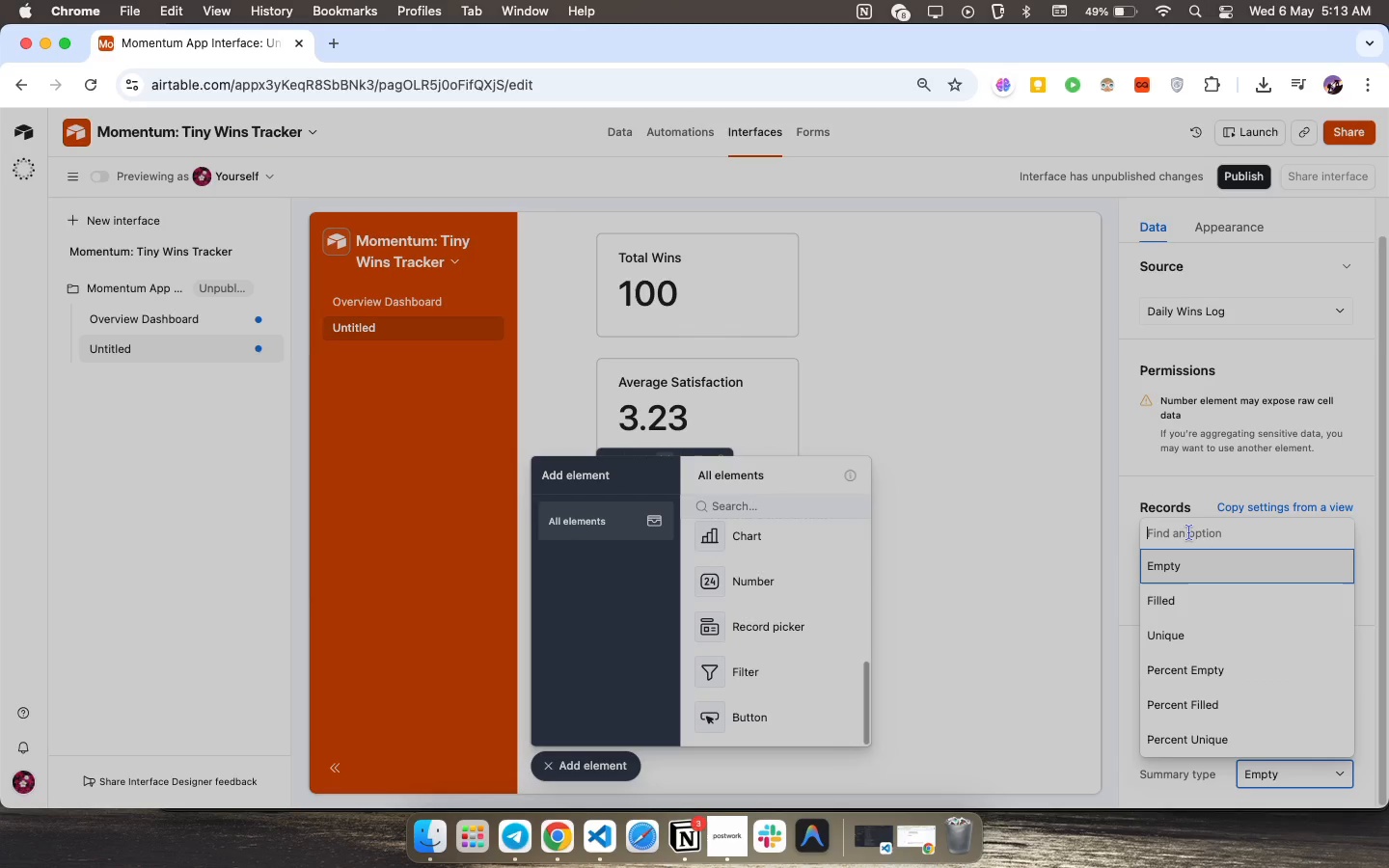 
scroll: coordinate [1227, 686], scroll_direction: down, amount: 22.0
 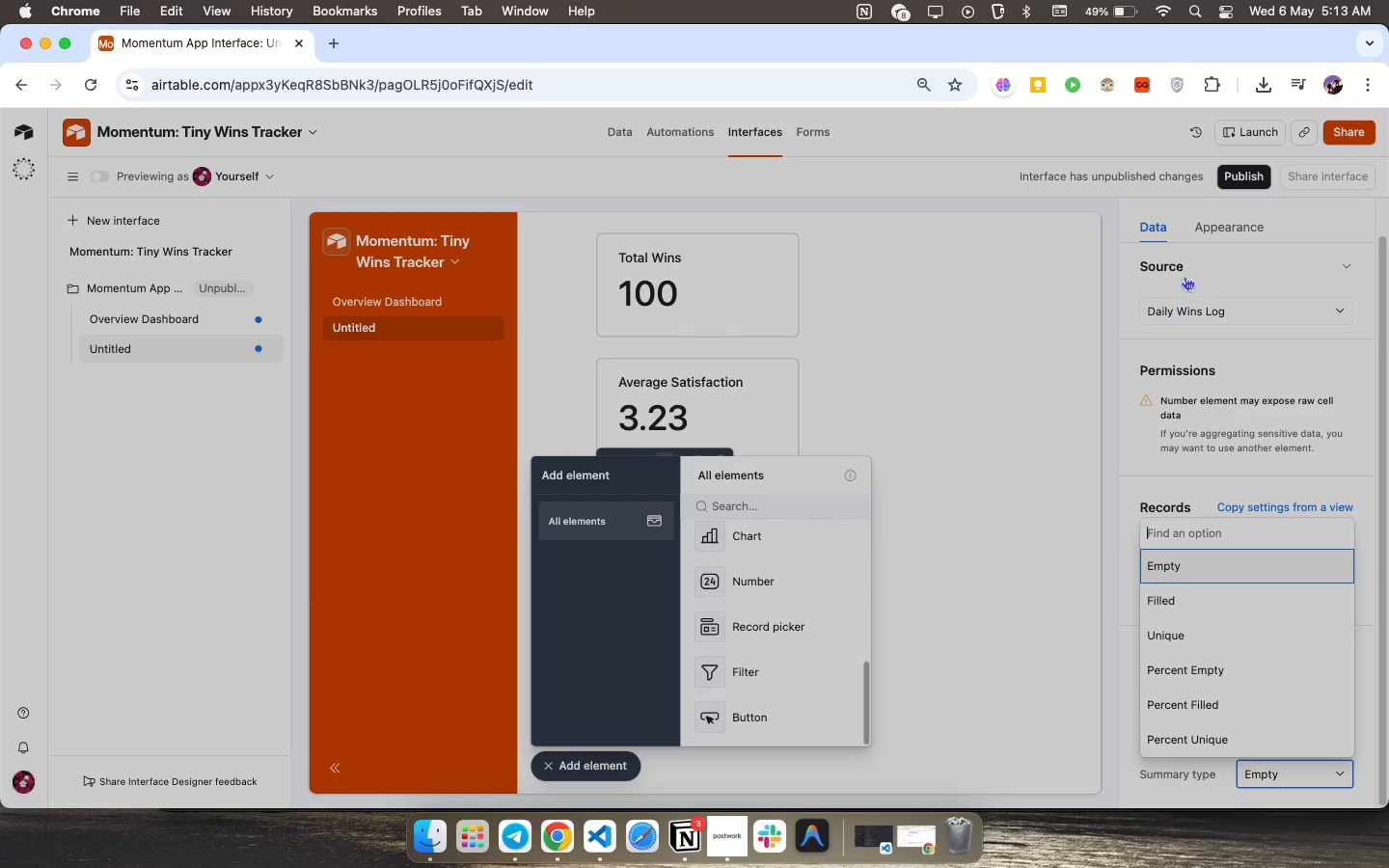 
left_click([1193, 245])
 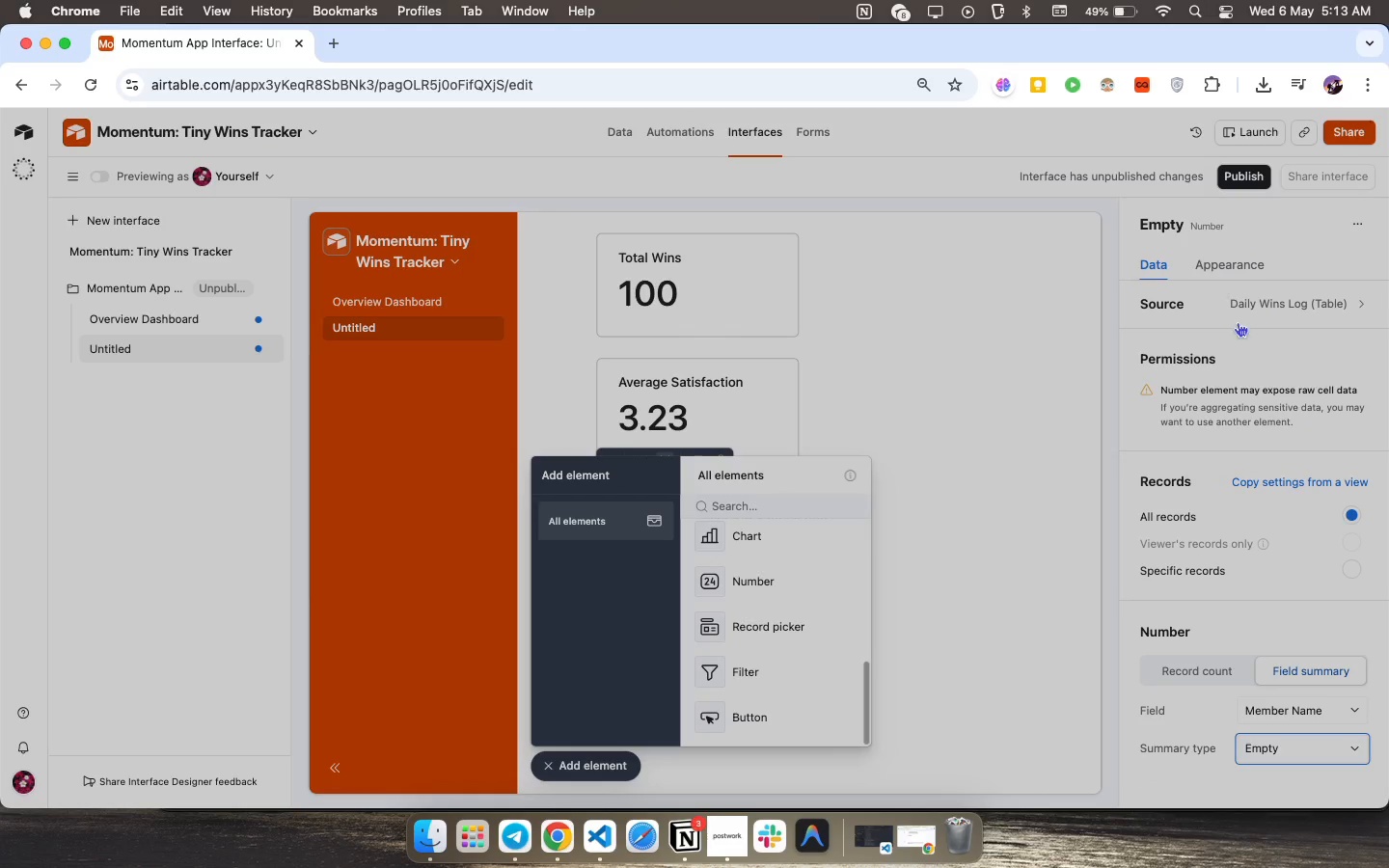 
scroll: coordinate [1279, 448], scroll_direction: up, amount: 16.0
 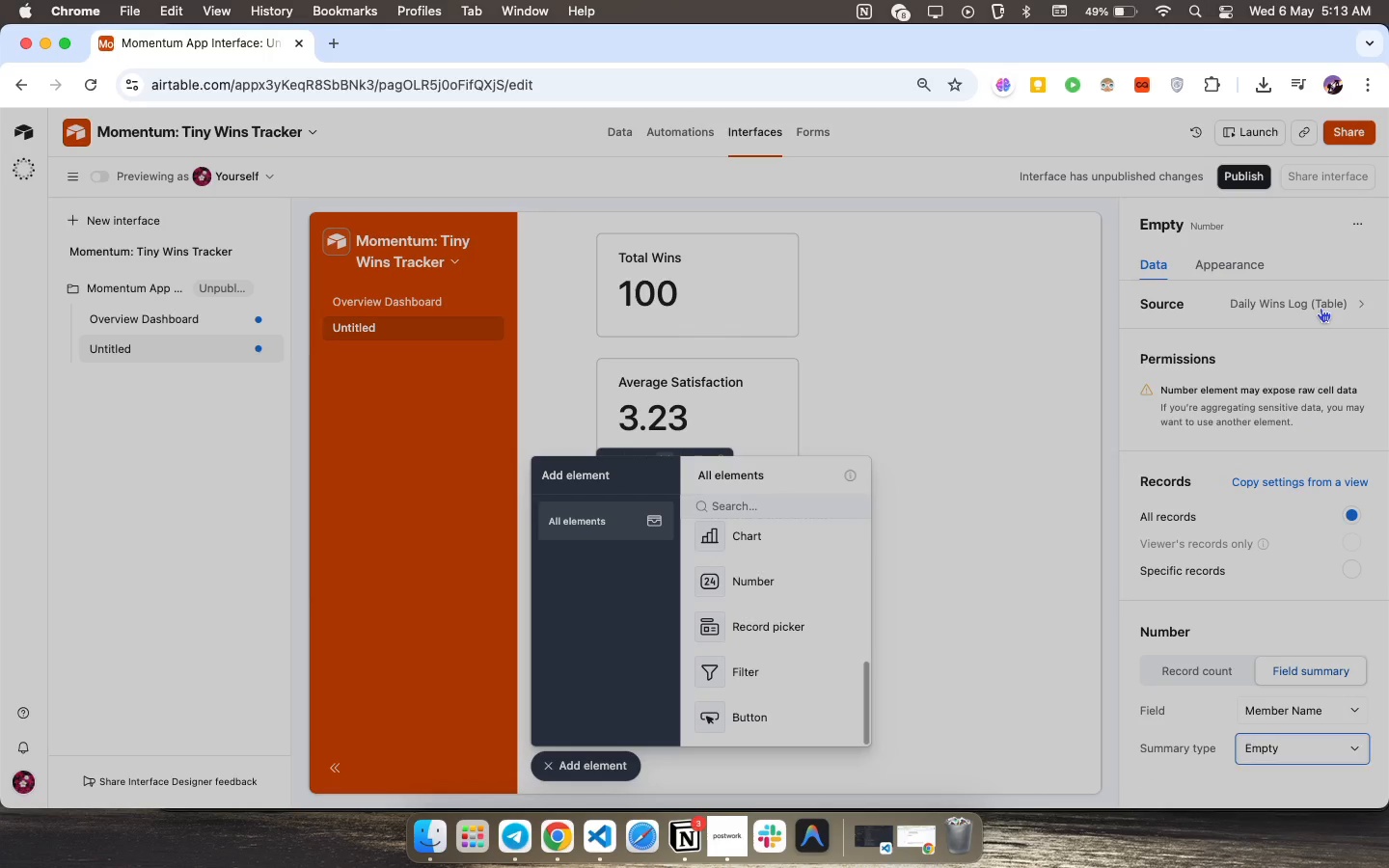 
left_click([1321, 308])
 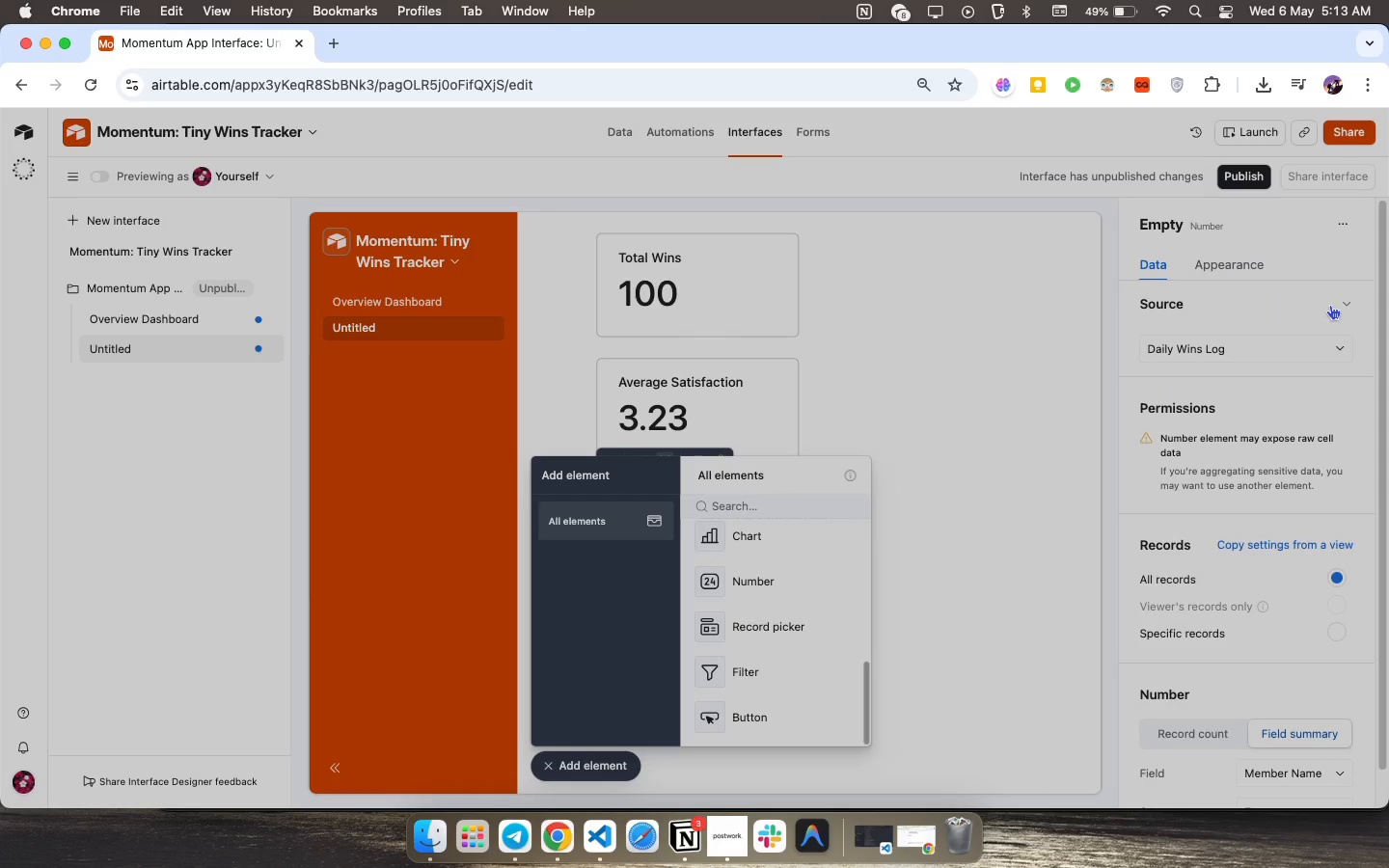 
left_click([1330, 305])
 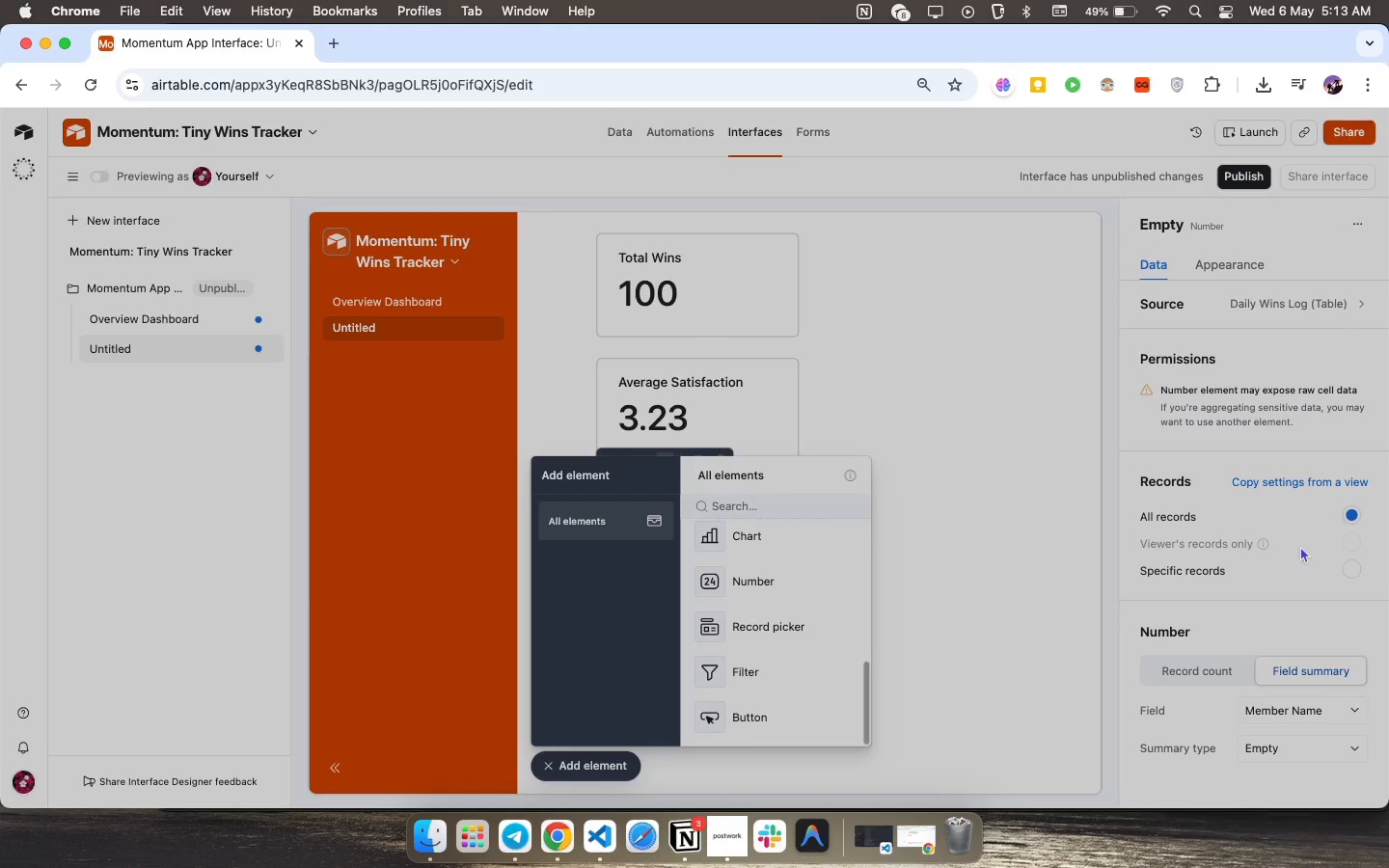 
scroll: coordinate [1291, 562], scroll_direction: down, amount: 5.0
 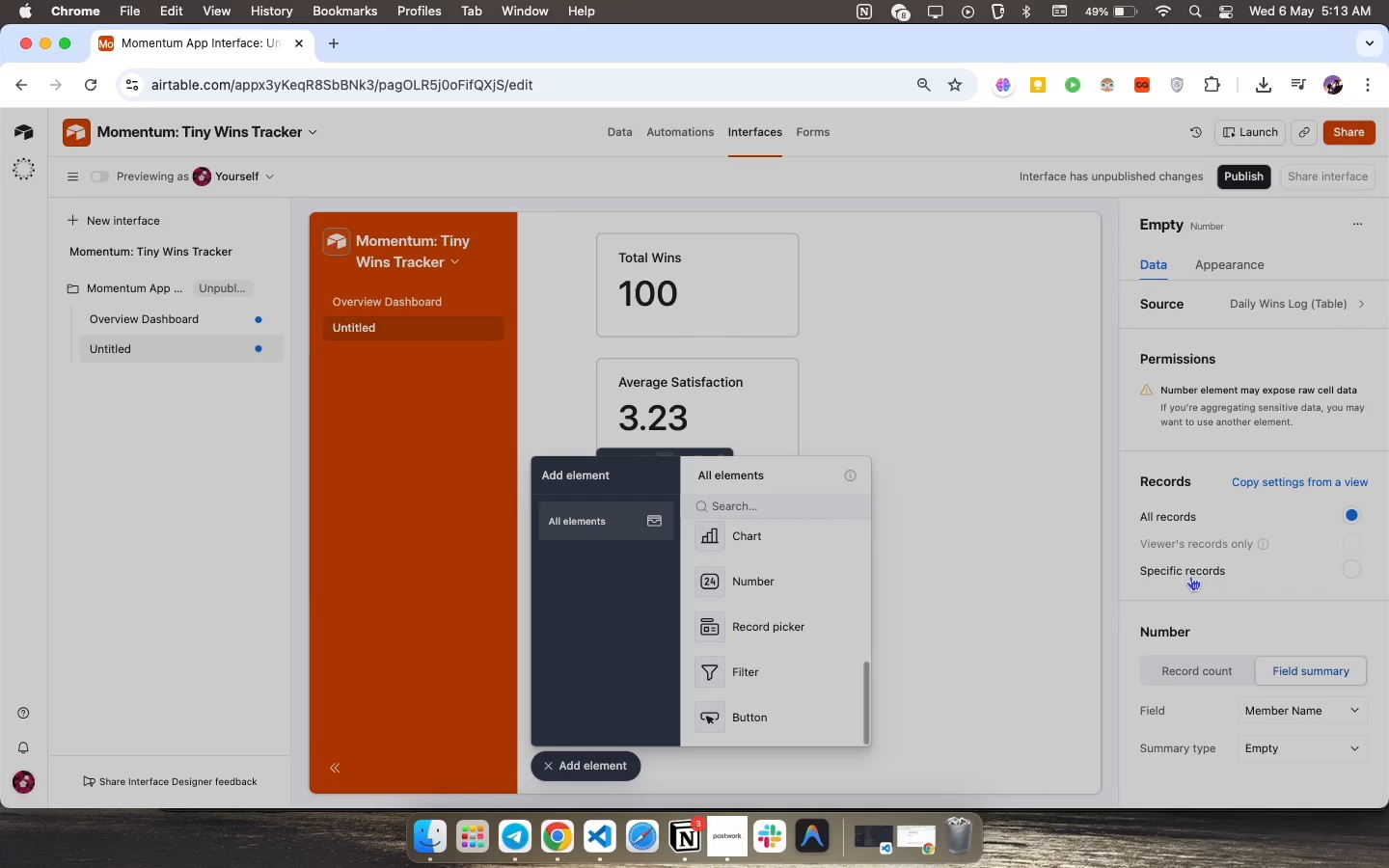 
left_click([1191, 575])
 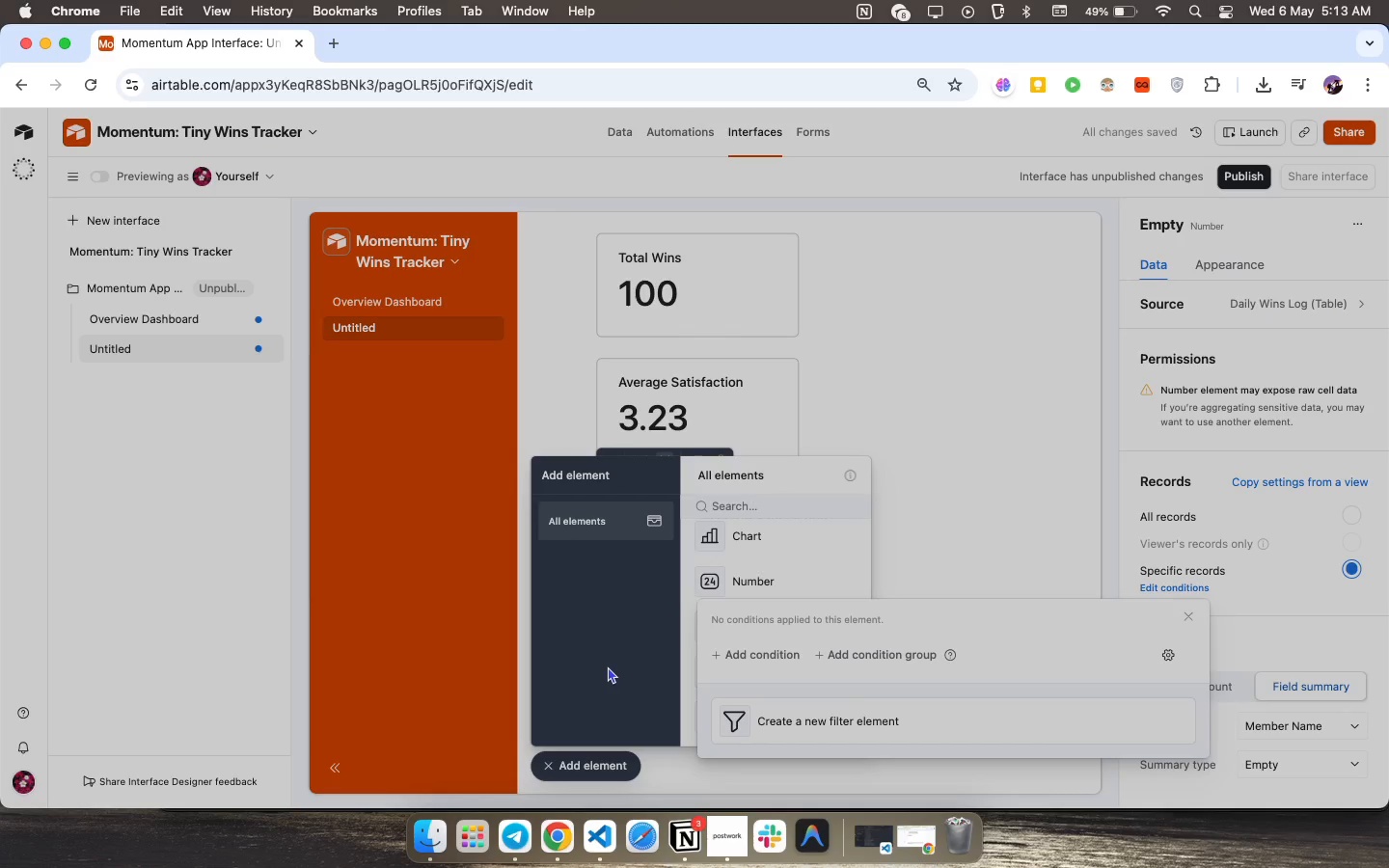 
left_click([758, 656])
 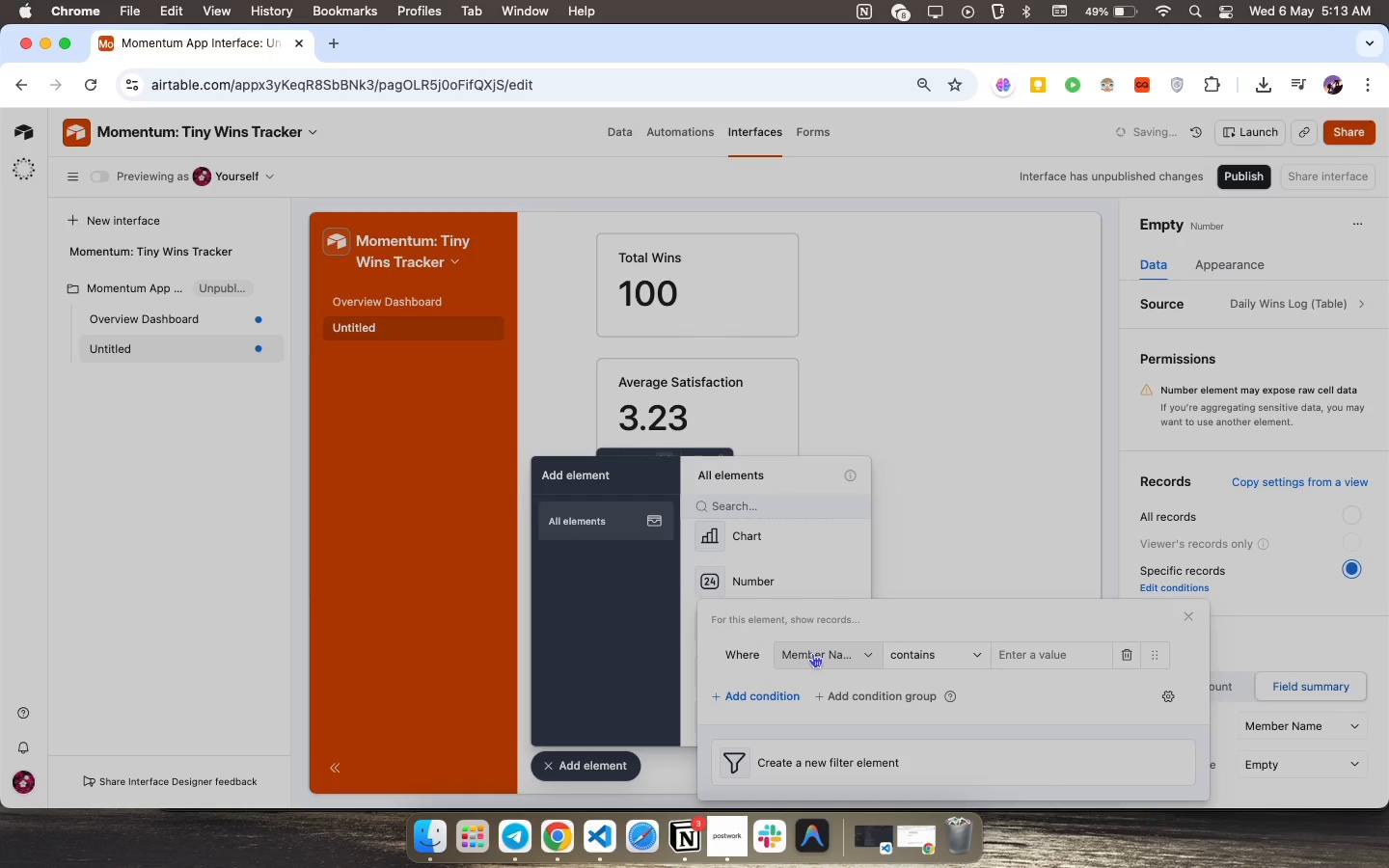 
left_click([812, 653])
 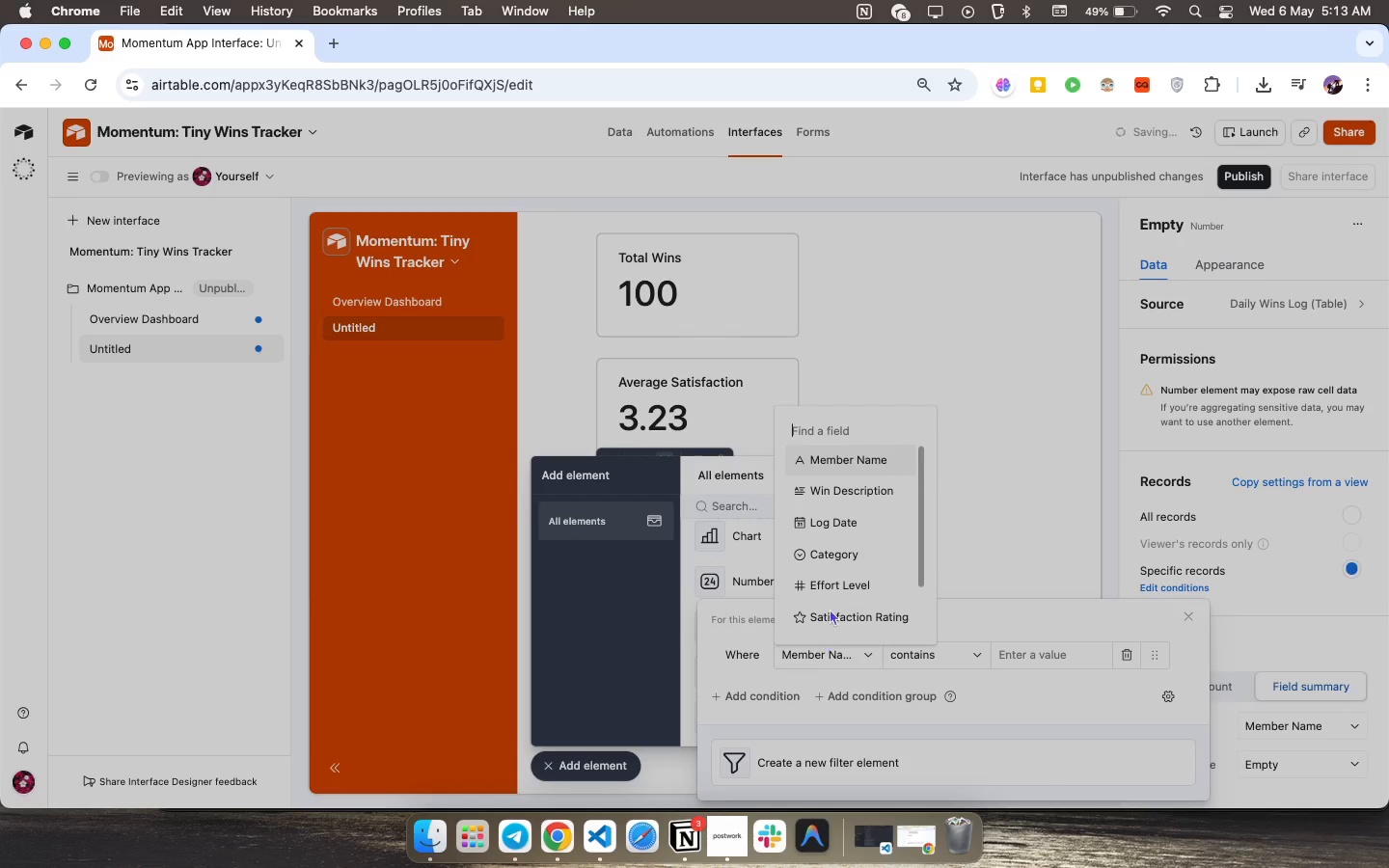 
scroll: coordinate [834, 568], scroll_direction: down, amount: 20.0
 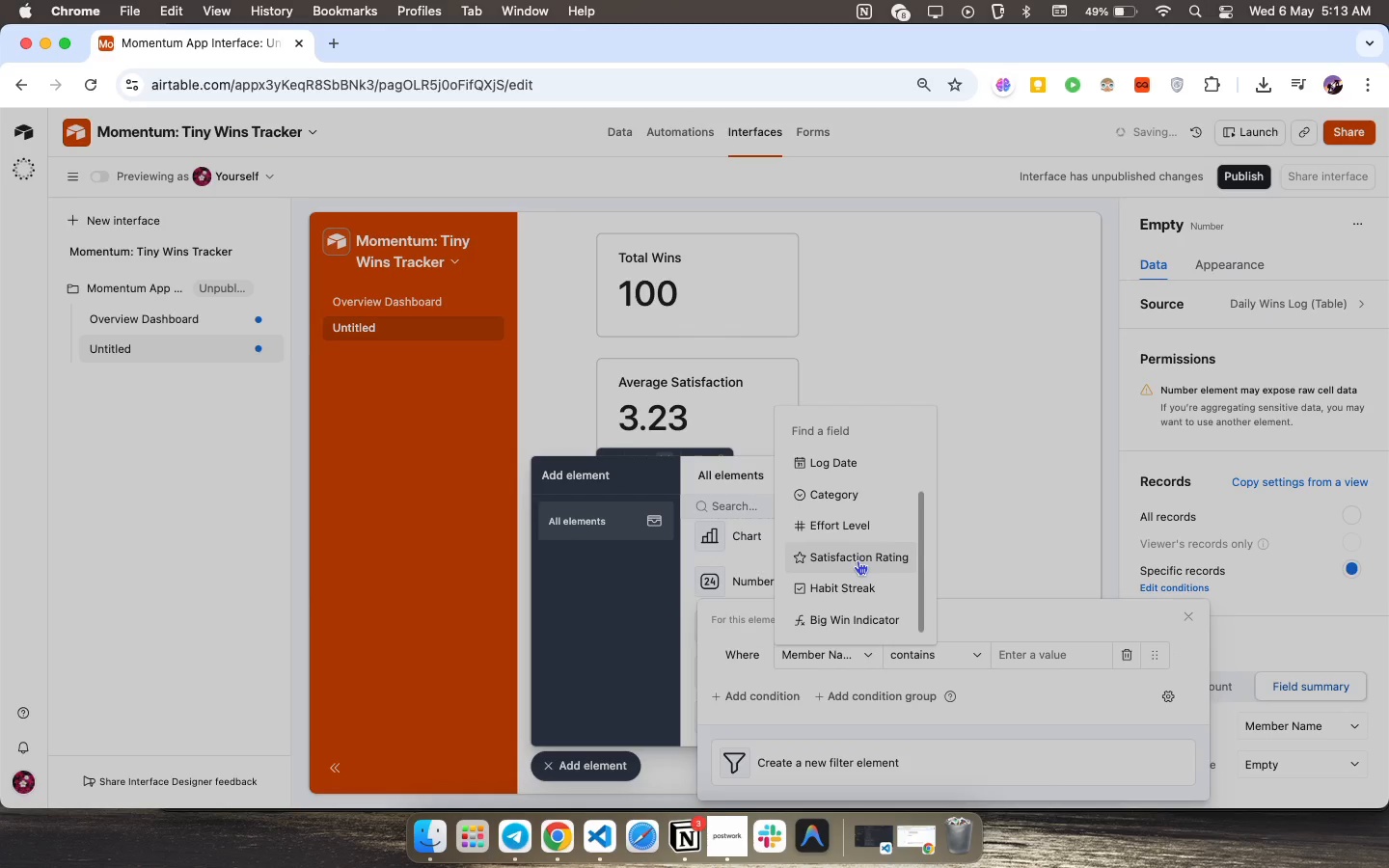 
left_click([858, 560])
 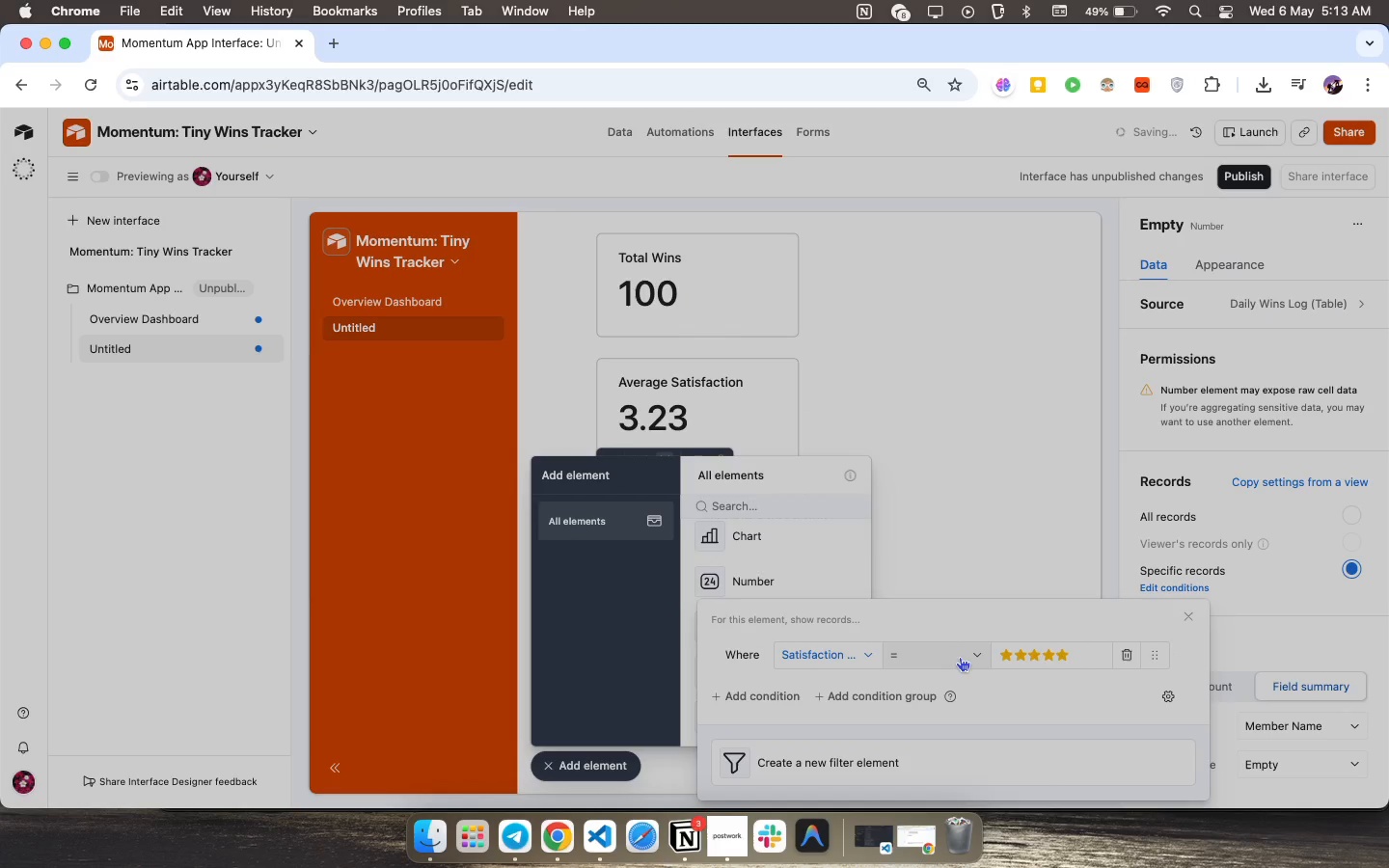 
left_click([922, 655])
 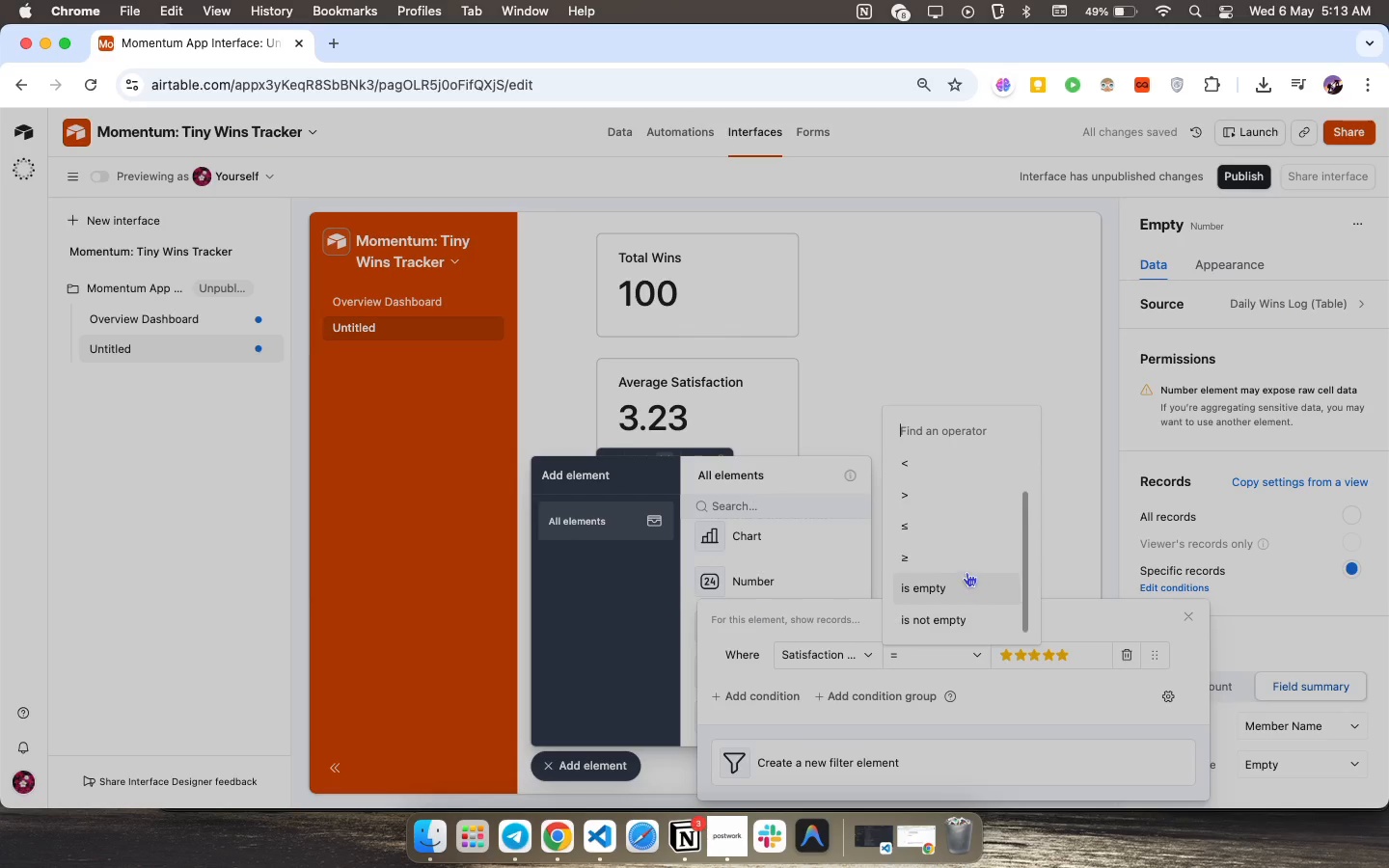 
left_click([918, 564])
 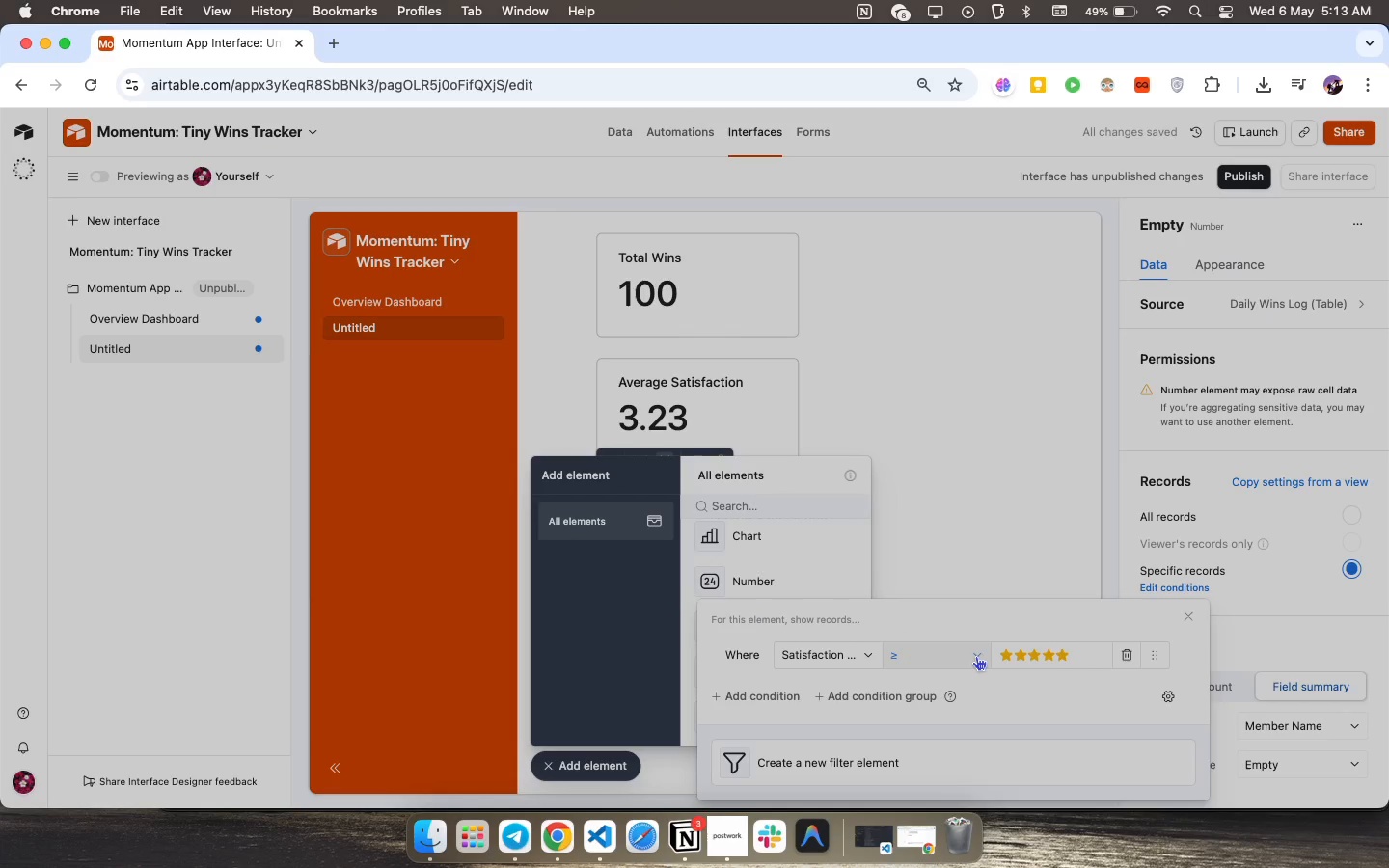 
left_click([1085, 652])
 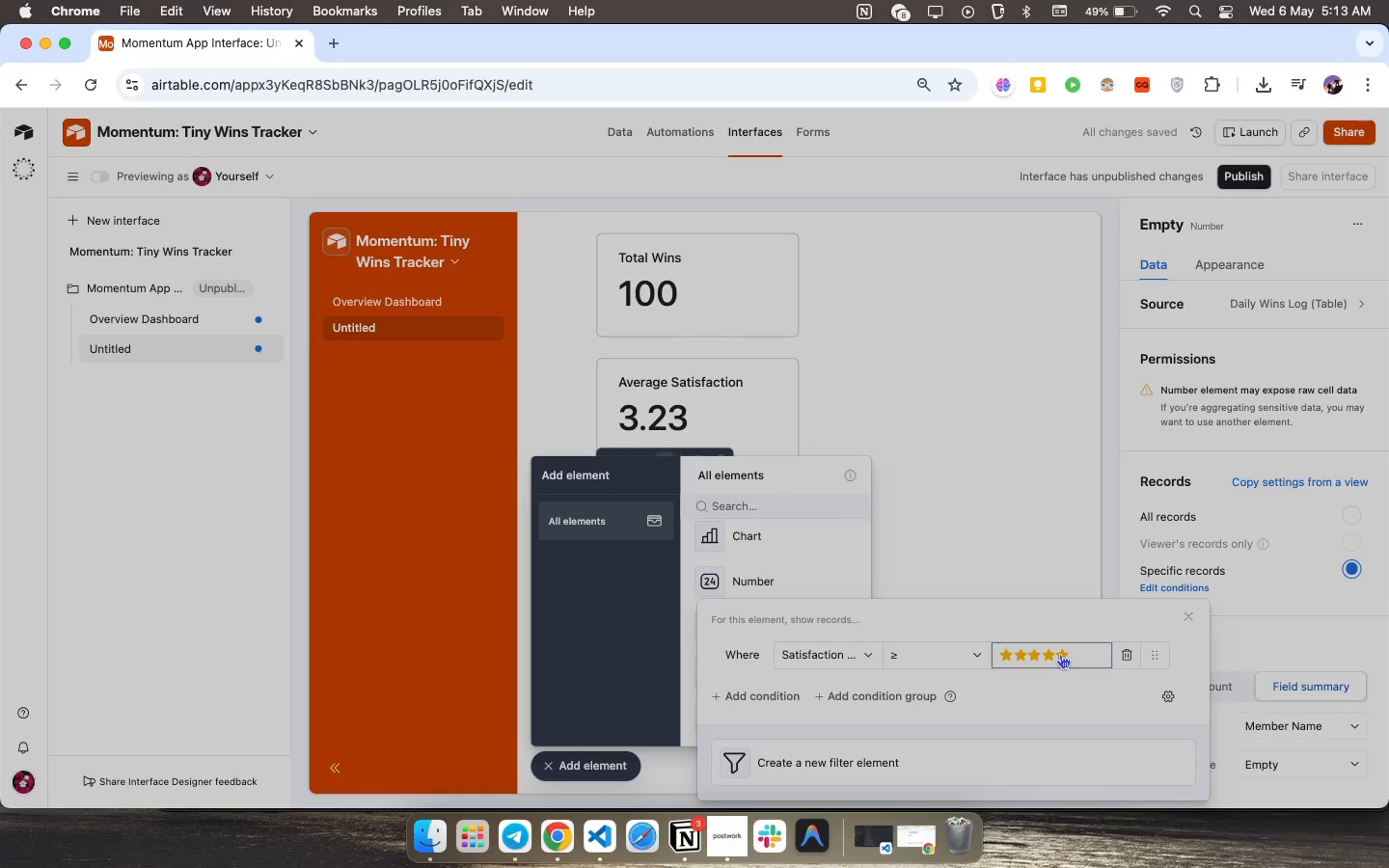 
double_click([1060, 654])
 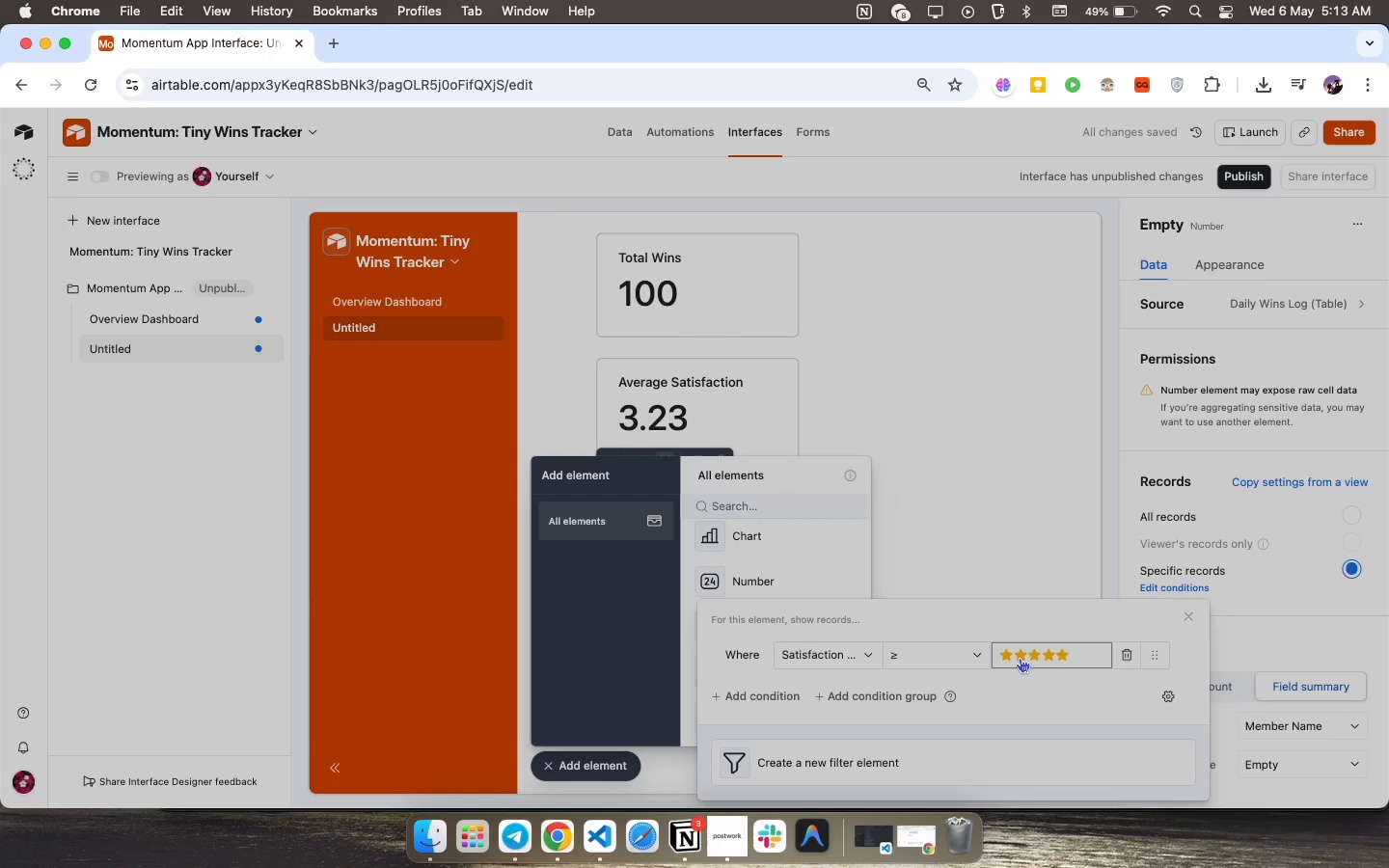 
left_click([1020, 658])
 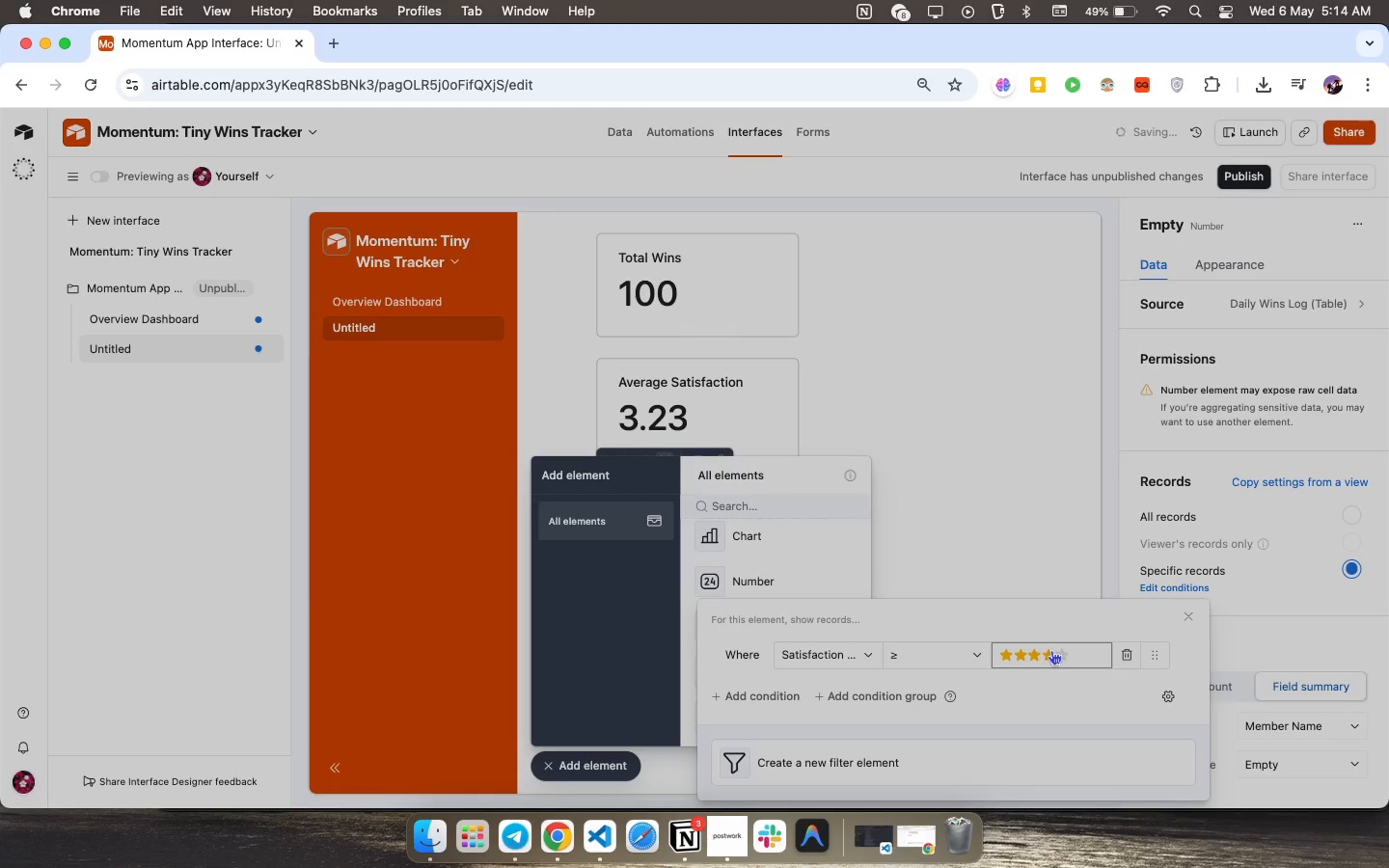 
left_click([1050, 650])
 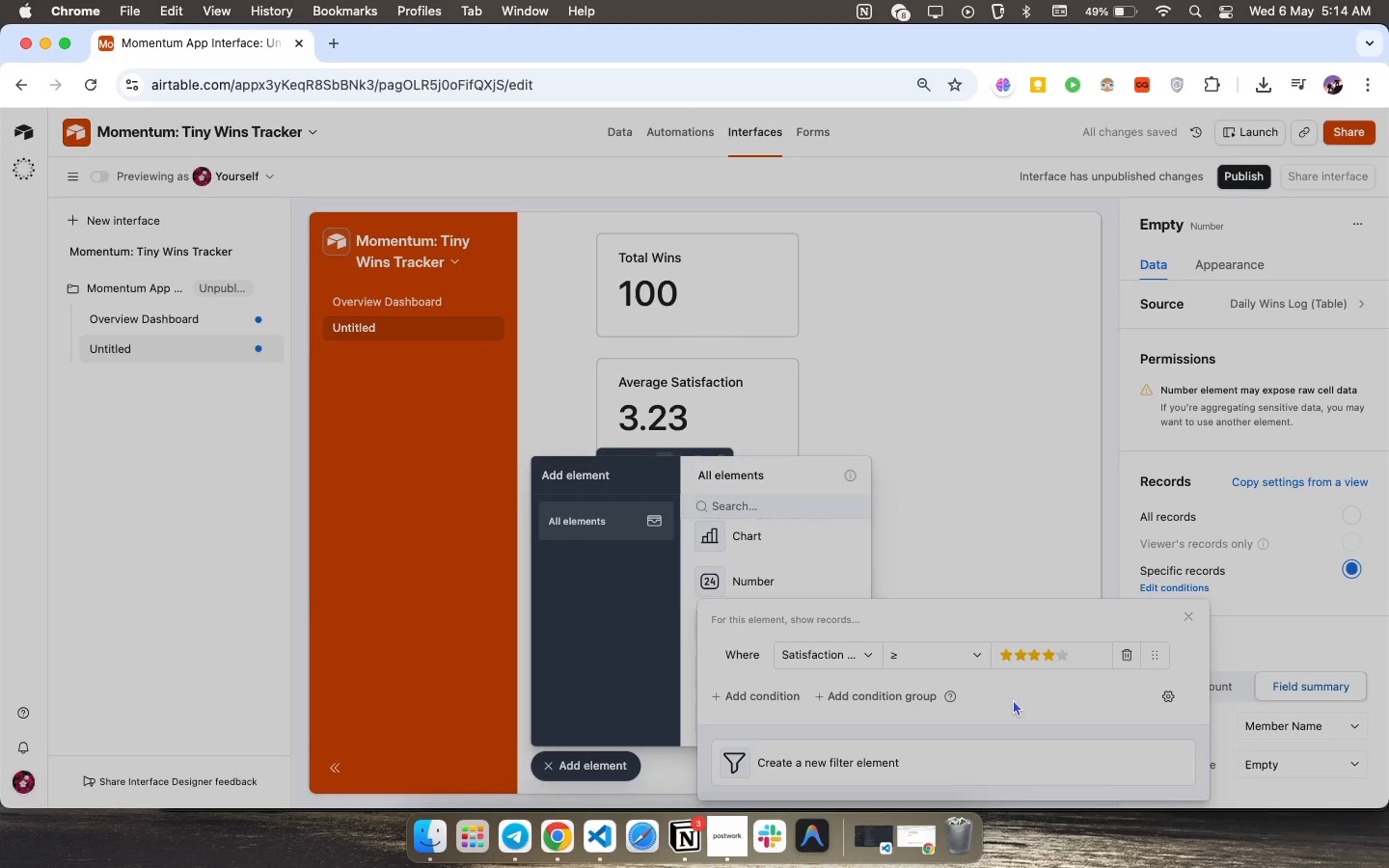 
scroll: coordinate [1004, 672], scroll_direction: down, amount: 13.0
 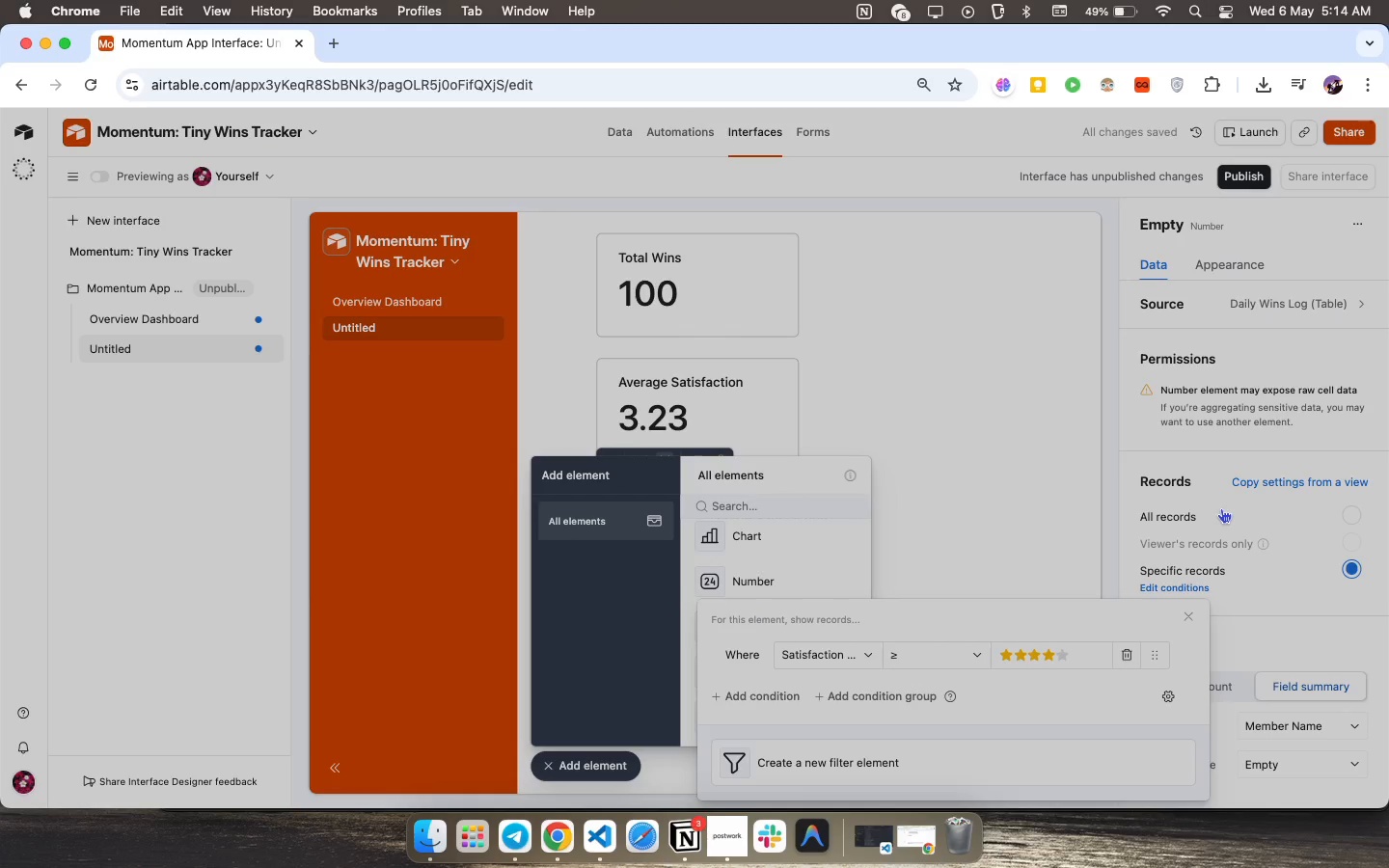 
left_click([1239, 507])
 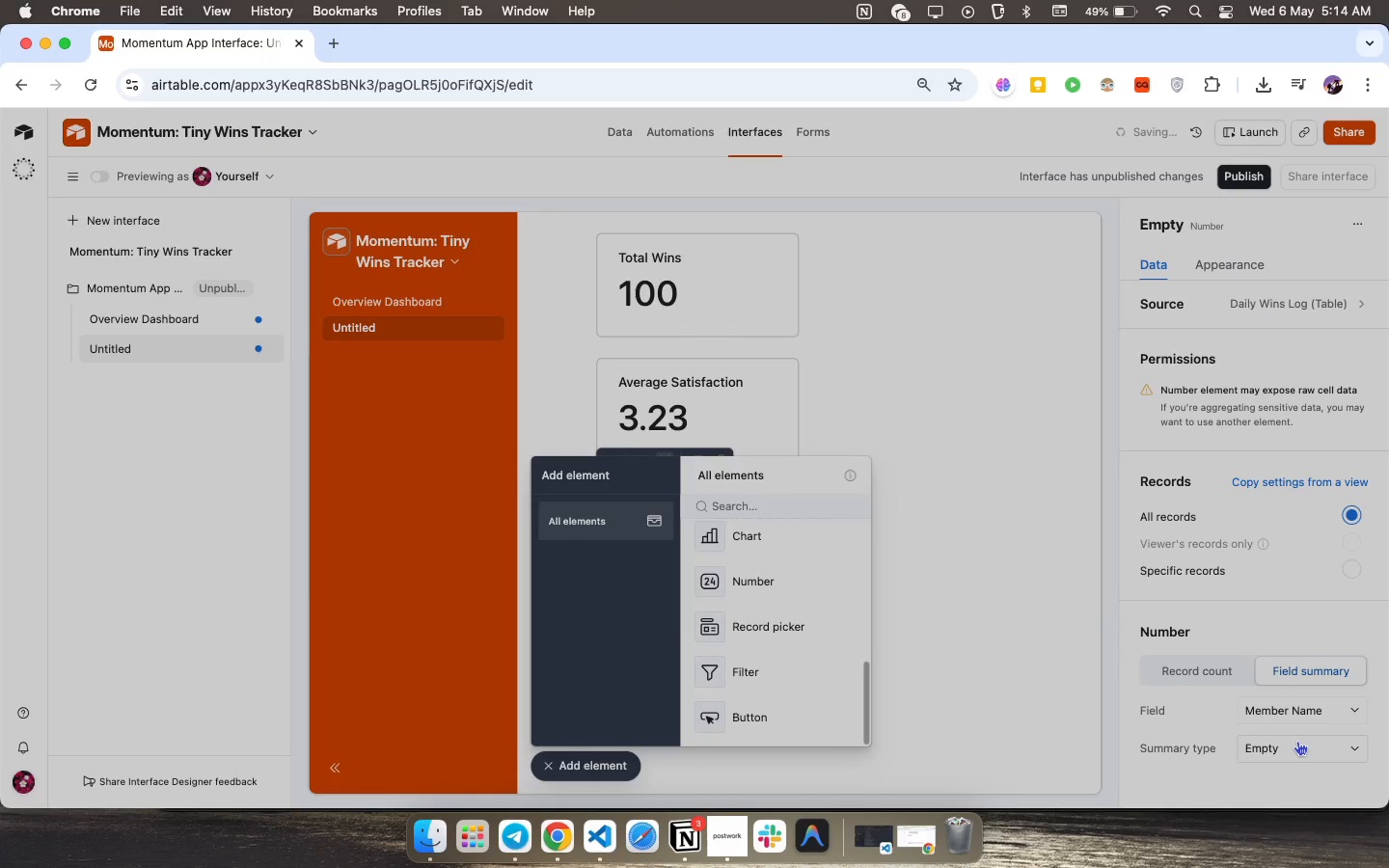 
scroll: coordinate [1296, 739], scroll_direction: down, amount: 4.0
 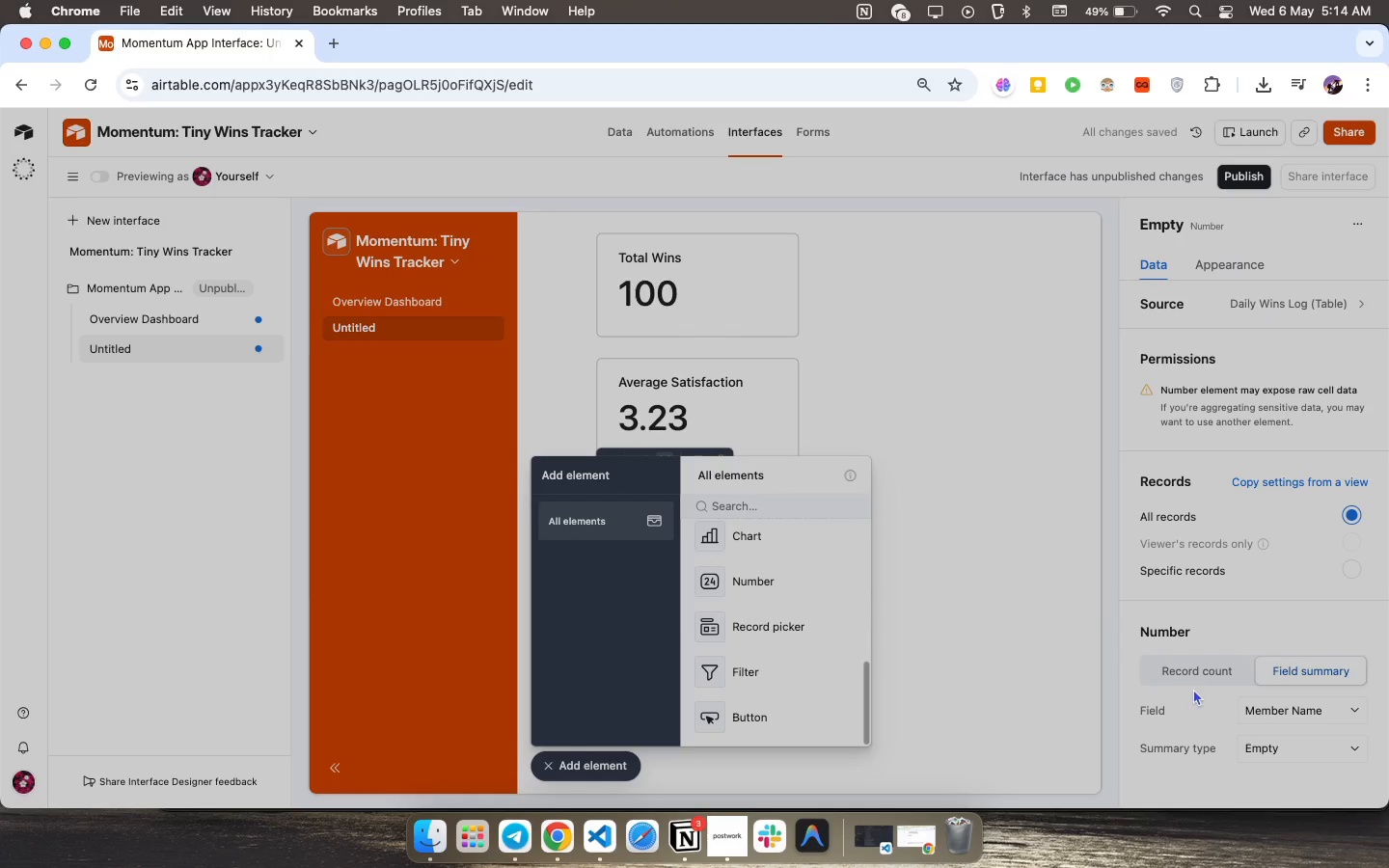 
left_click([1186, 676])
 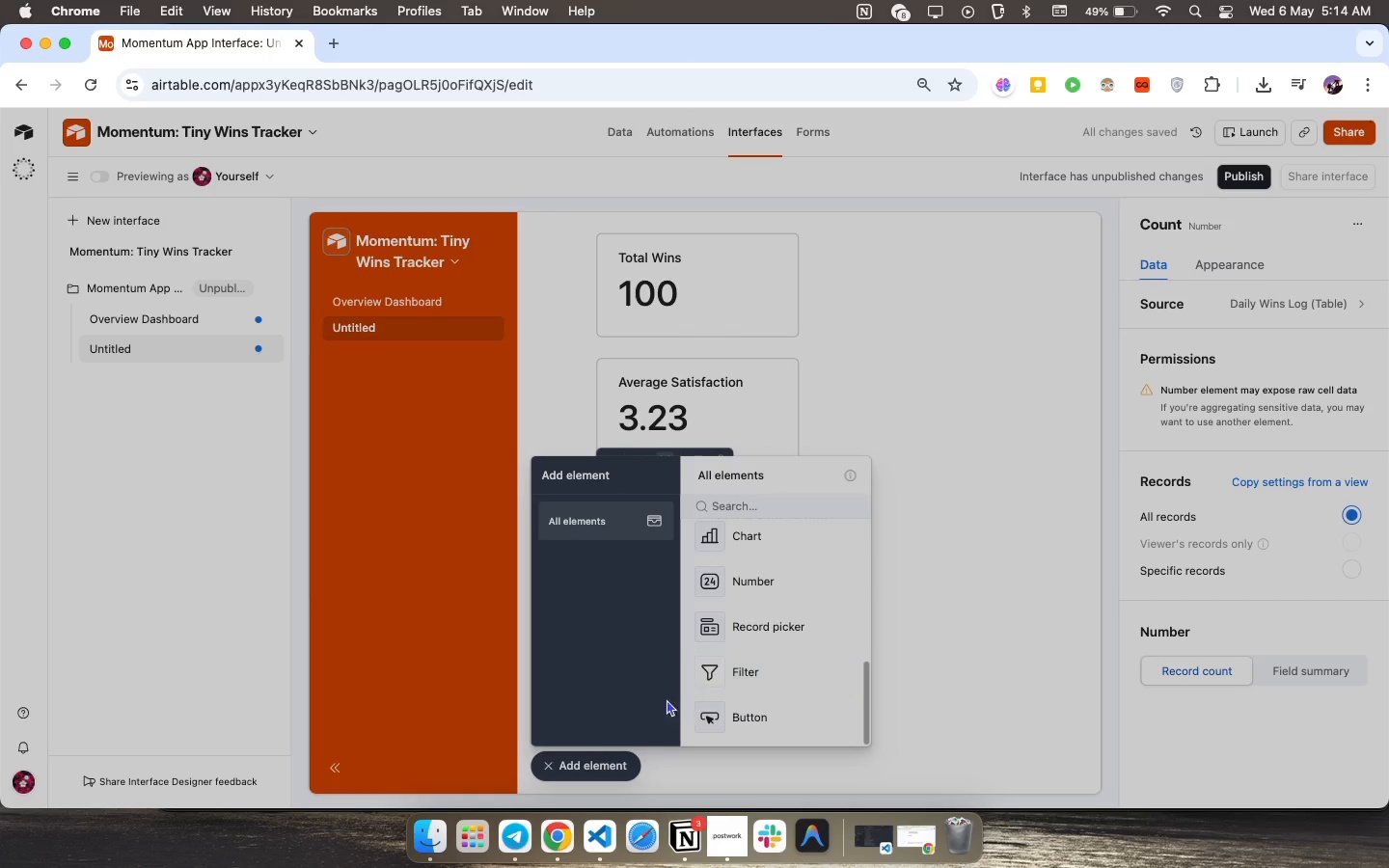 
left_click([601, 752])
 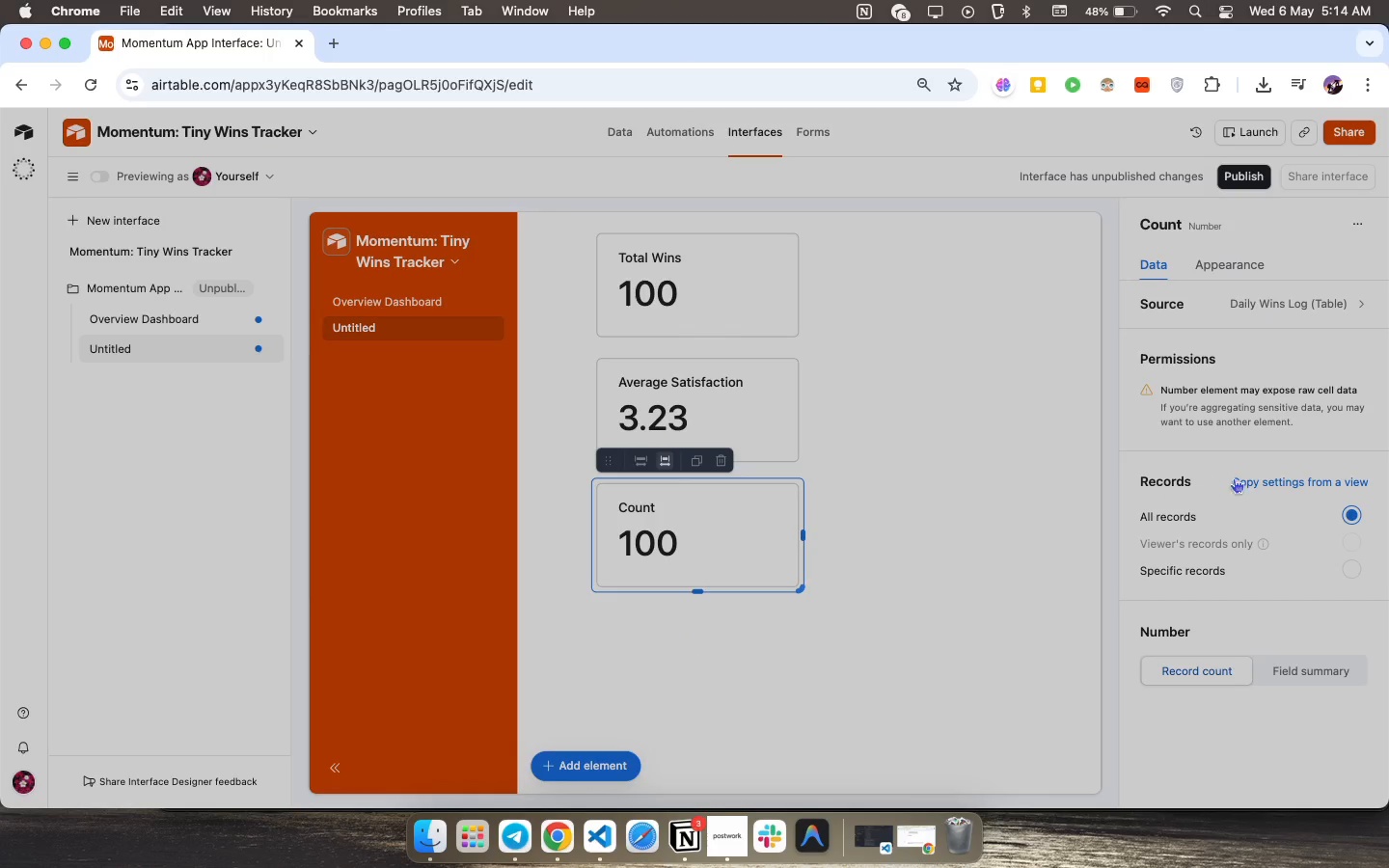 
wait(6.62)
 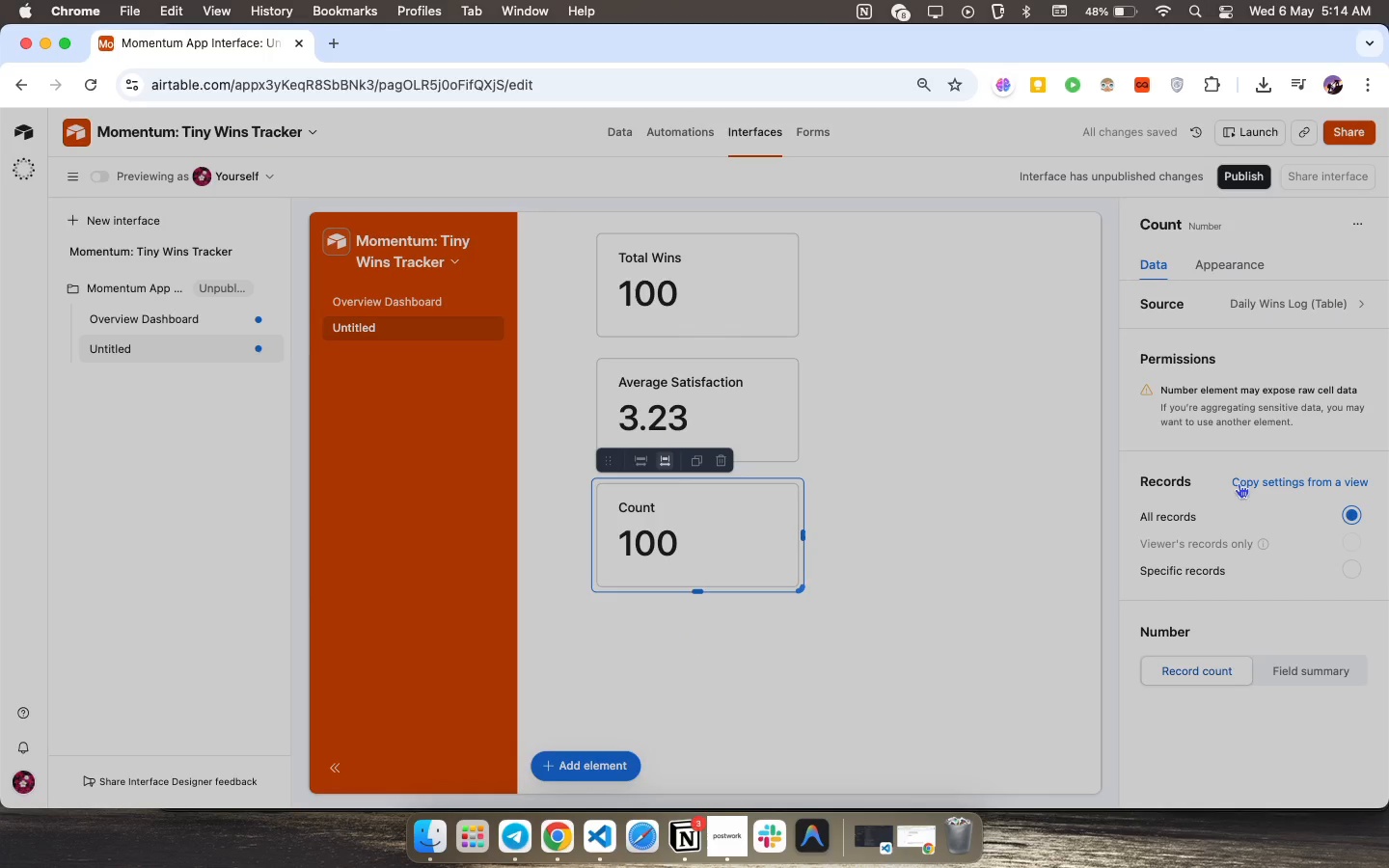 
left_click([1204, 569])
 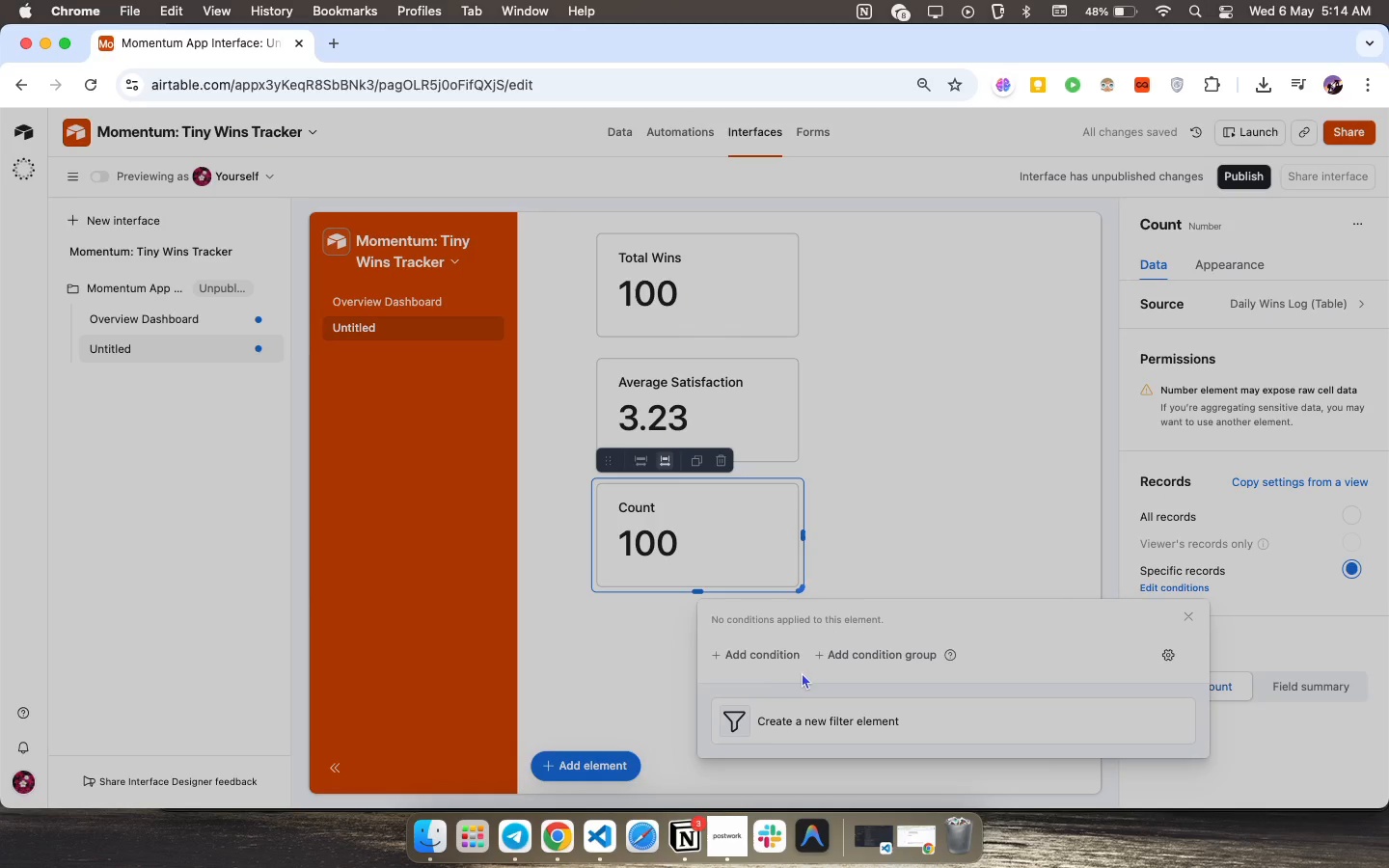 
left_click([771, 655])
 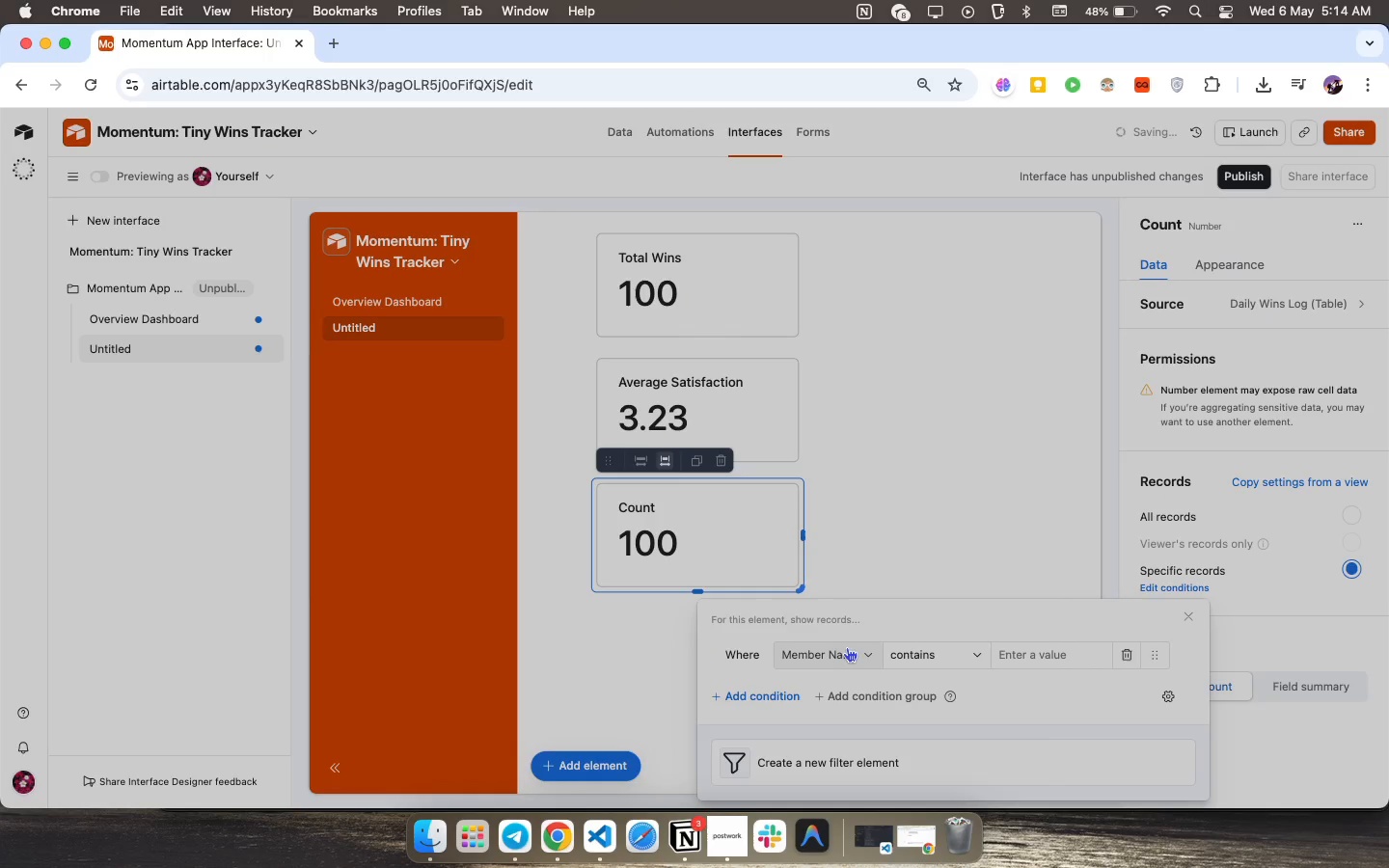 
left_click([847, 647])
 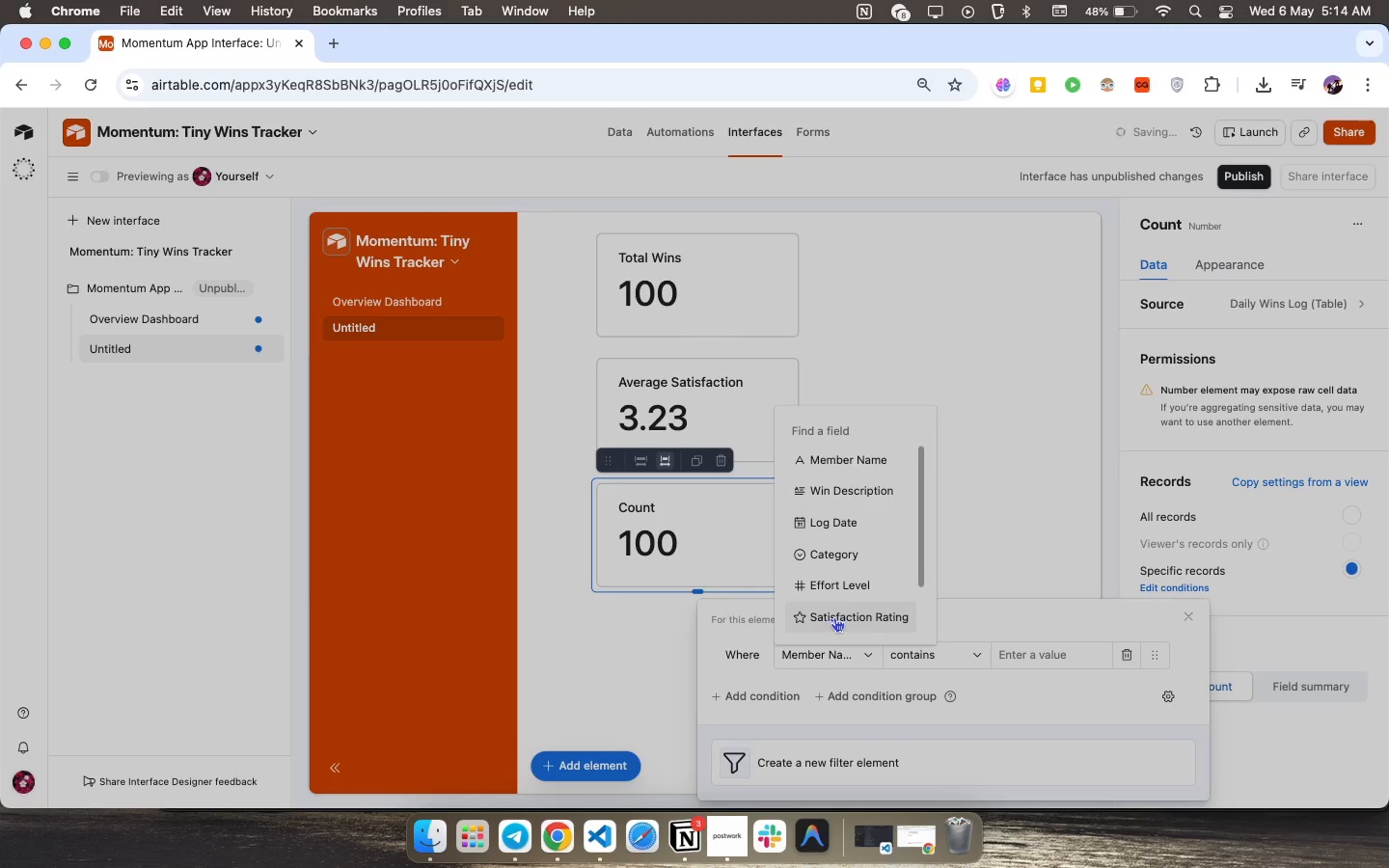 
left_click([835, 617])
 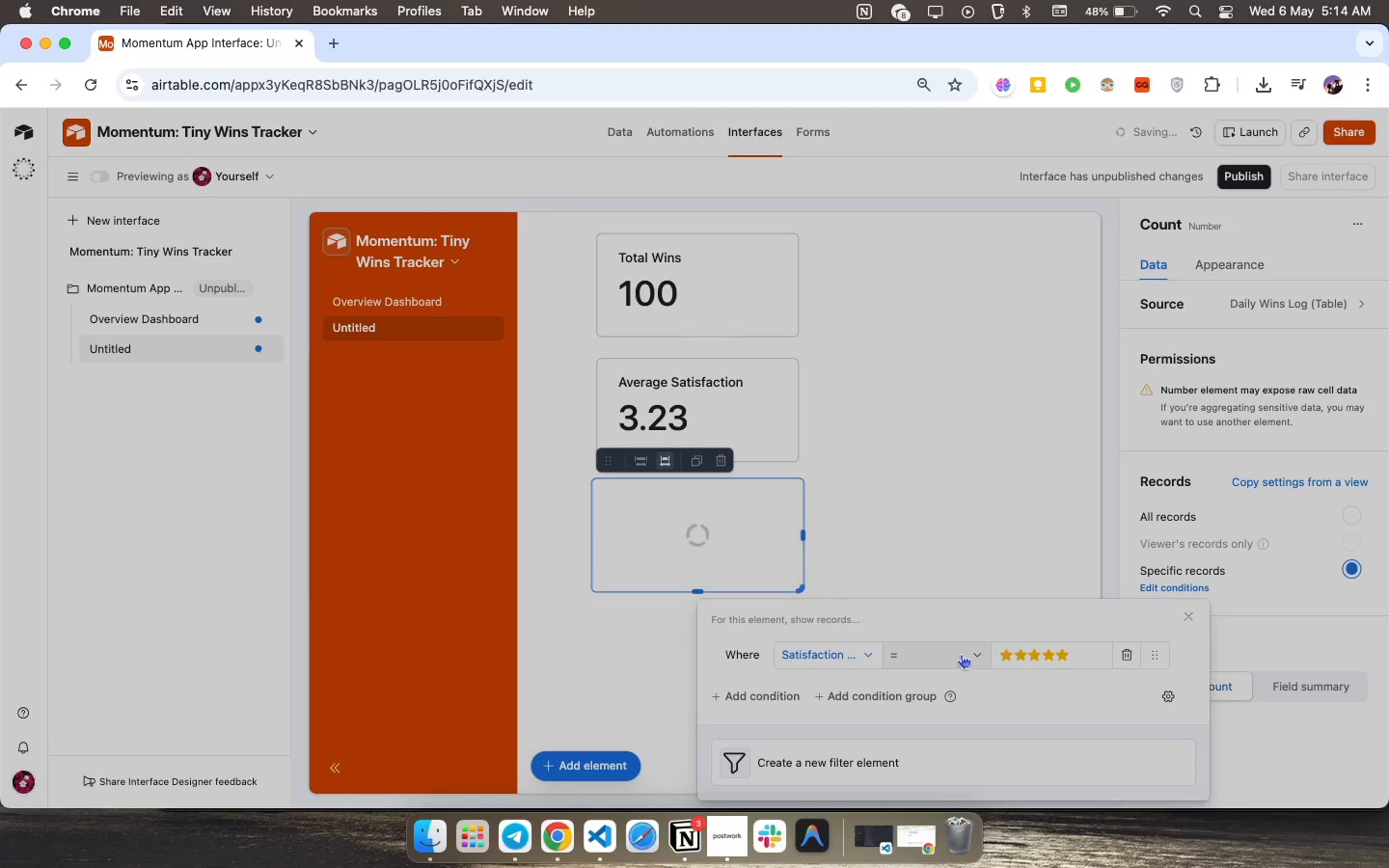 
left_click([965, 652])
 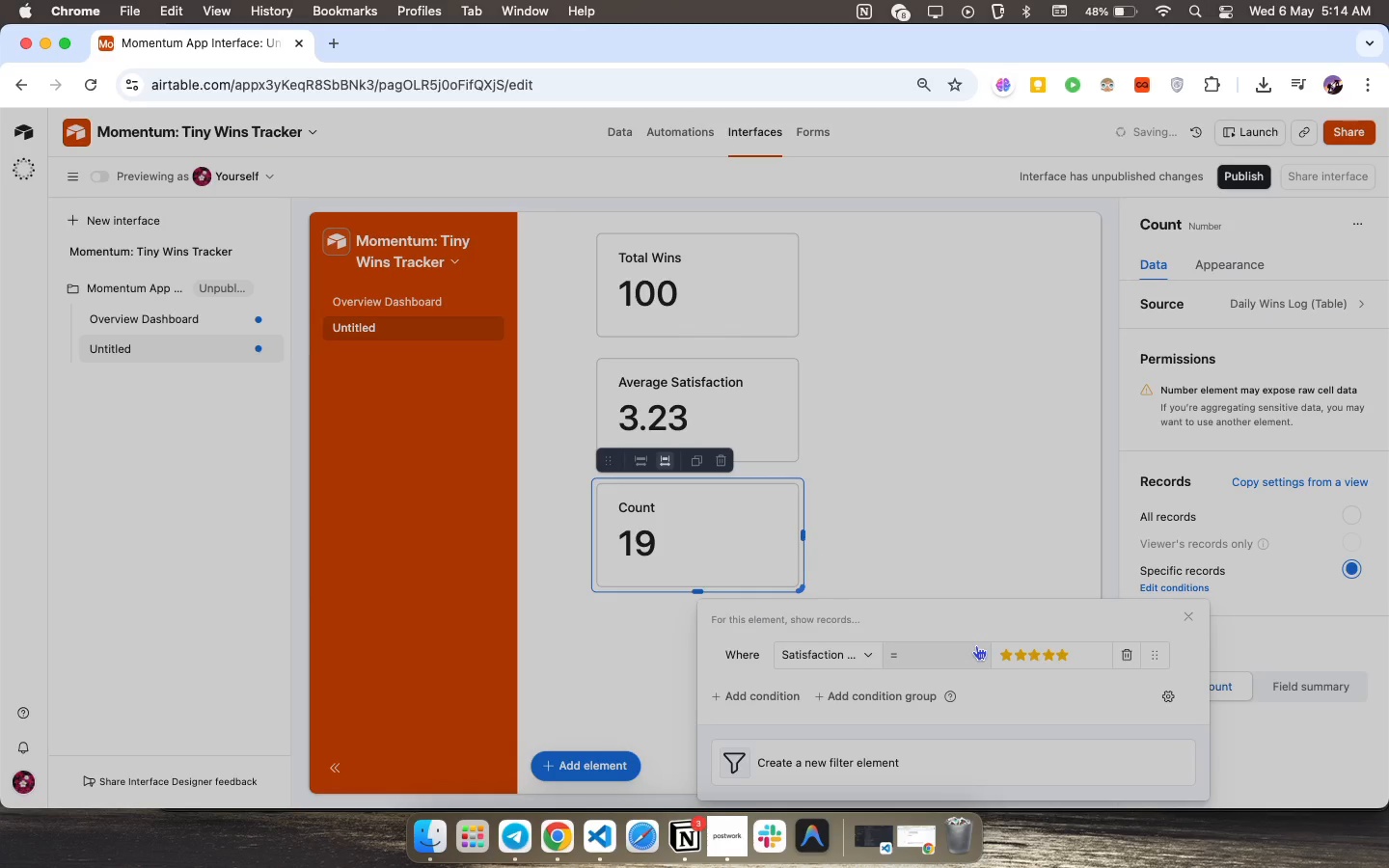 
double_click([976, 646])
 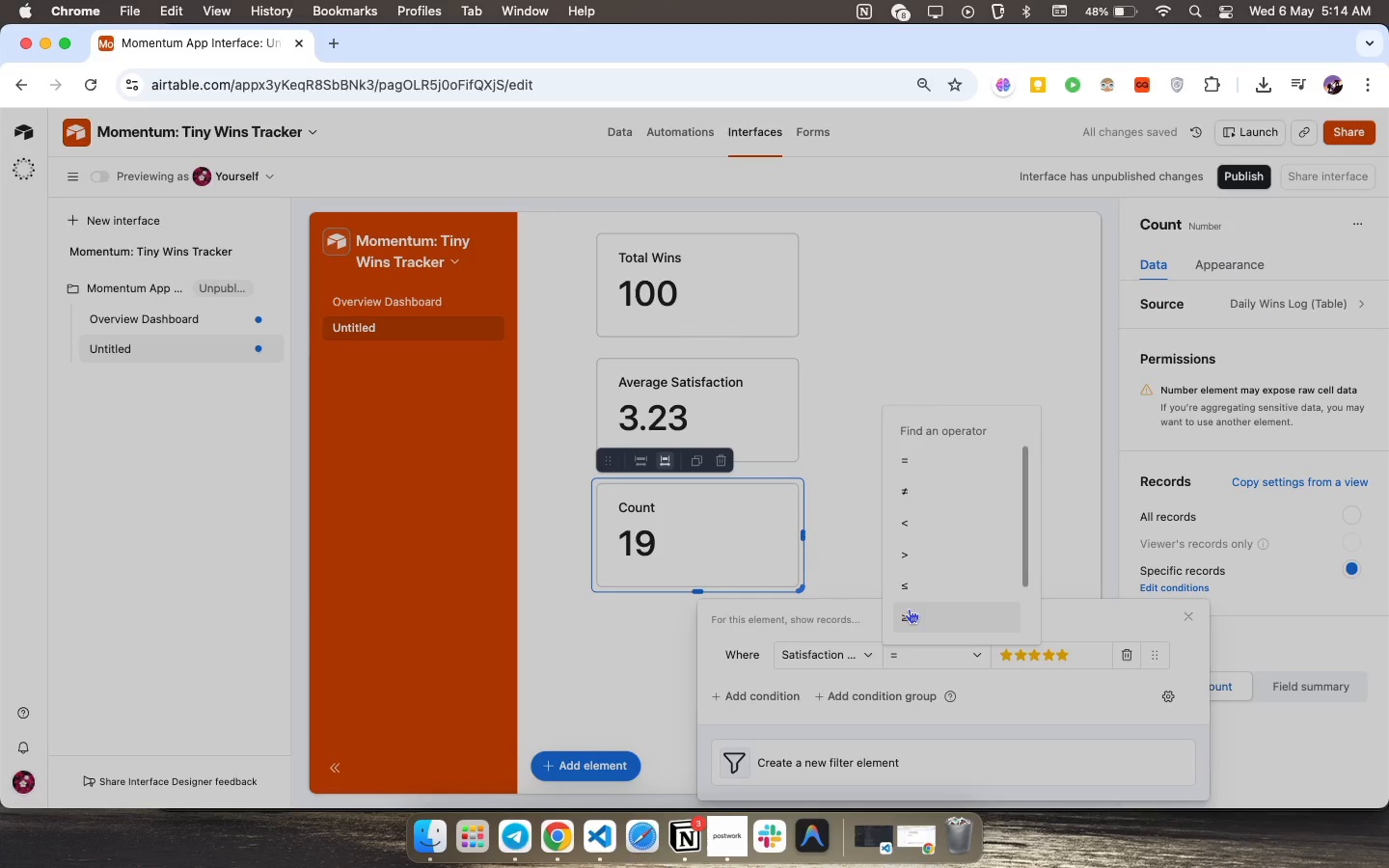 
left_click([909, 609])
 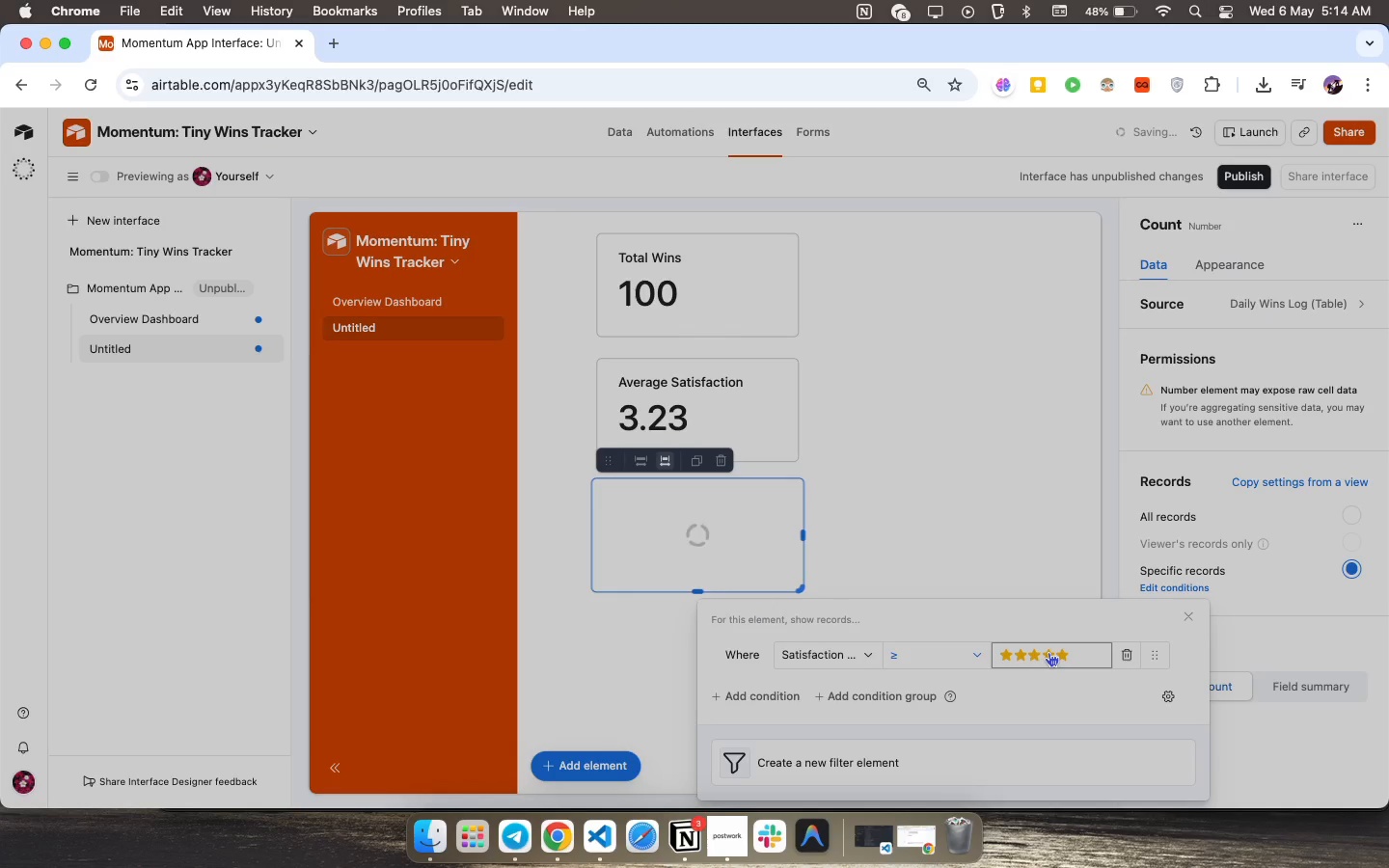 
left_click([1049, 653])
 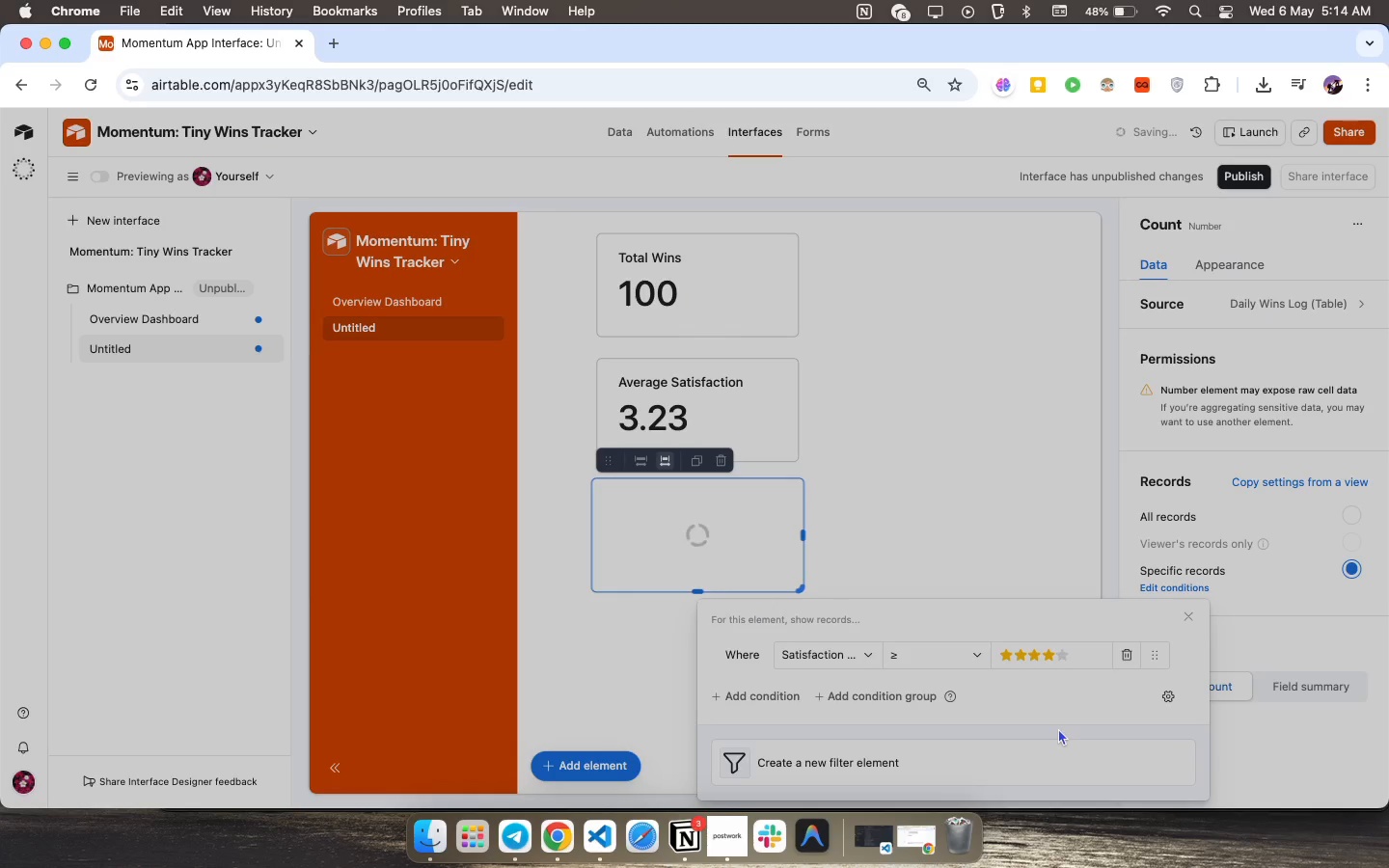 
scroll: coordinate [1058, 728], scroll_direction: down, amount: 15.0
 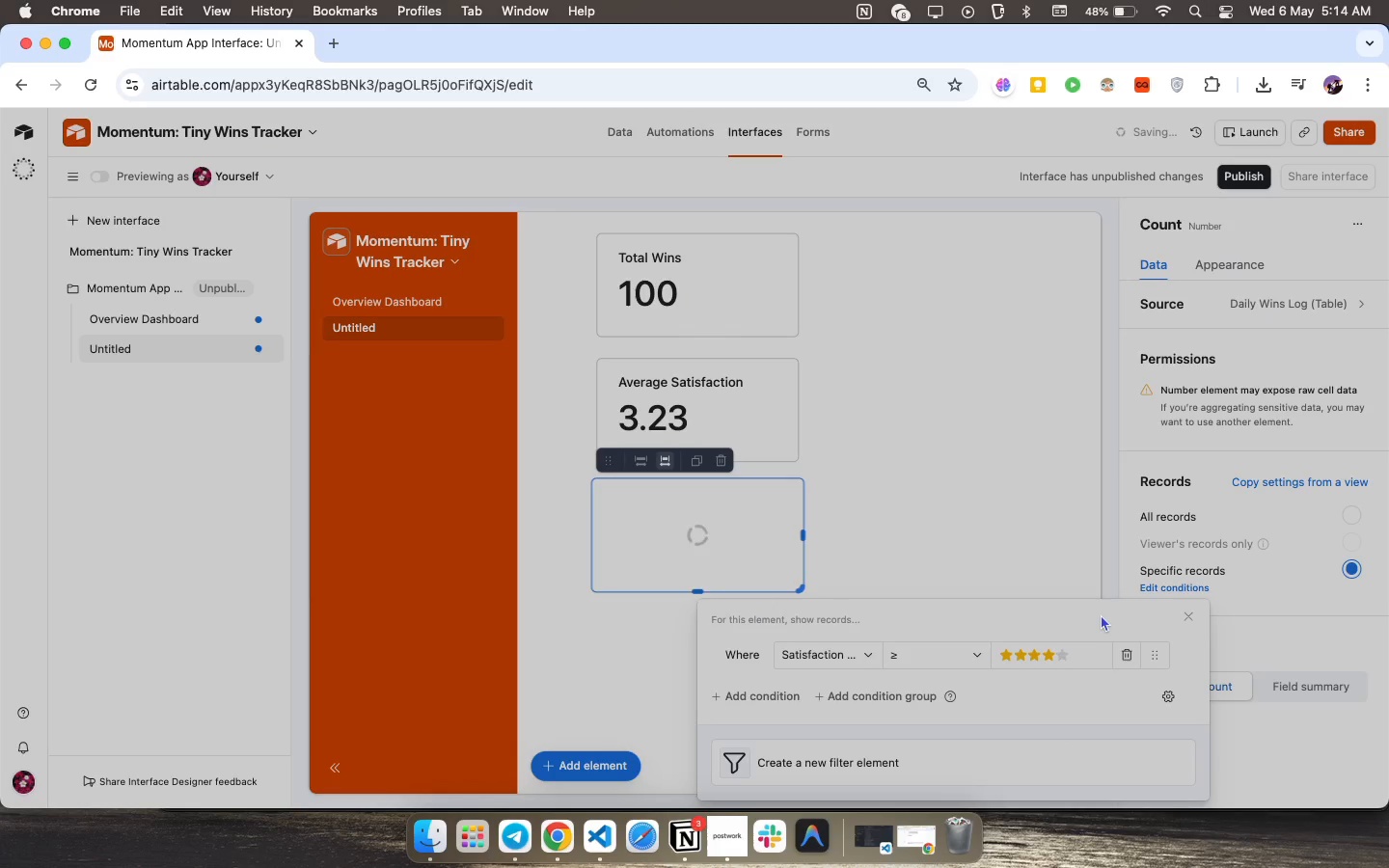 
key(Enter)
 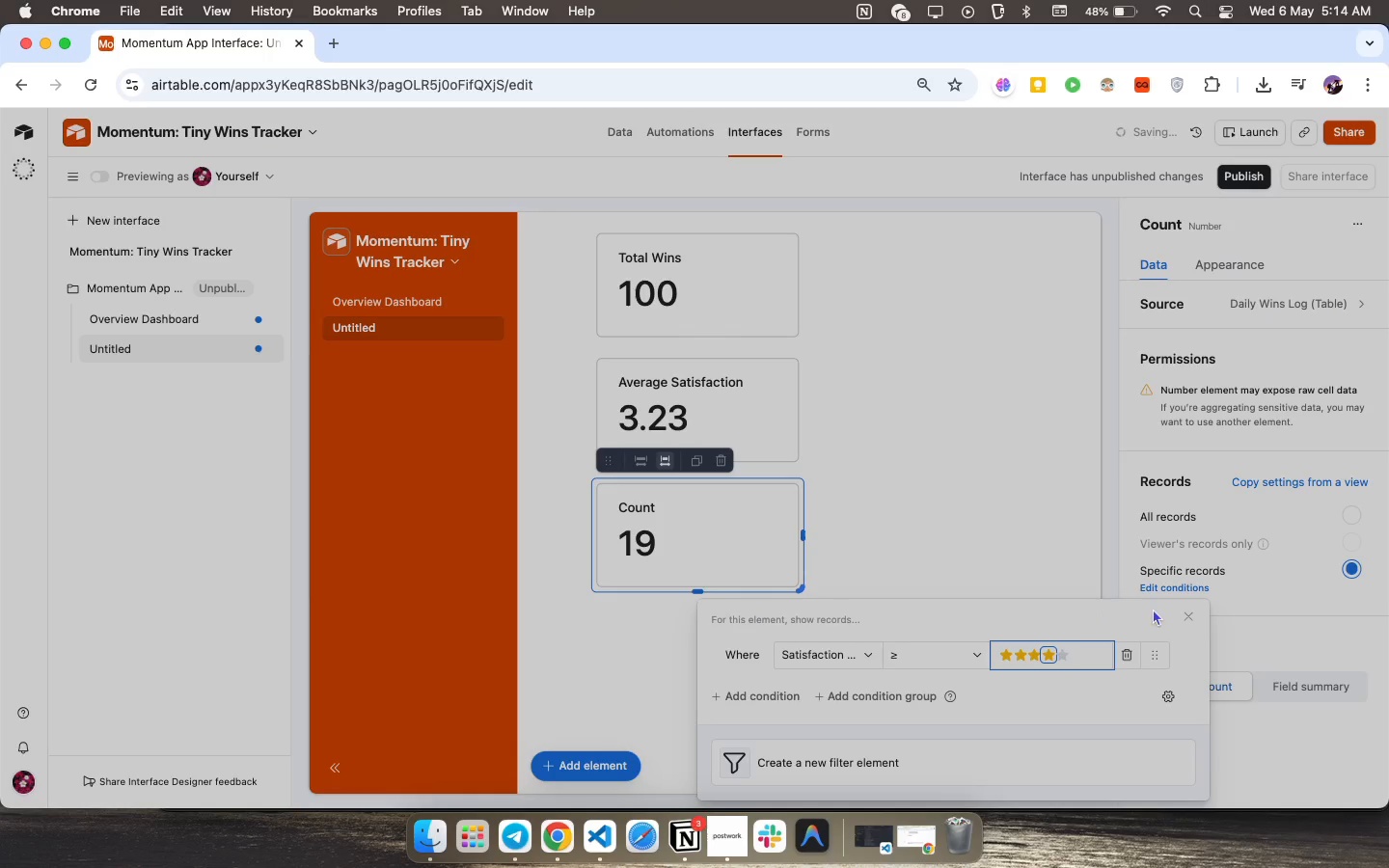 
left_click([1182, 609])
 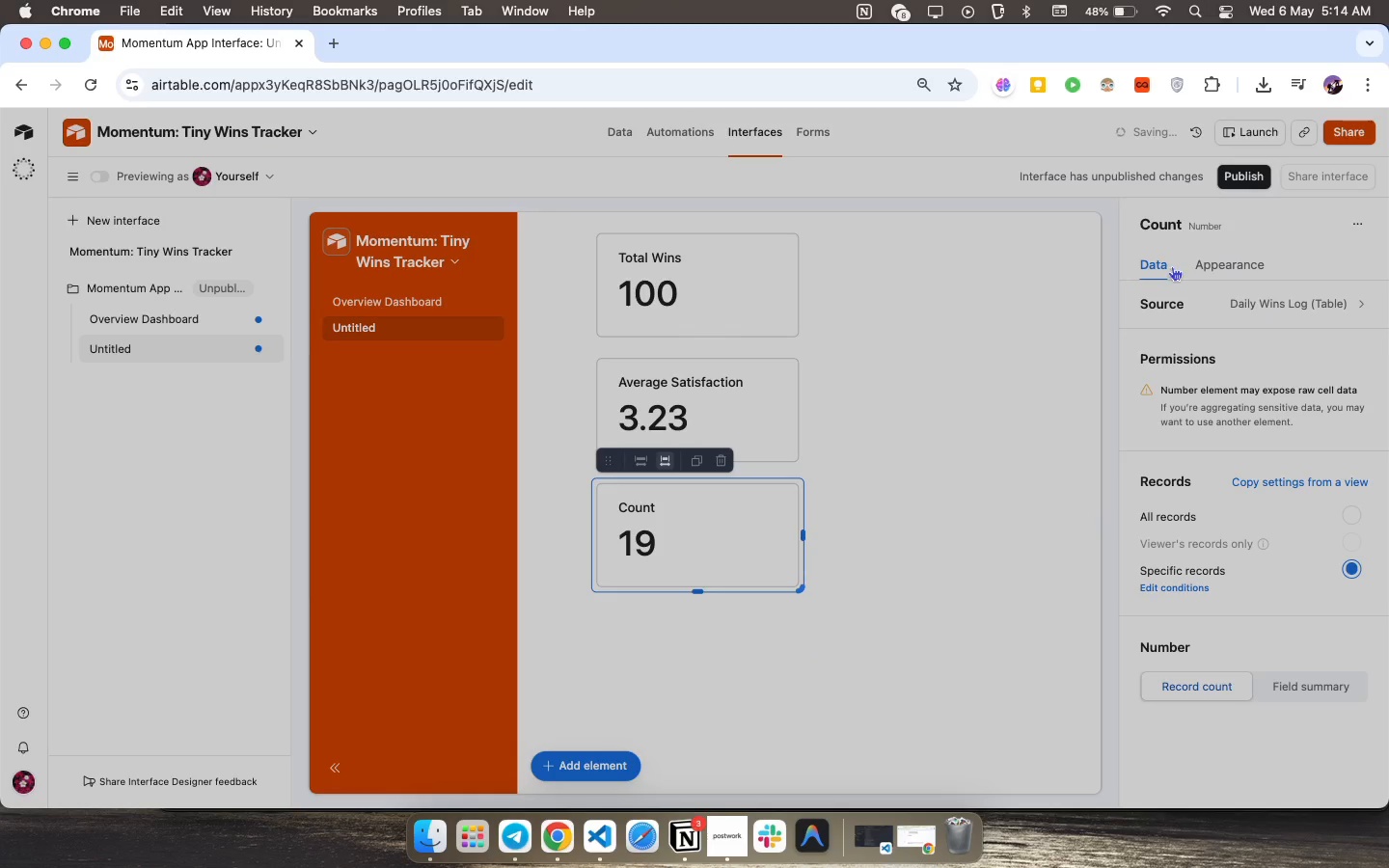 
left_click([1227, 258])
 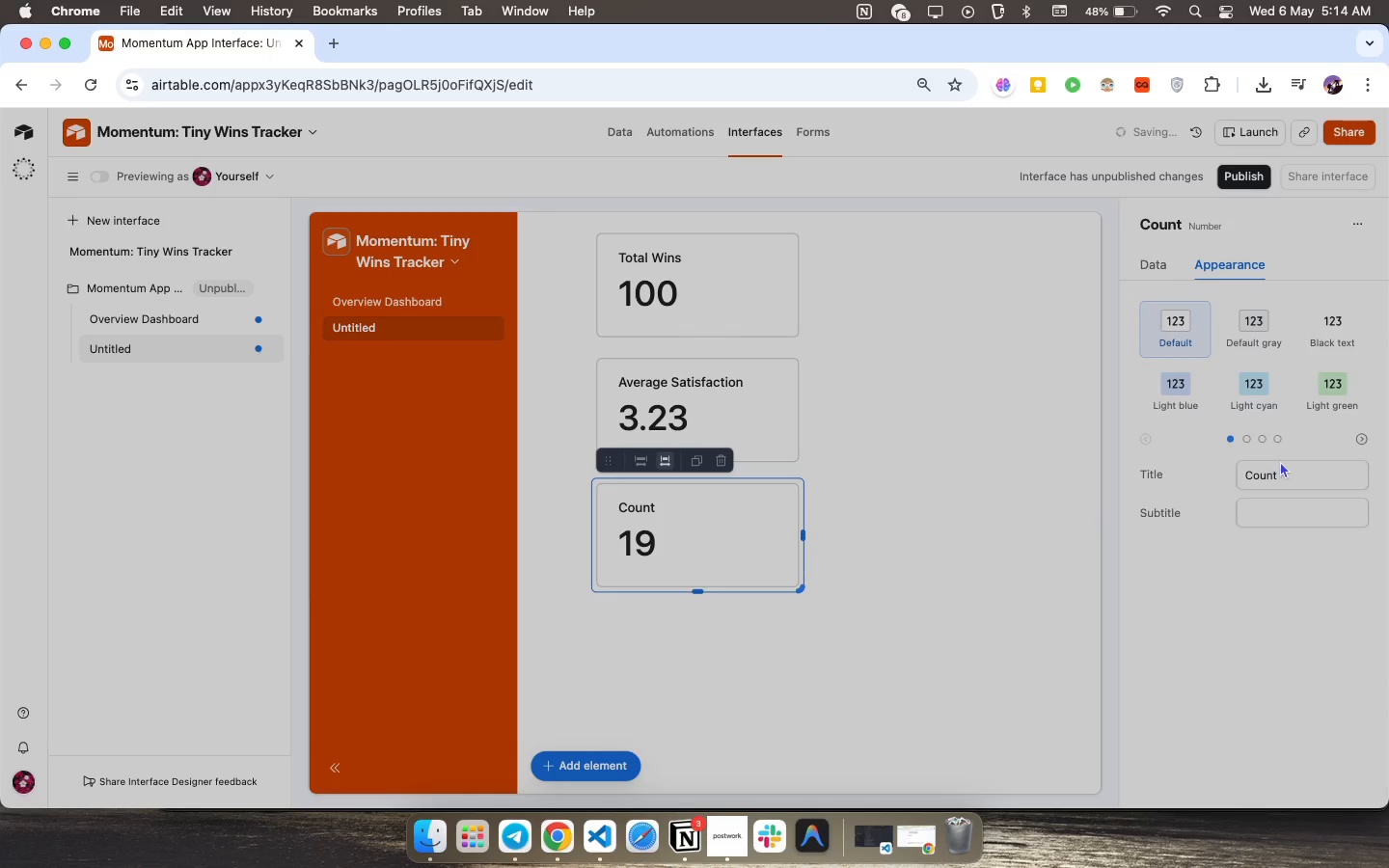 
left_click_drag(start_coordinate=[1287, 468], to_coordinate=[1128, 475])
 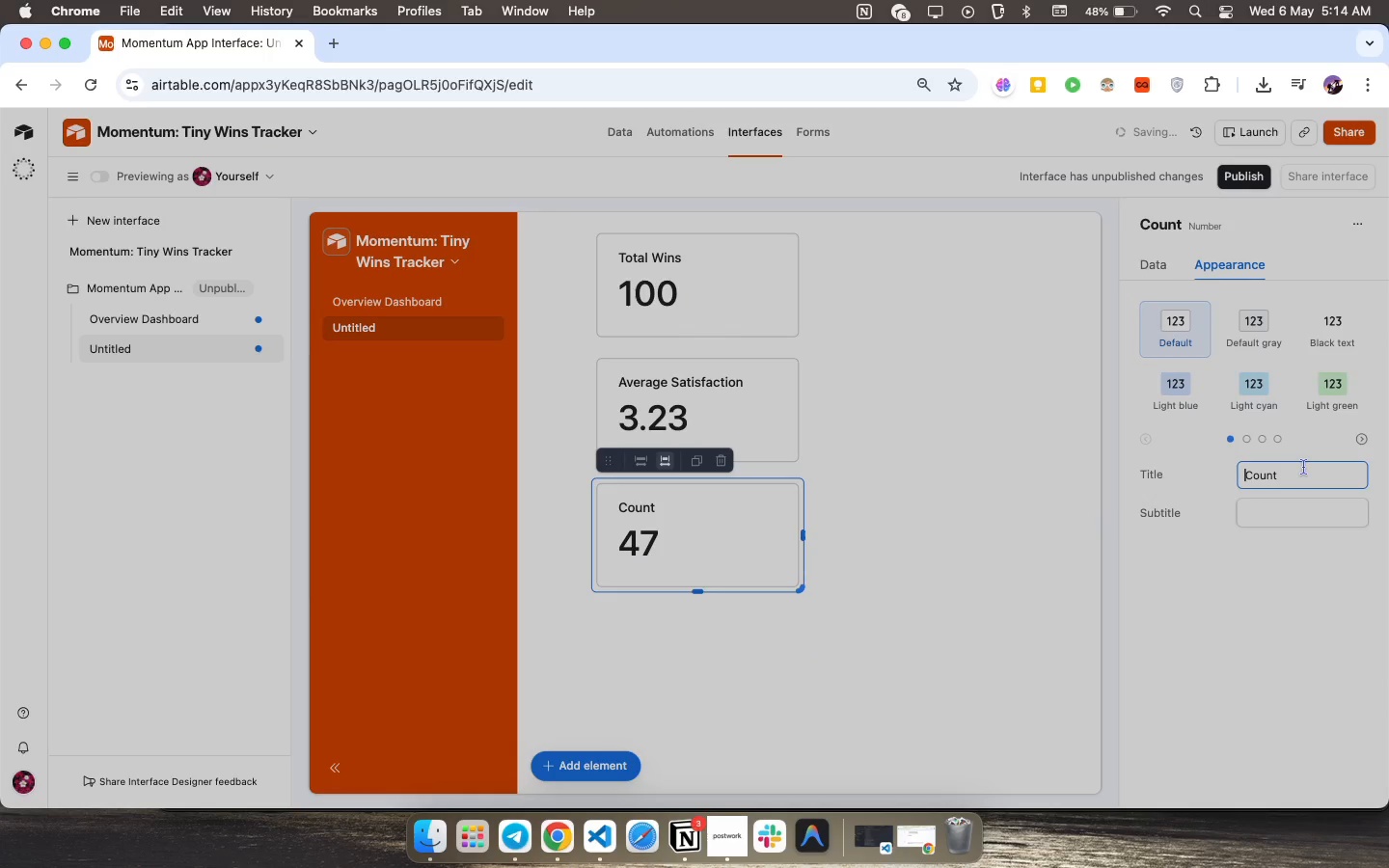 
left_click_drag(start_coordinate=[1304, 467], to_coordinate=[1190, 481])
 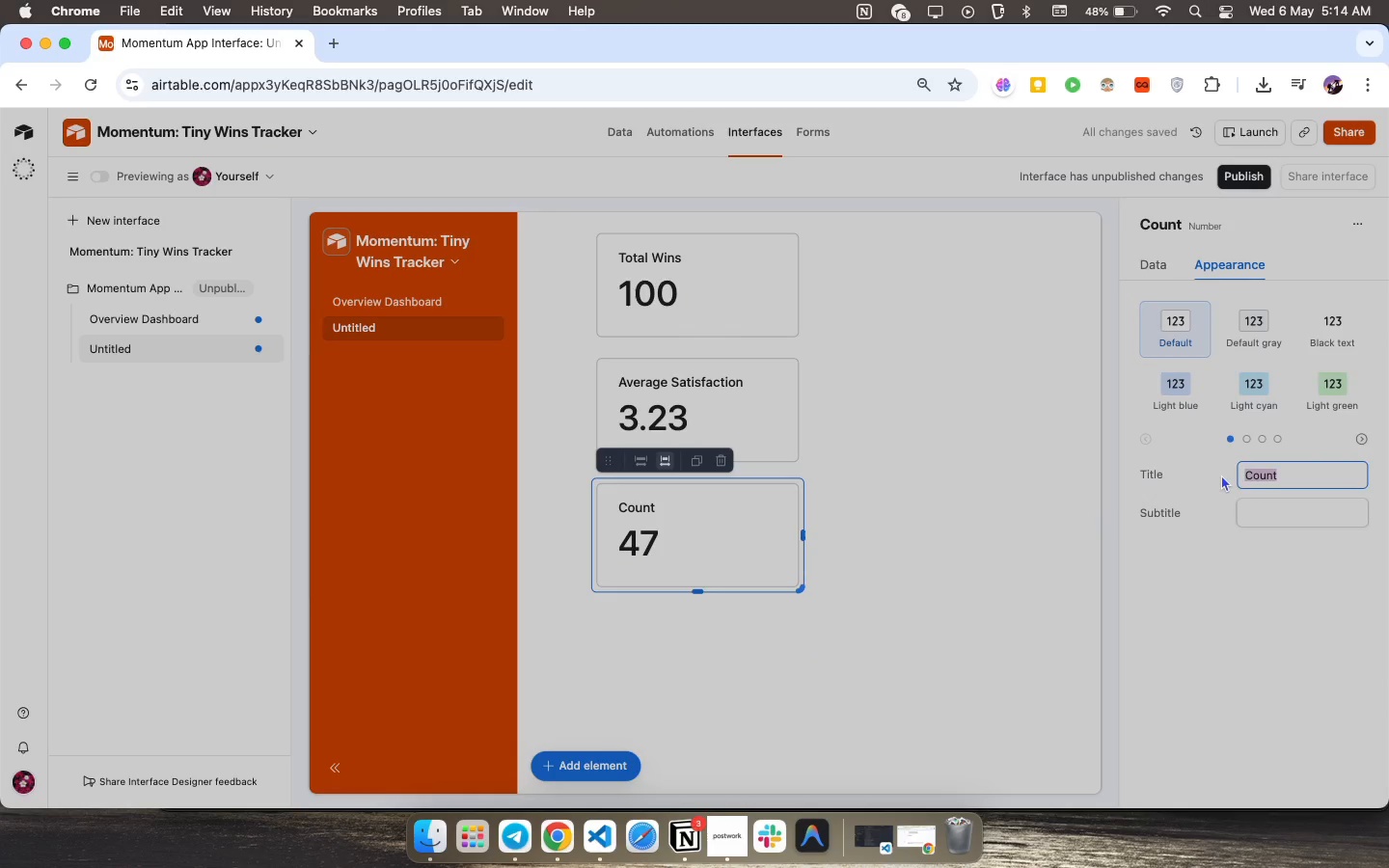 
type(Big Wins Count)
 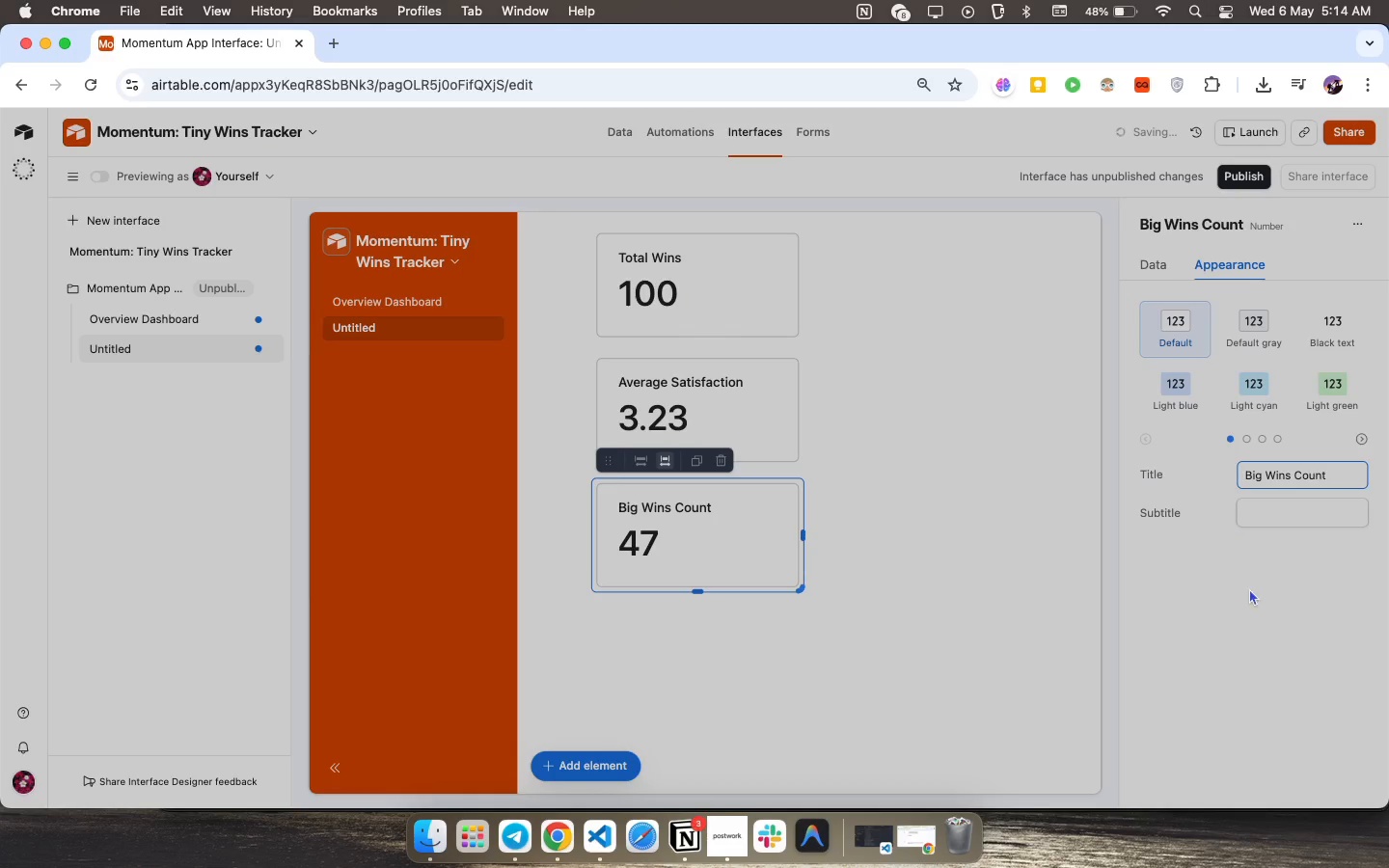 
left_click([1274, 605])
 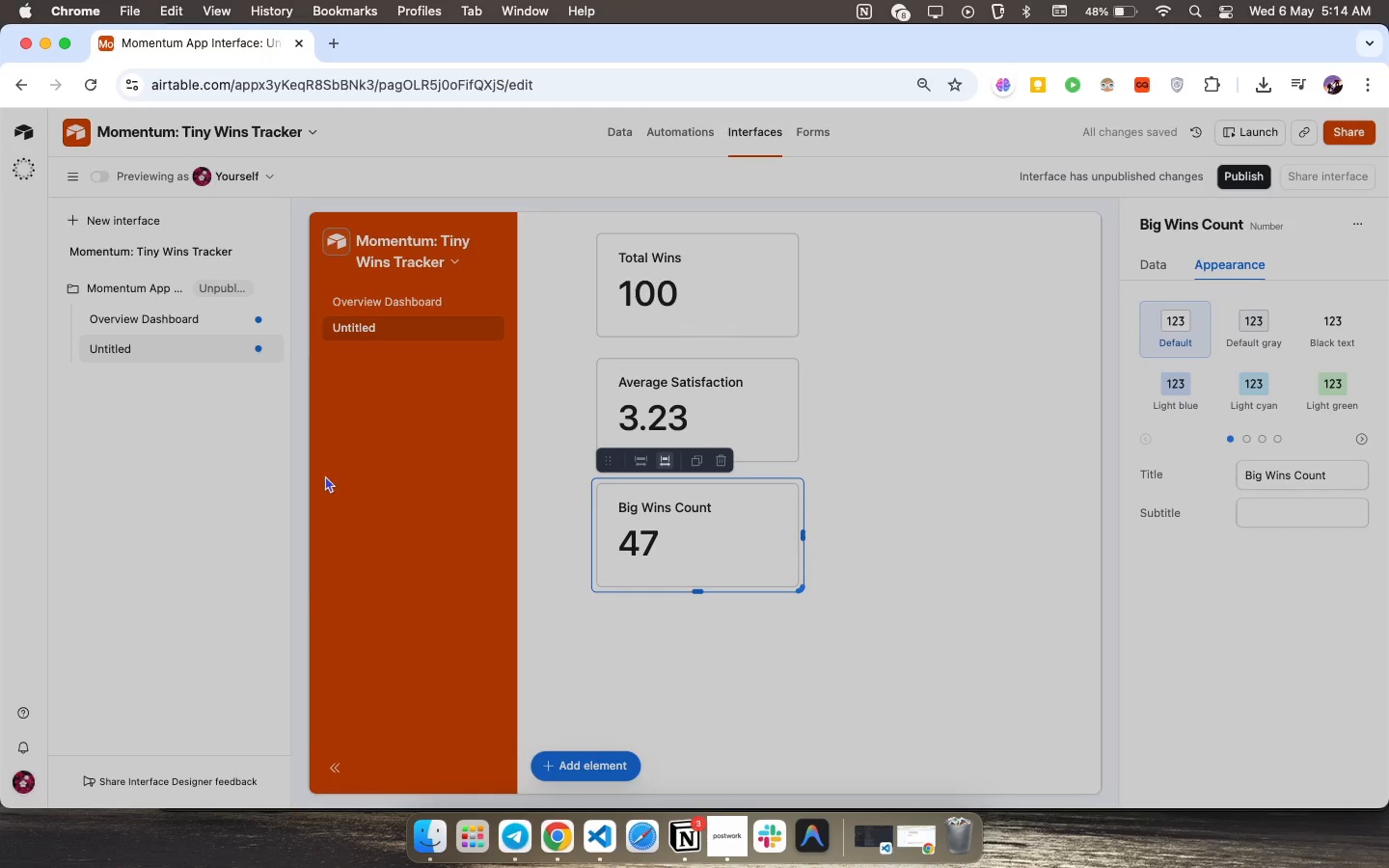 
left_click([706, 642])
 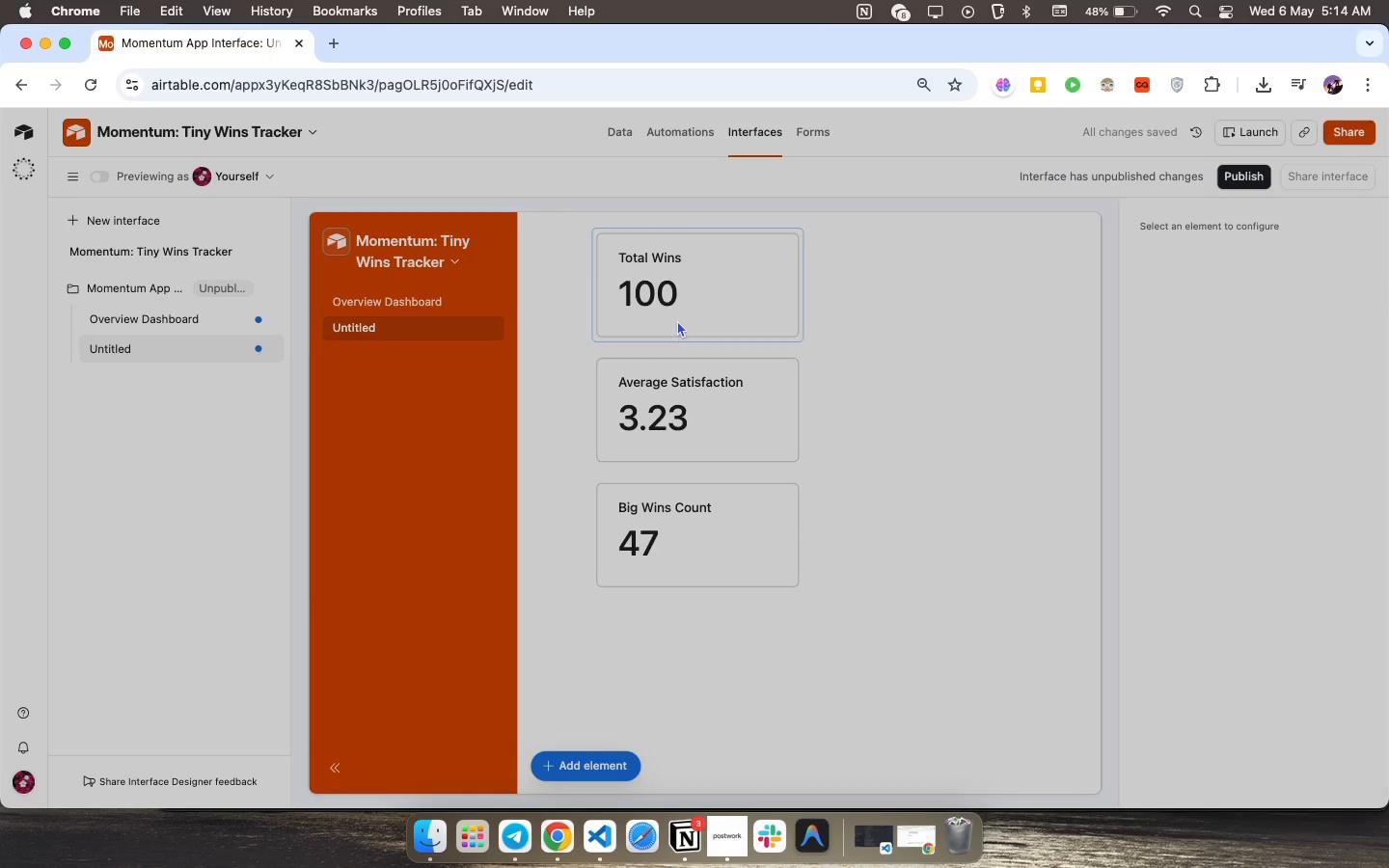 
left_click_drag(start_coordinate=[676, 319], to_coordinate=[544, 387])
 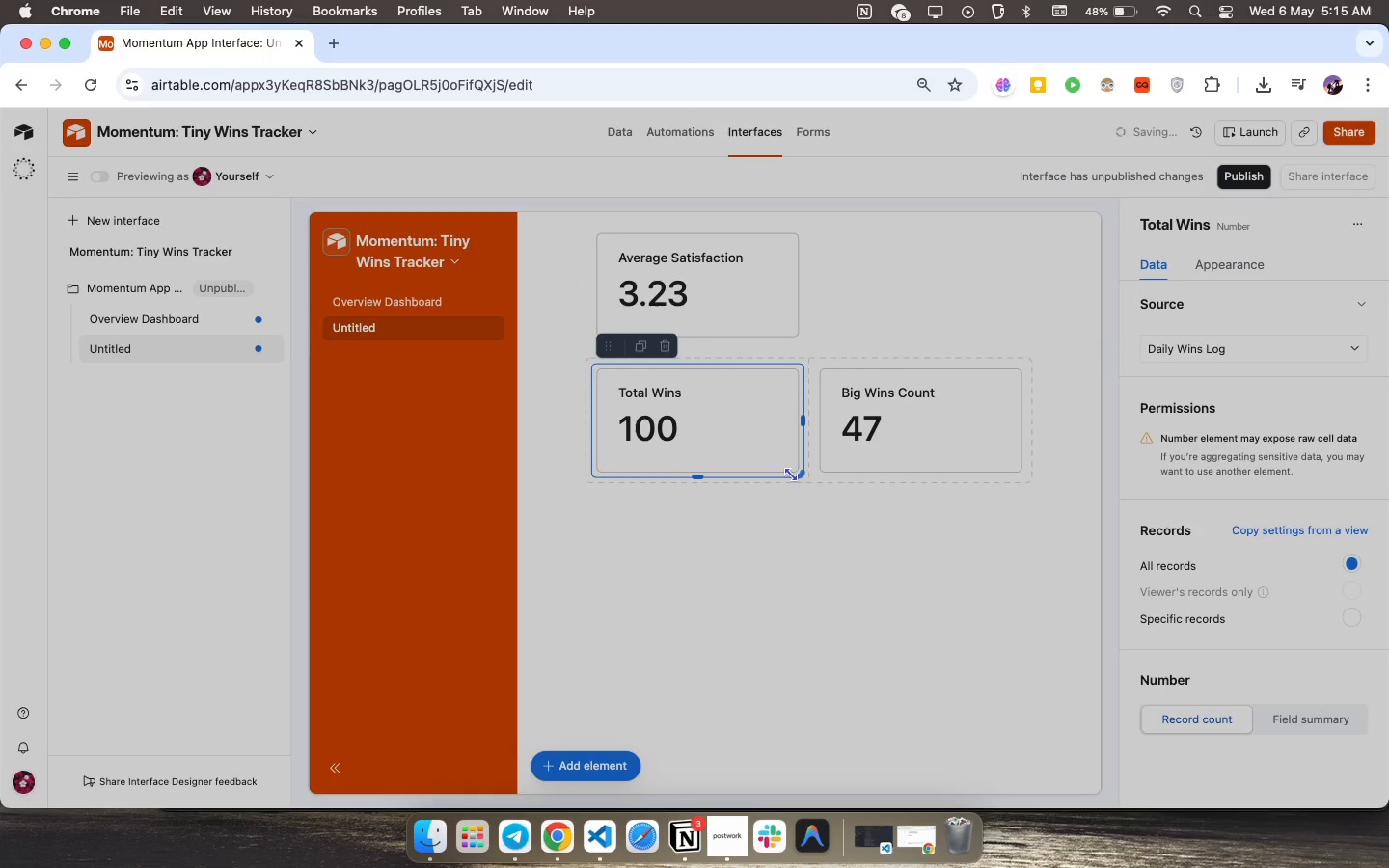 
left_click([790, 472])
 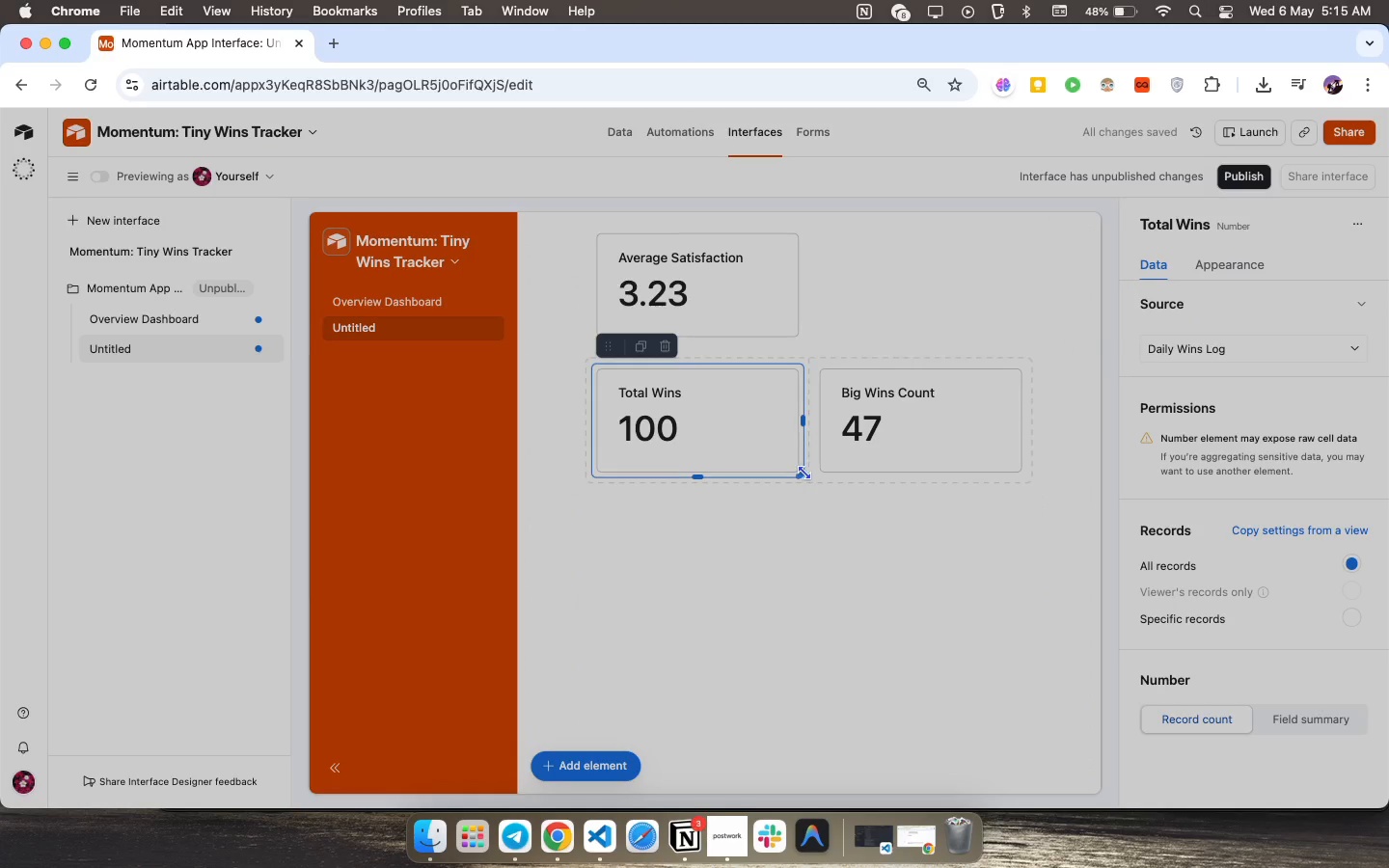 
left_click_drag(start_coordinate=[804, 473], to_coordinate=[716, 427])
 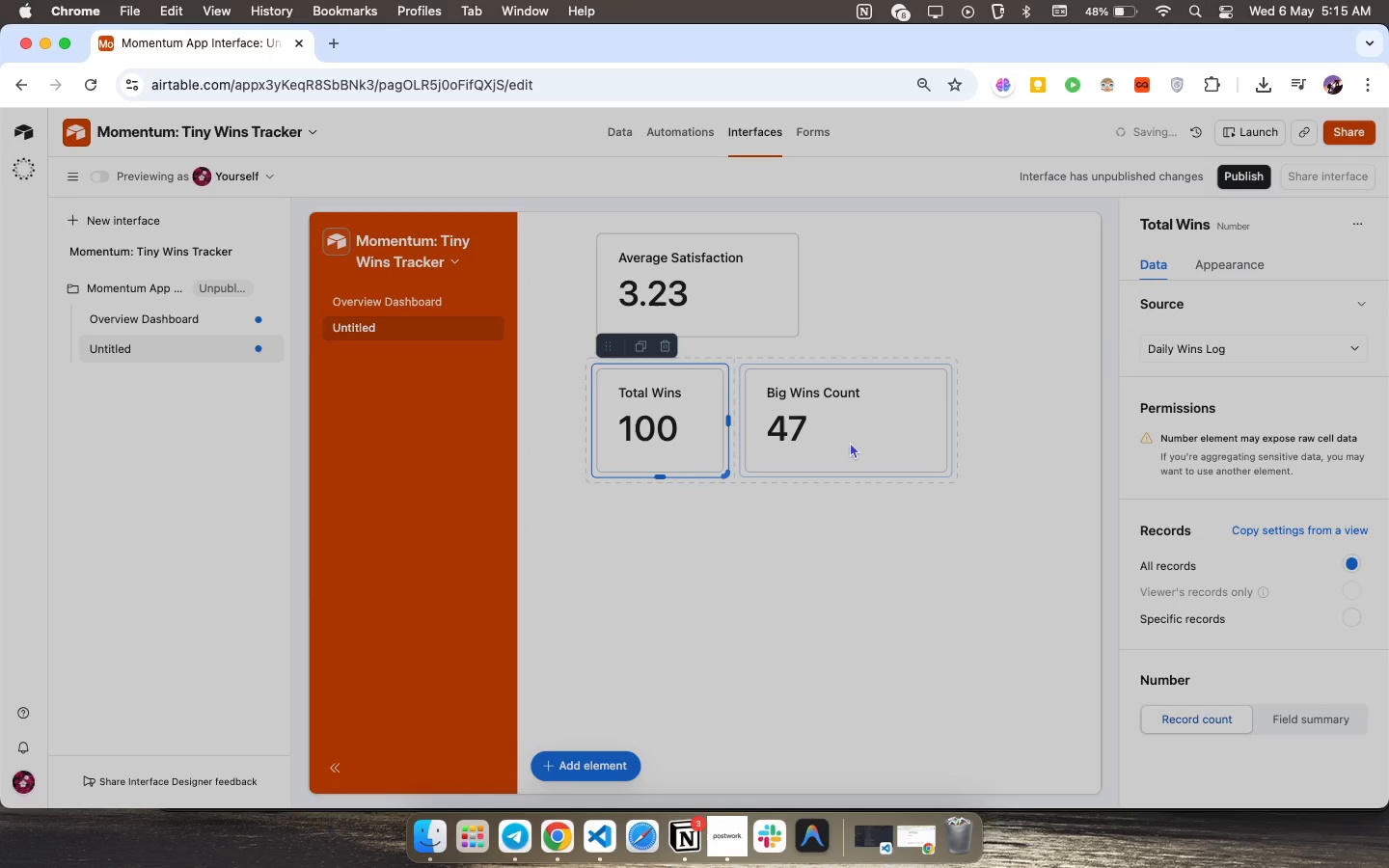 
left_click([850, 442])
 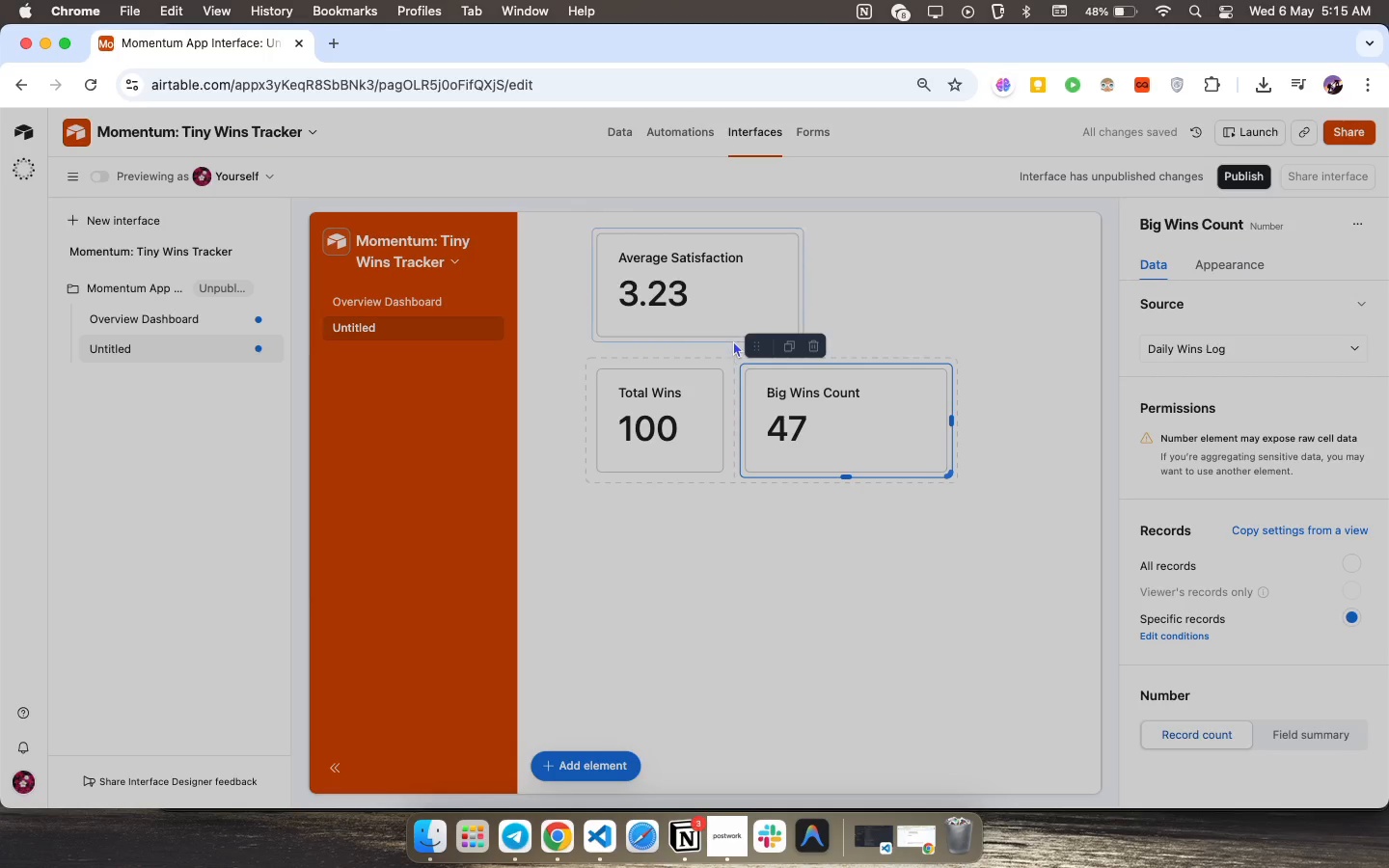 
left_click([740, 325])
 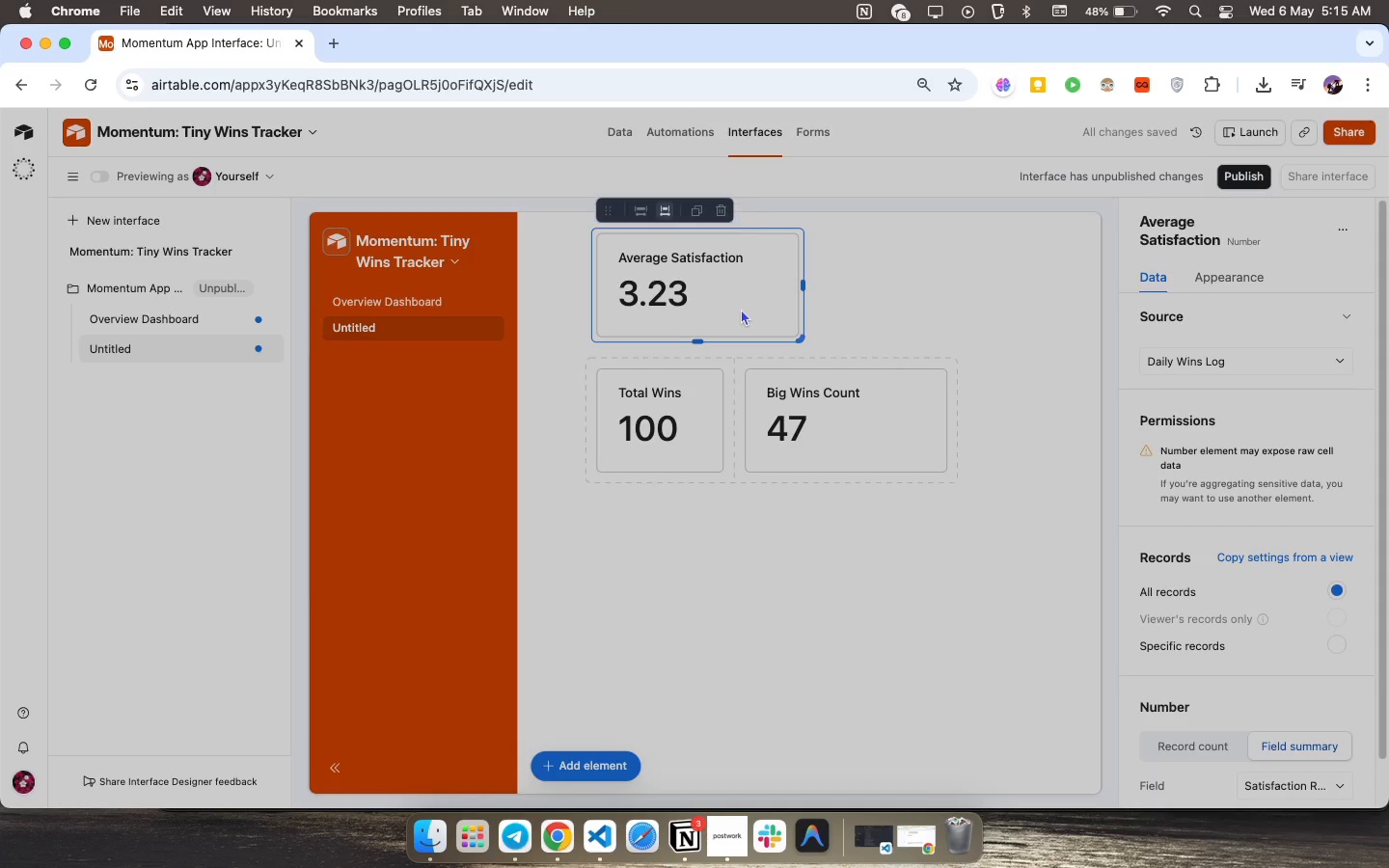 
left_click_drag(start_coordinate=[741, 309], to_coordinate=[752, 417])
 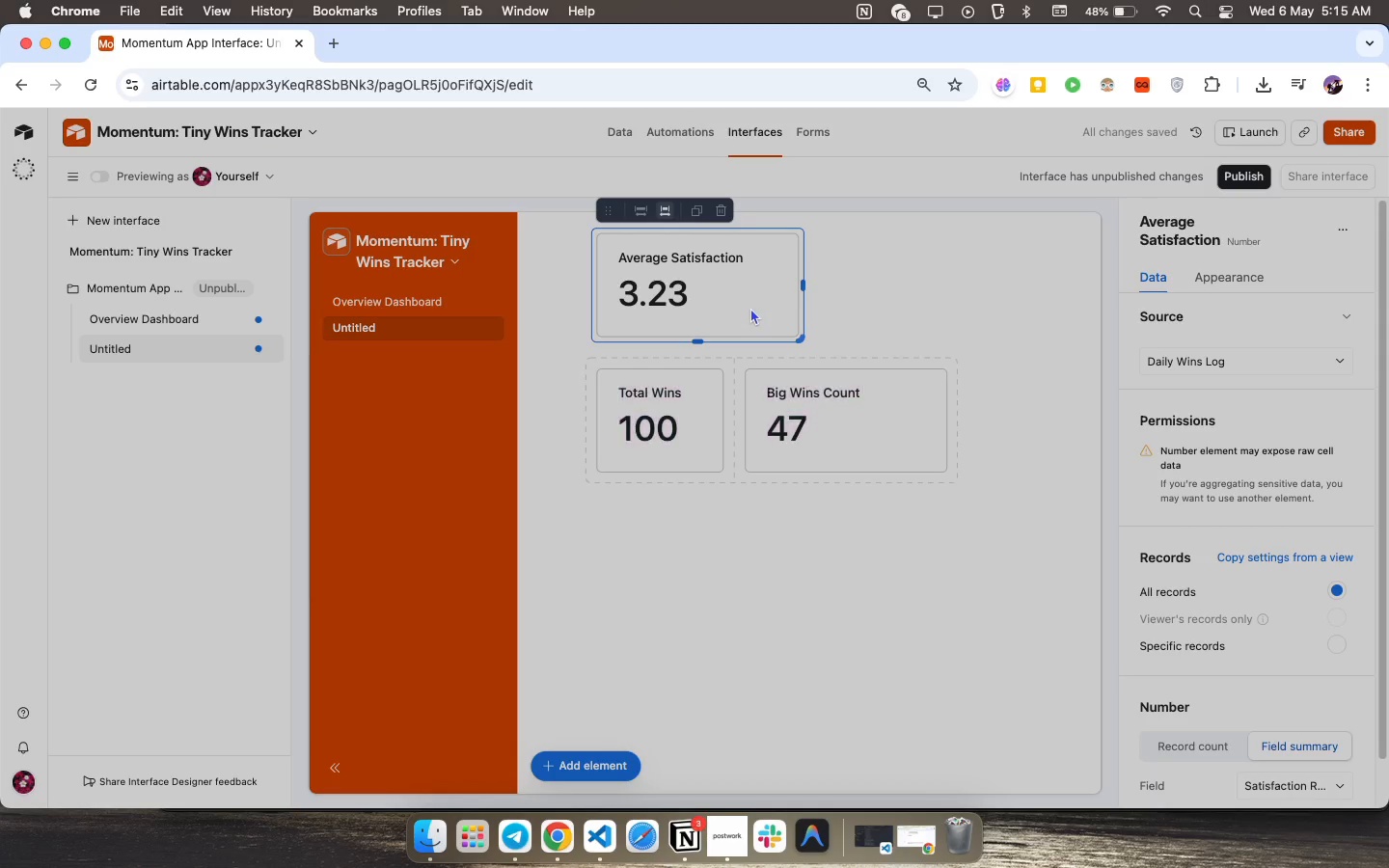 
left_click([750, 309])
 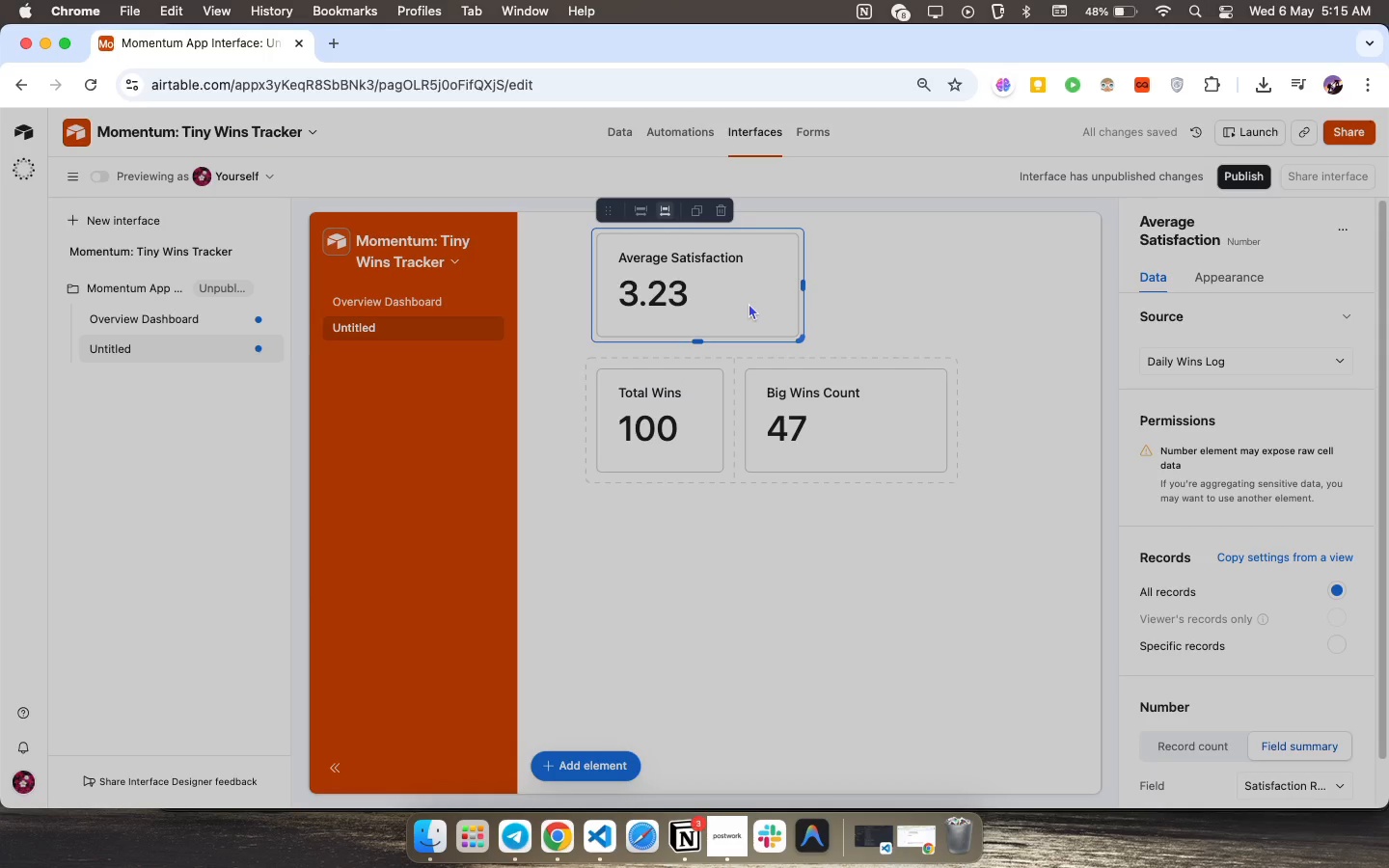 
left_click_drag(start_coordinate=[749, 303], to_coordinate=[749, 411])
 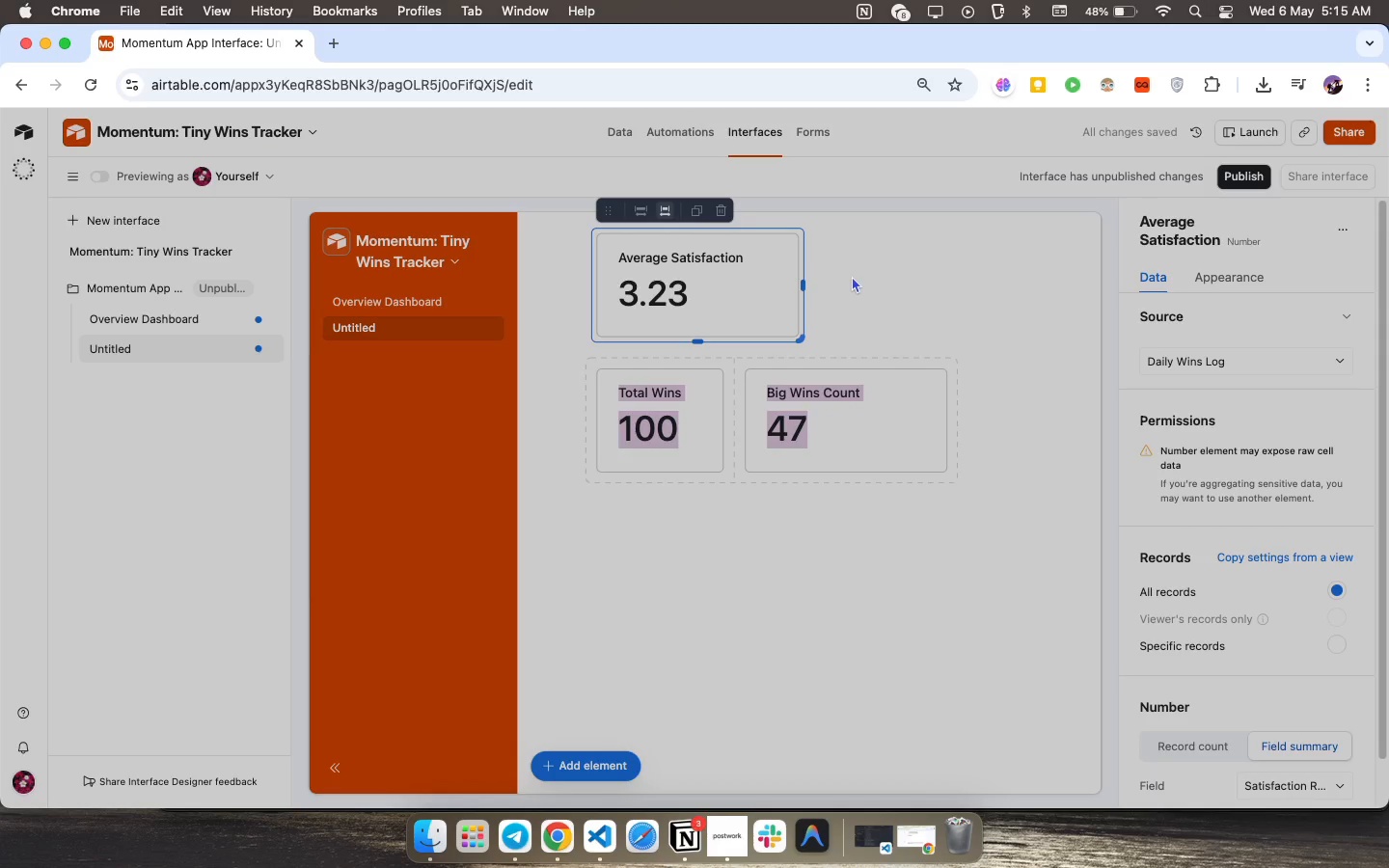 
left_click([852, 276])
 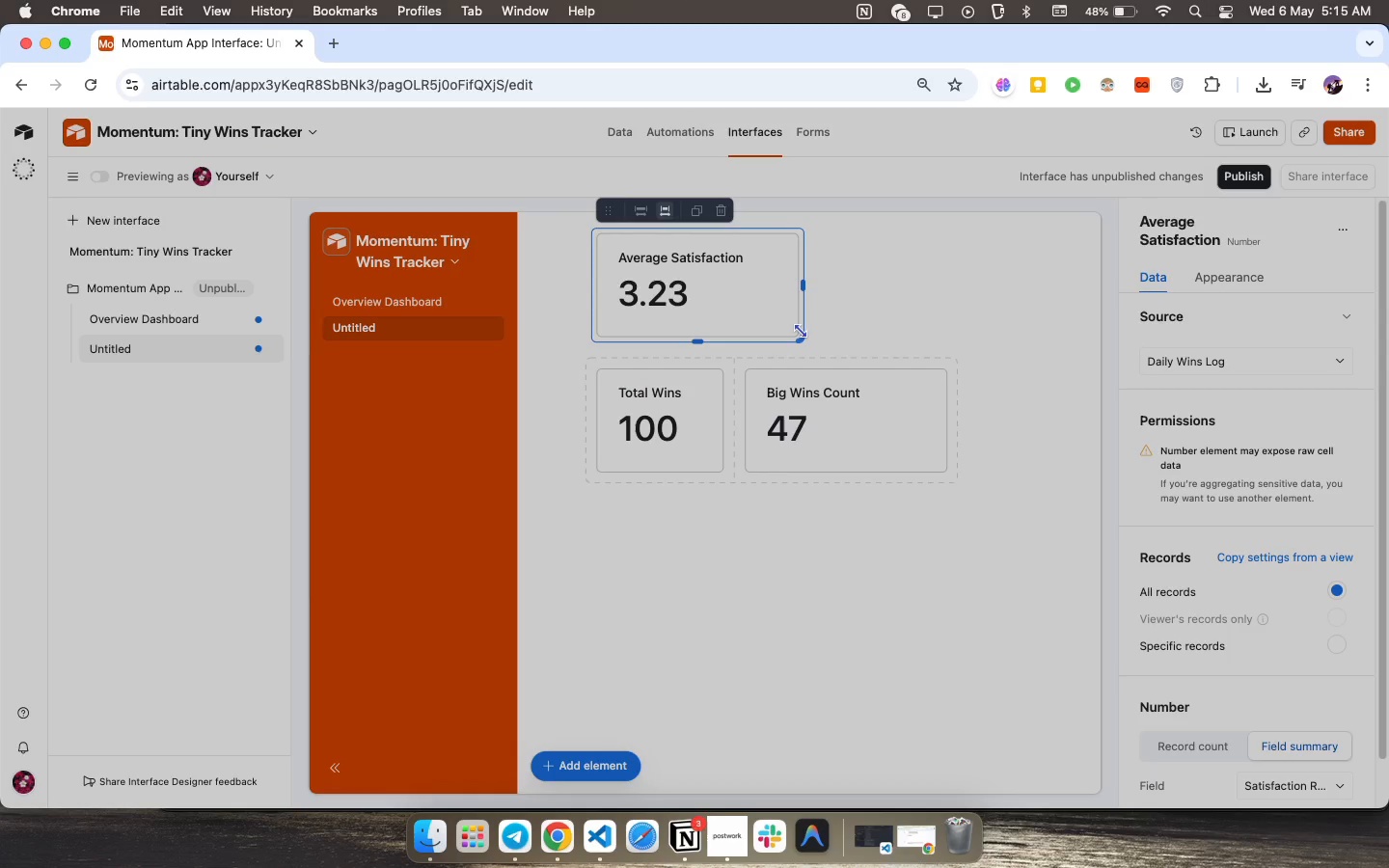 
left_click_drag(start_coordinate=[801, 331], to_coordinate=[737, 296])
 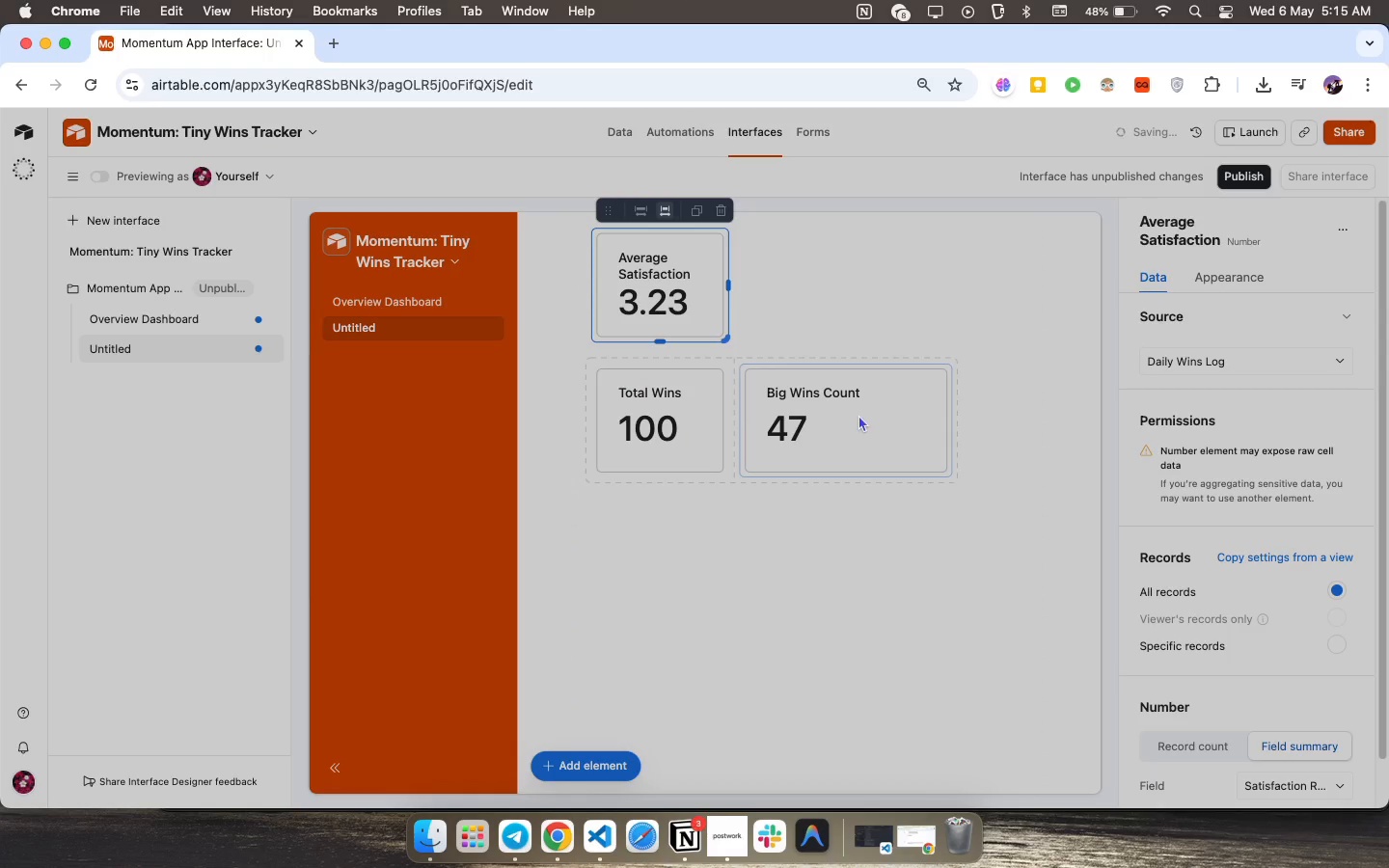 
left_click([858, 415])
 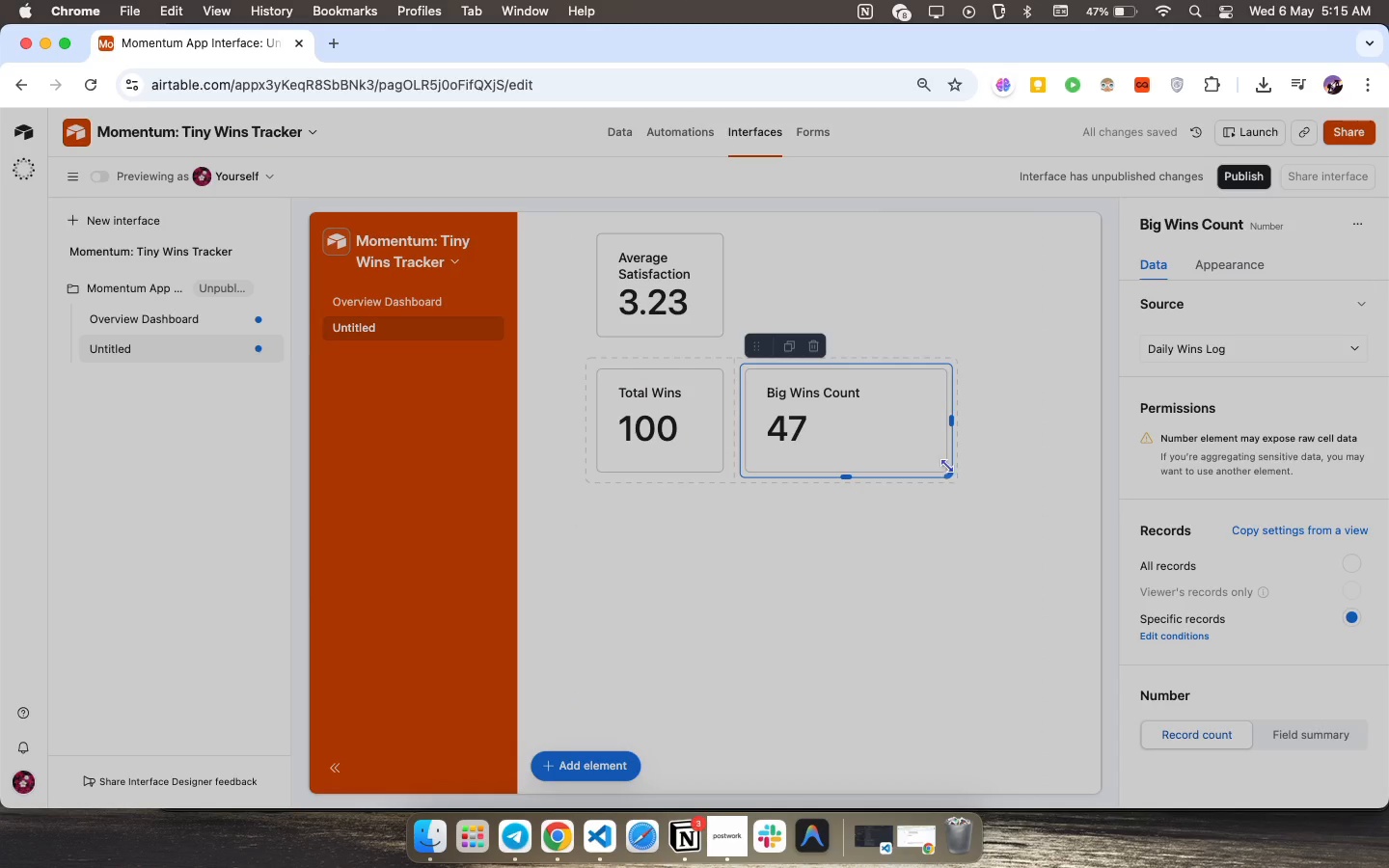 
left_click_drag(start_coordinate=[948, 467], to_coordinate=[844, 416])
 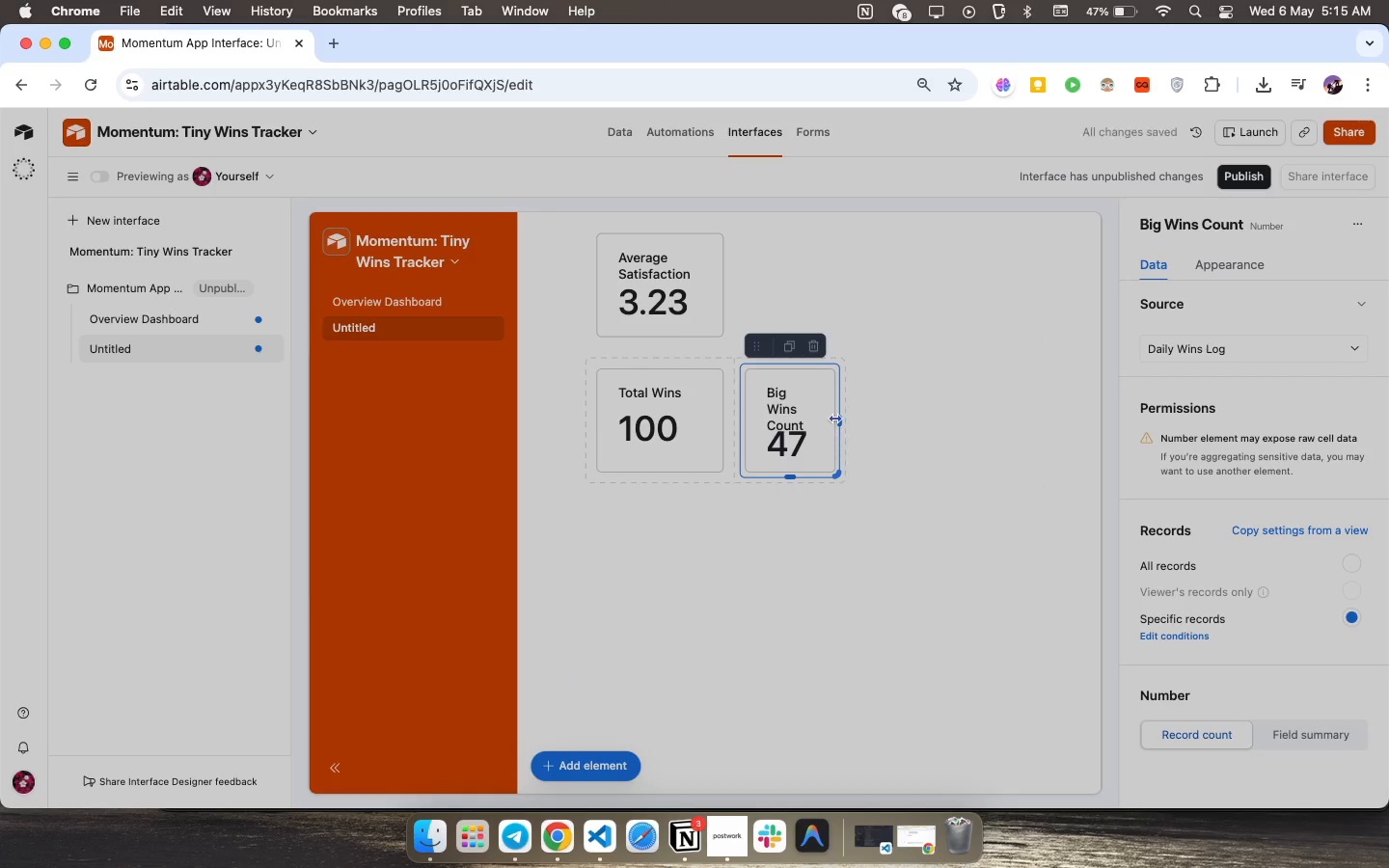 
left_click_drag(start_coordinate=[835, 418], to_coordinate=[859, 418])
 